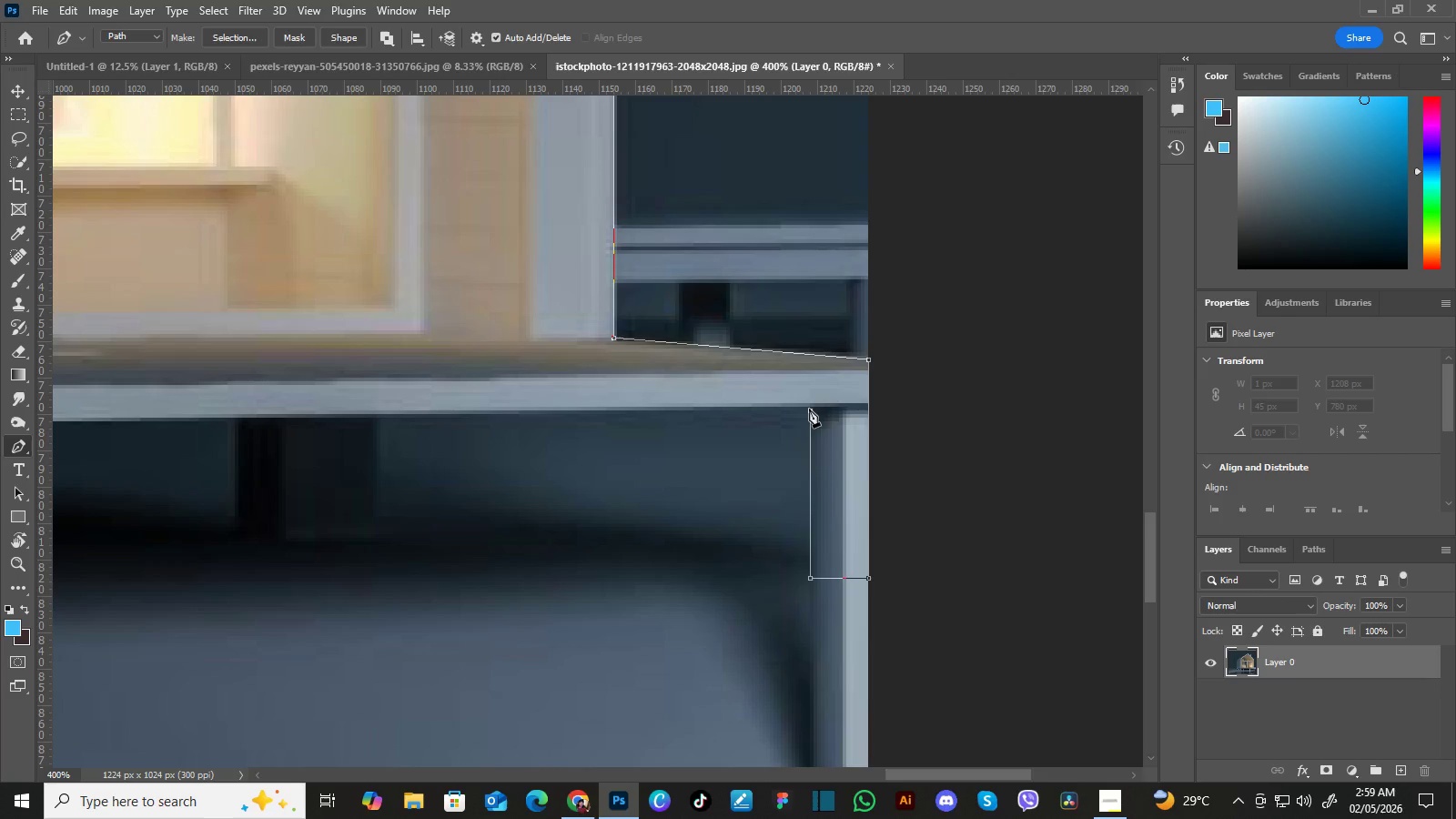 
left_click([809, 409])
 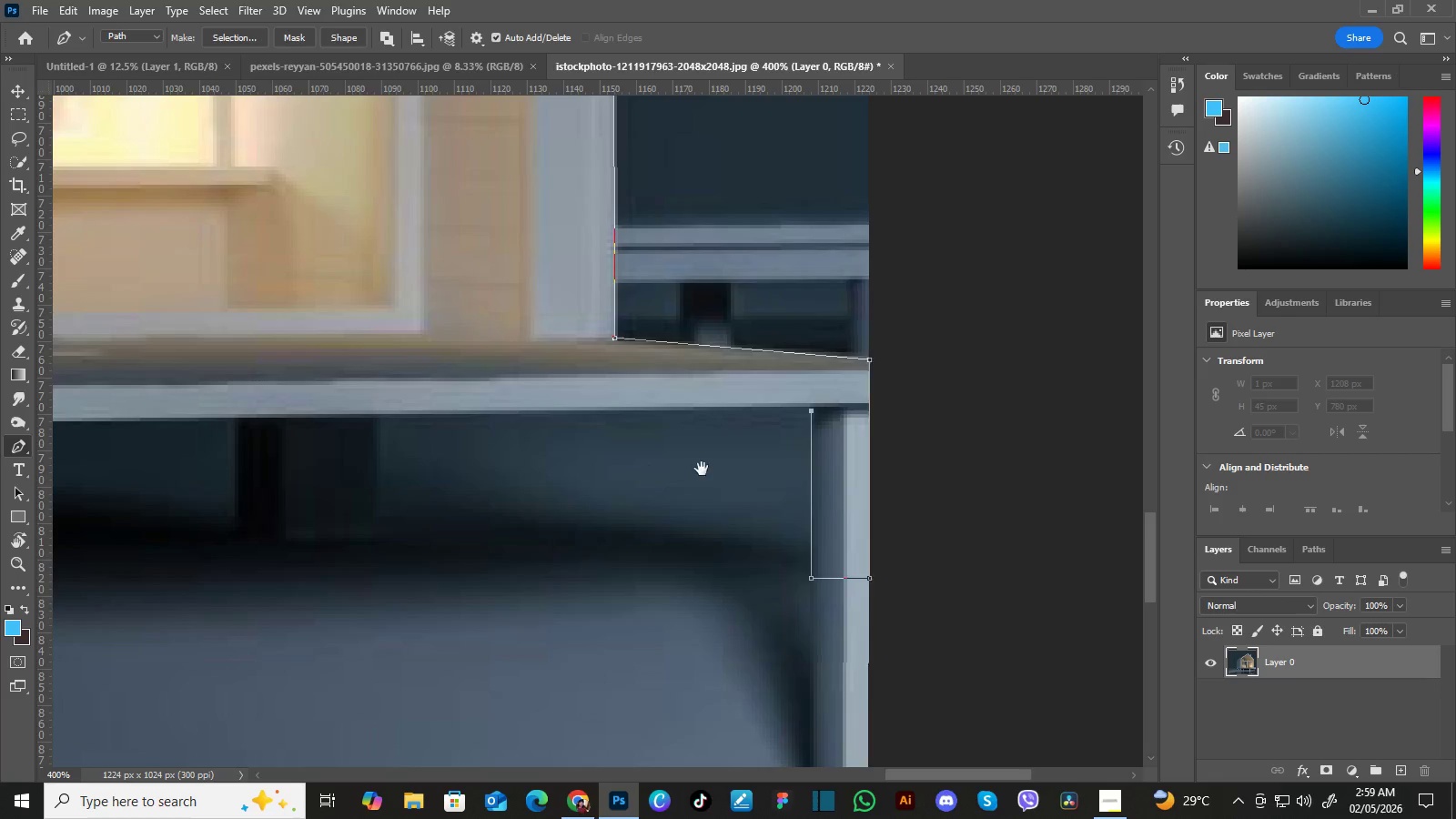 
hold_key(key=Space, duration=1.39)
 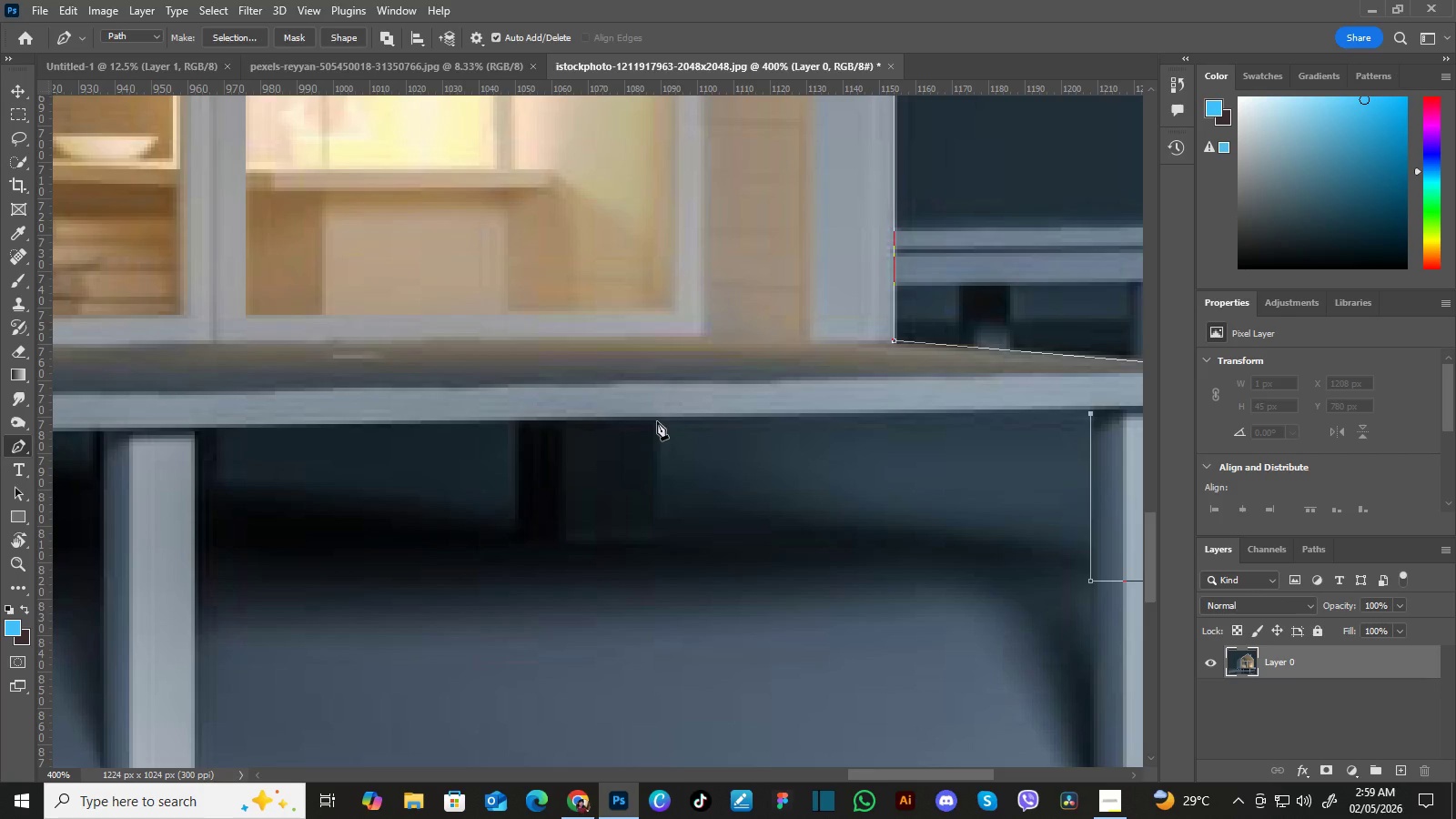 
left_click_drag(start_coordinate=[638, 474], to_coordinate=[797, 458])
 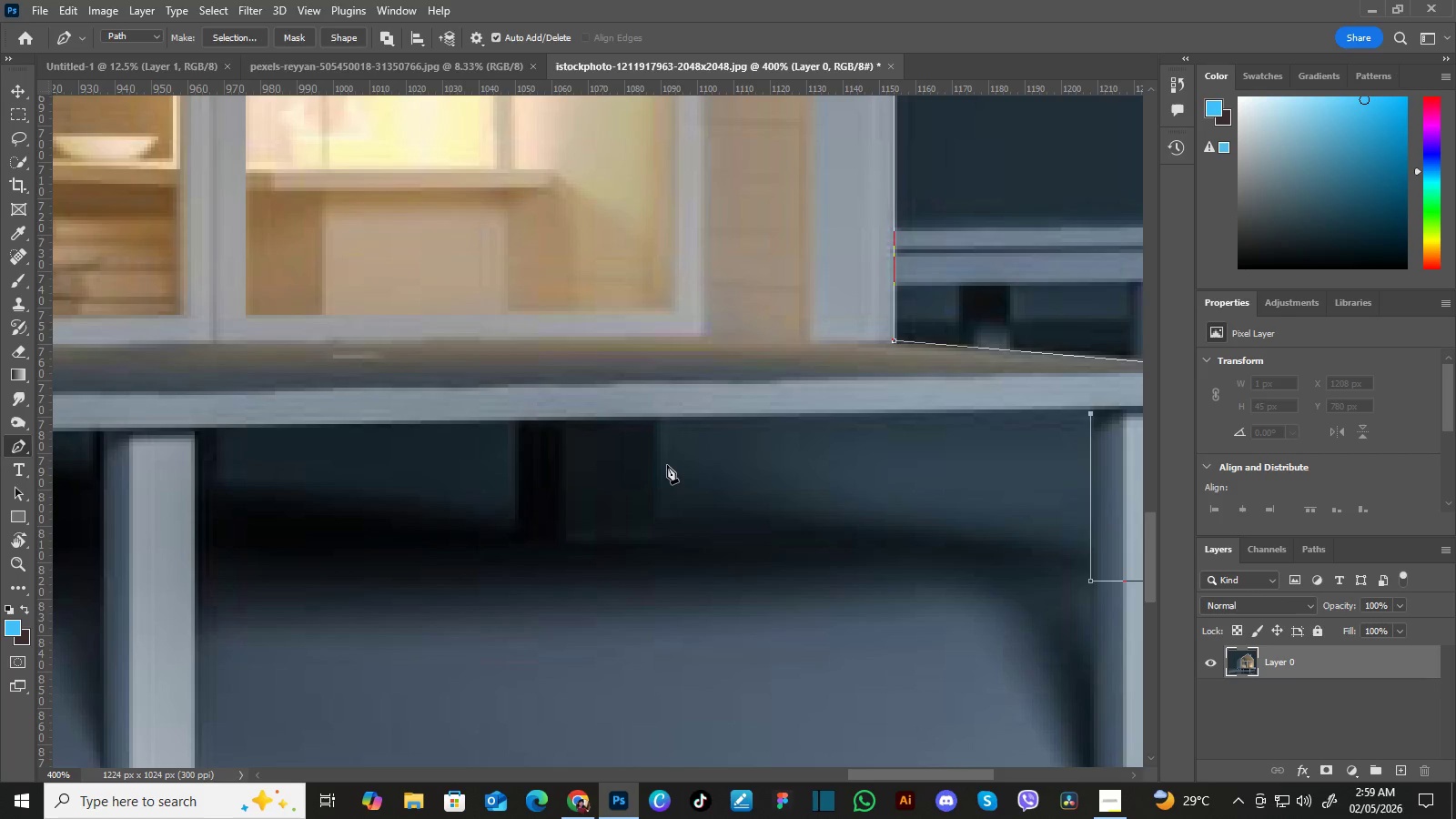 
left_click_drag(start_coordinate=[624, 463], to_coordinate=[745, 482])
 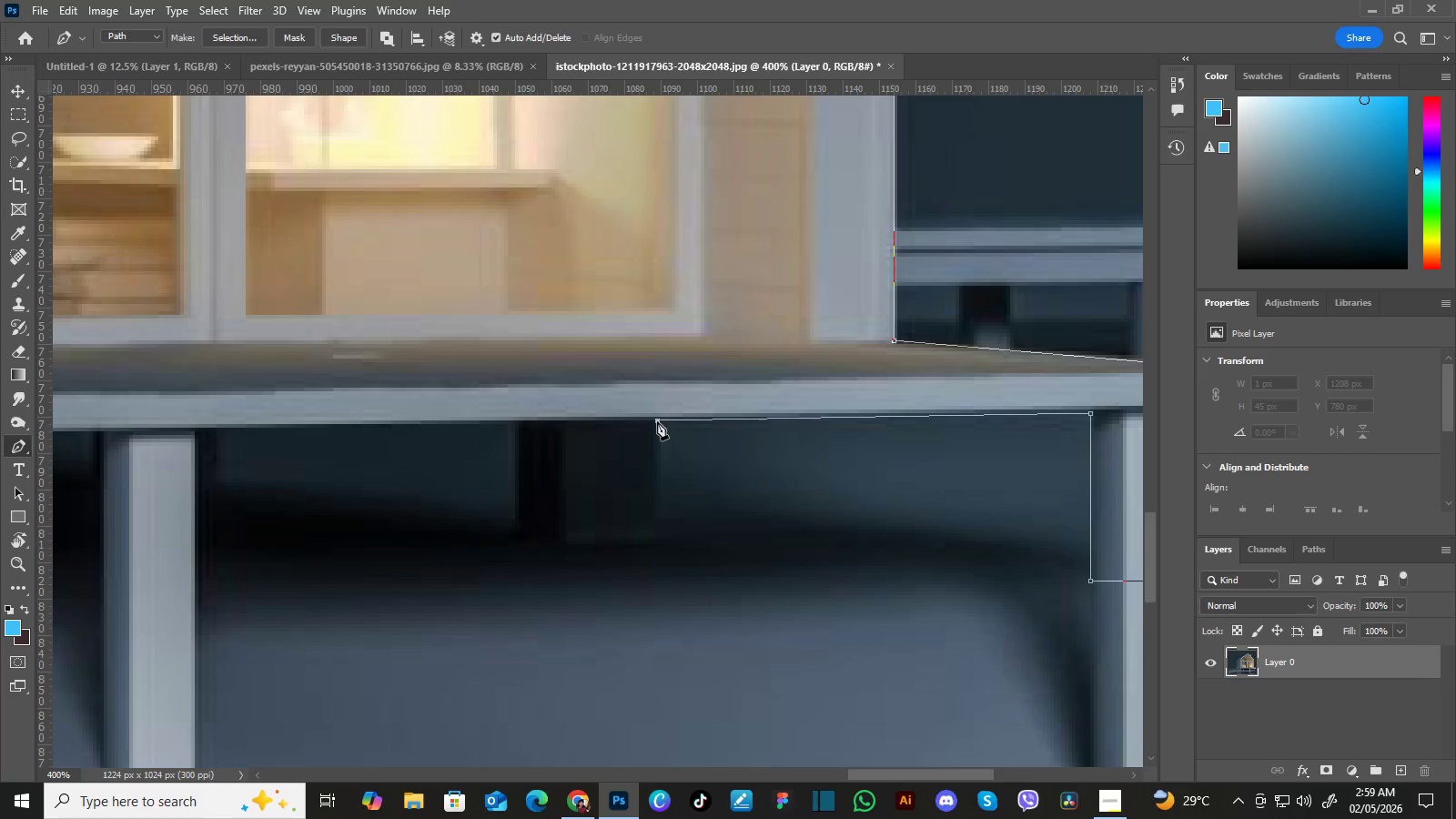 
left_click([657, 421])
 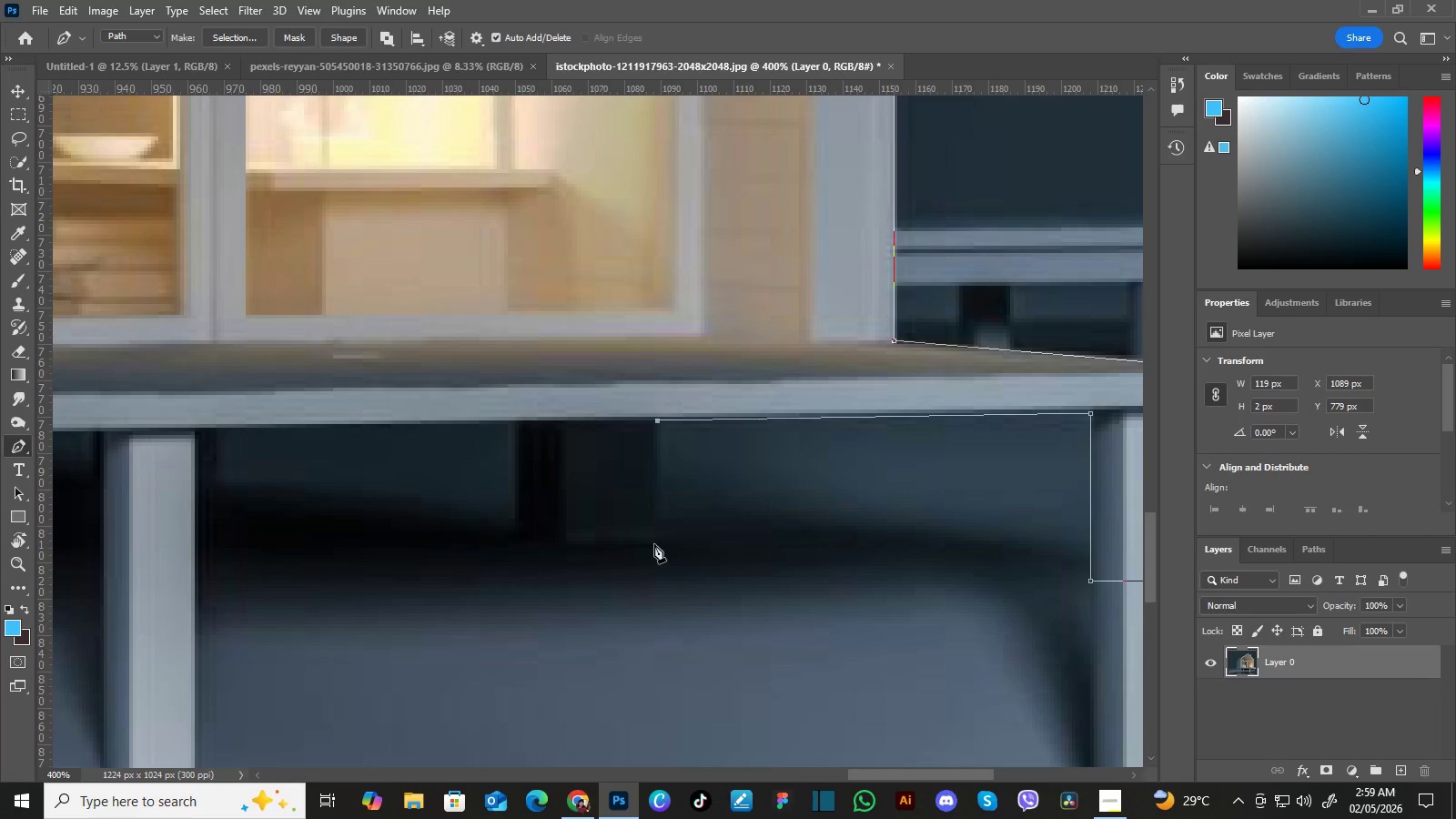 
left_click([654, 544])
 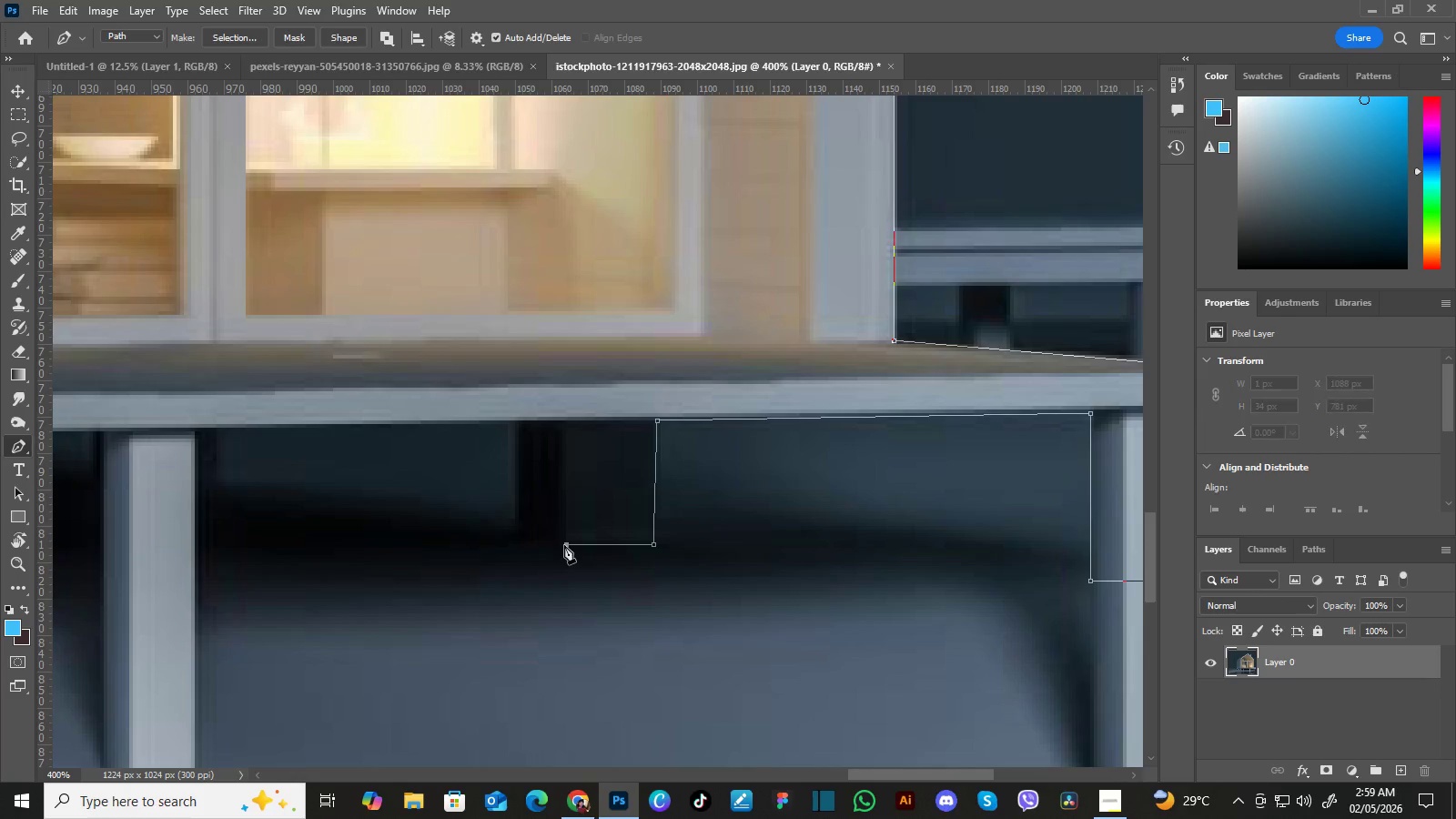 
left_click([564, 545])
 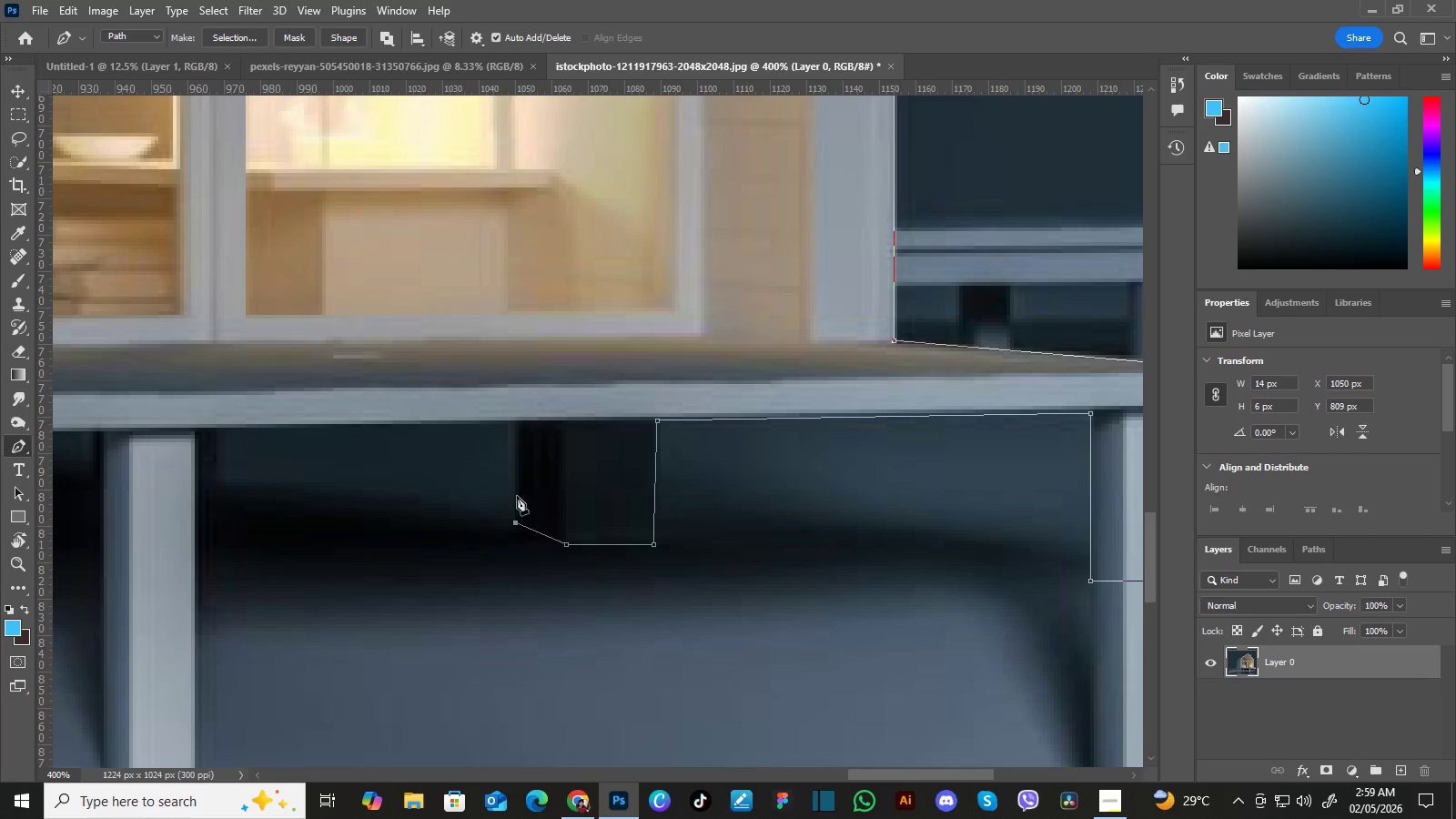 
left_click([515, 522])
 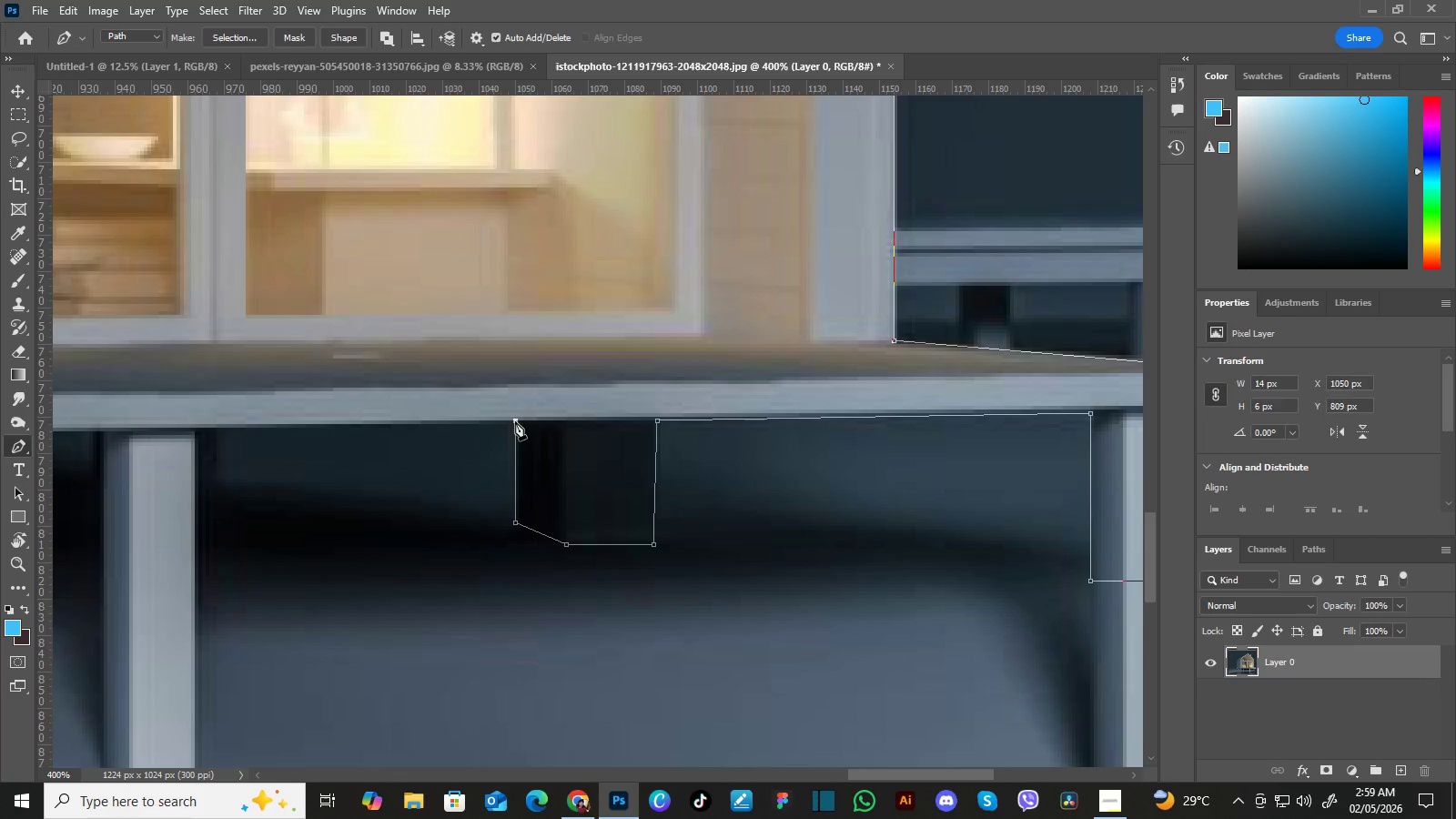 
left_click([515, 421])
 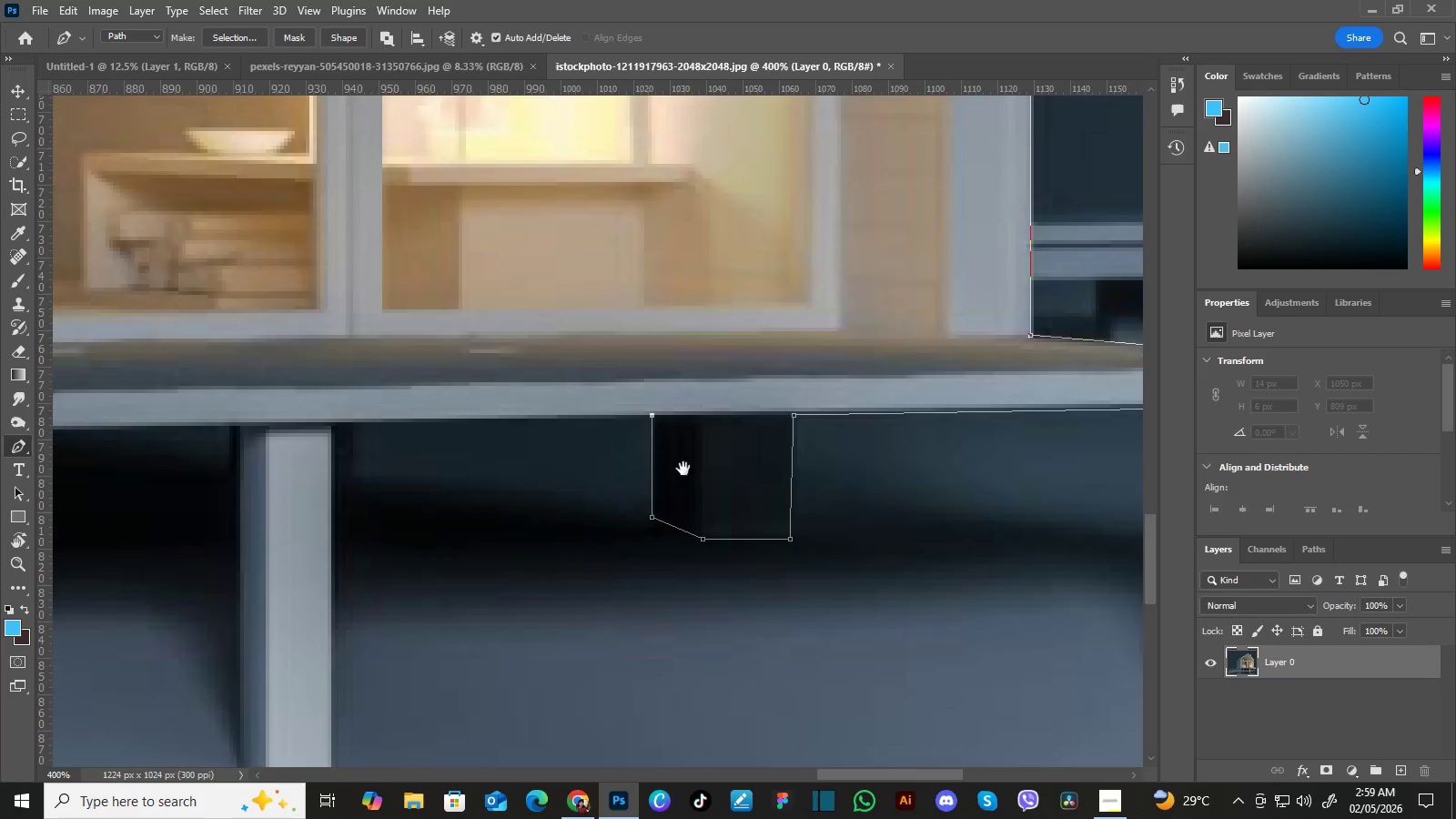 
hold_key(key=Space, duration=1.31)
 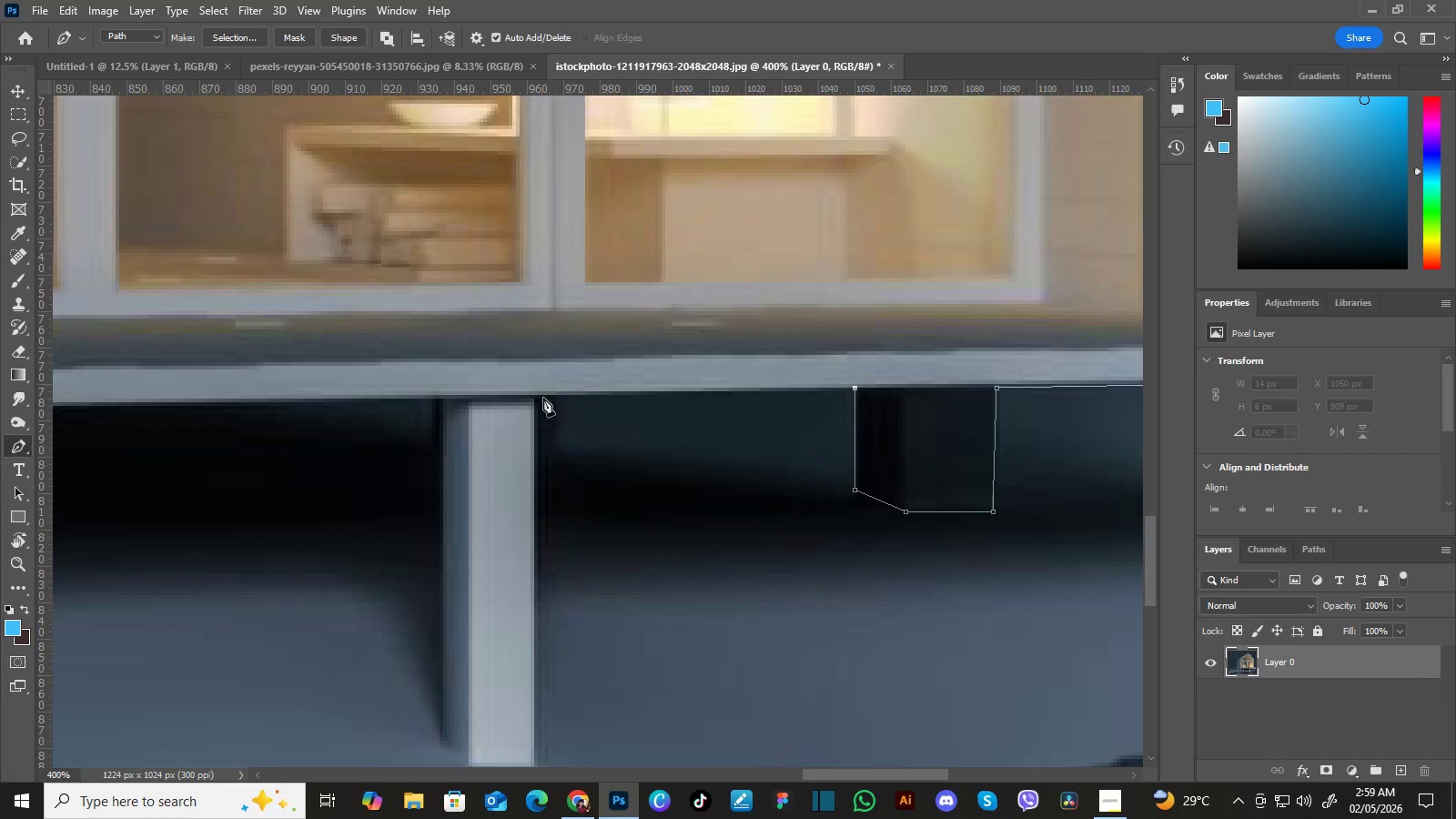 
left_click_drag(start_coordinate=[456, 482], to_coordinate=[683, 469])
 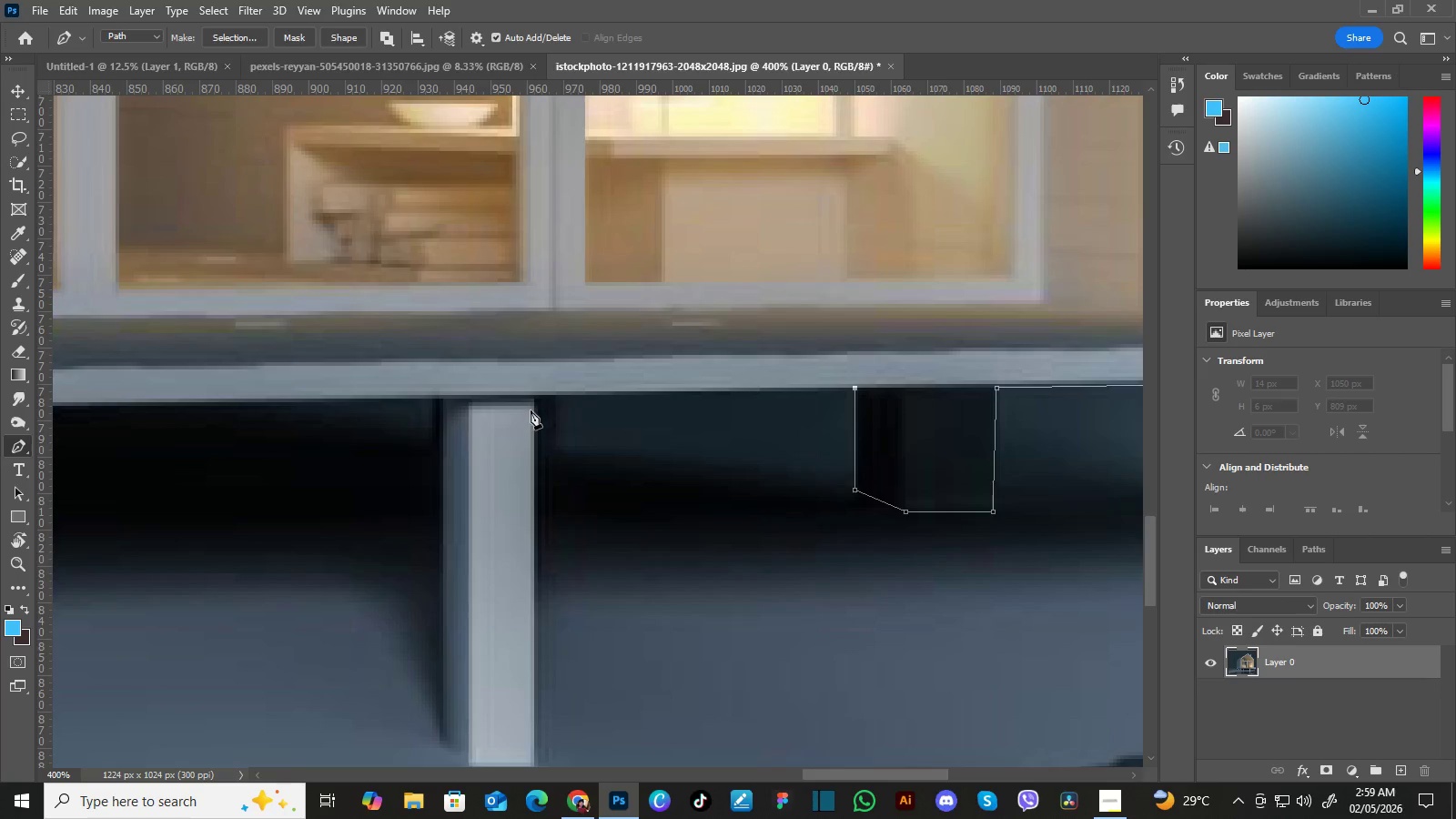 
left_click_drag(start_coordinate=[452, 435], to_coordinate=[564, 416])
 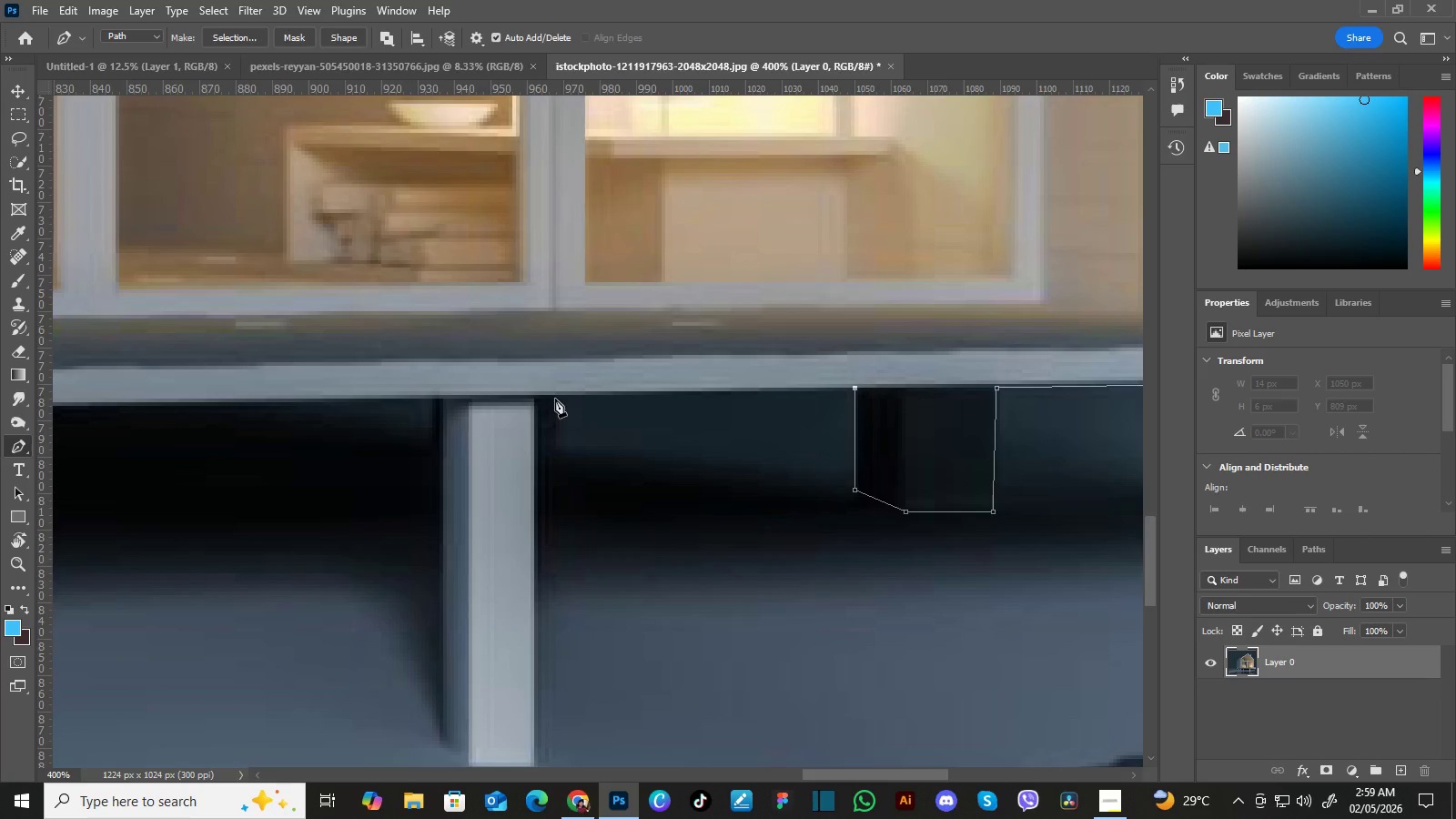 
left_click([555, 399])
 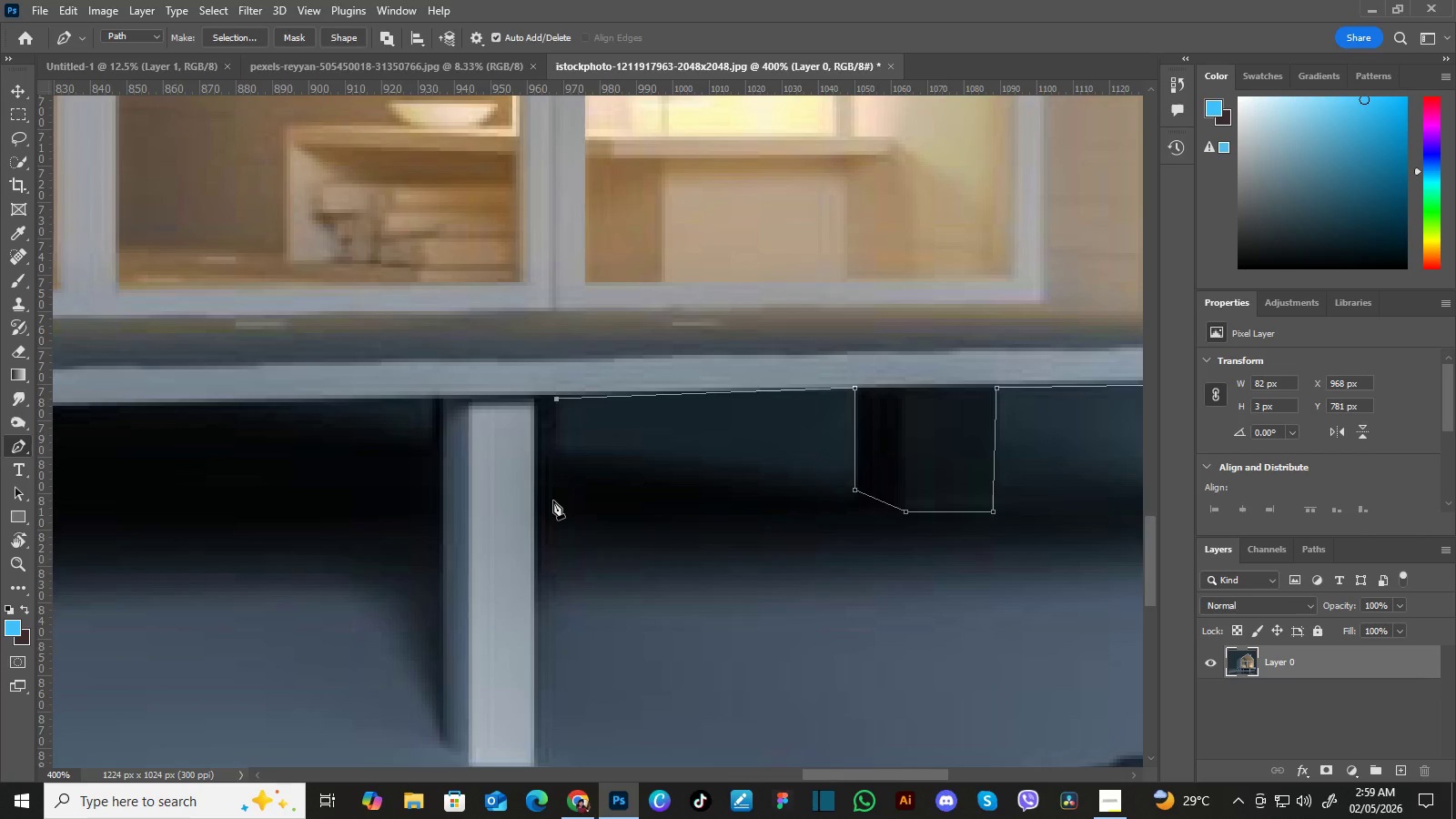 
wait(6.5)
 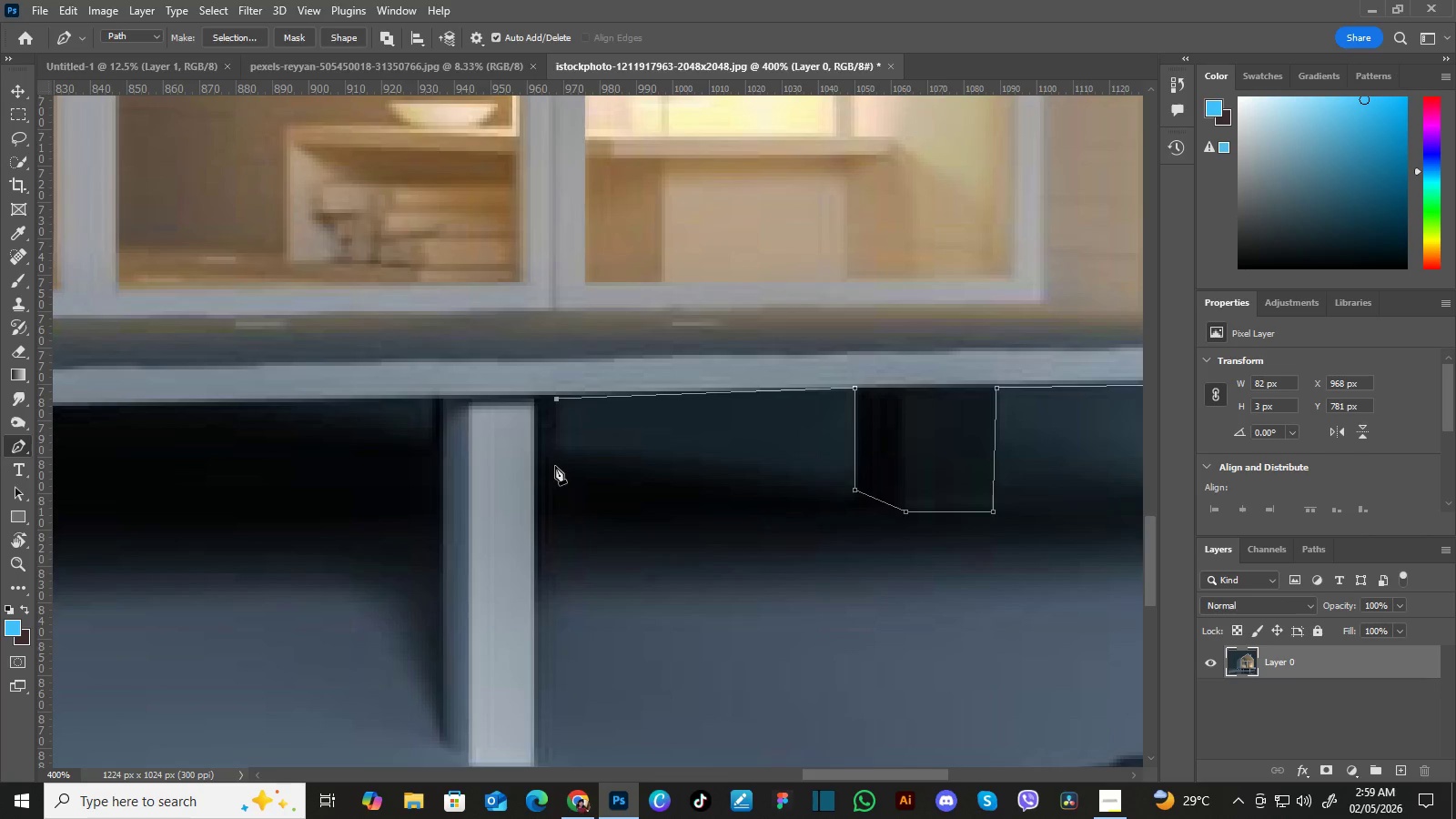 
left_click([553, 507])
 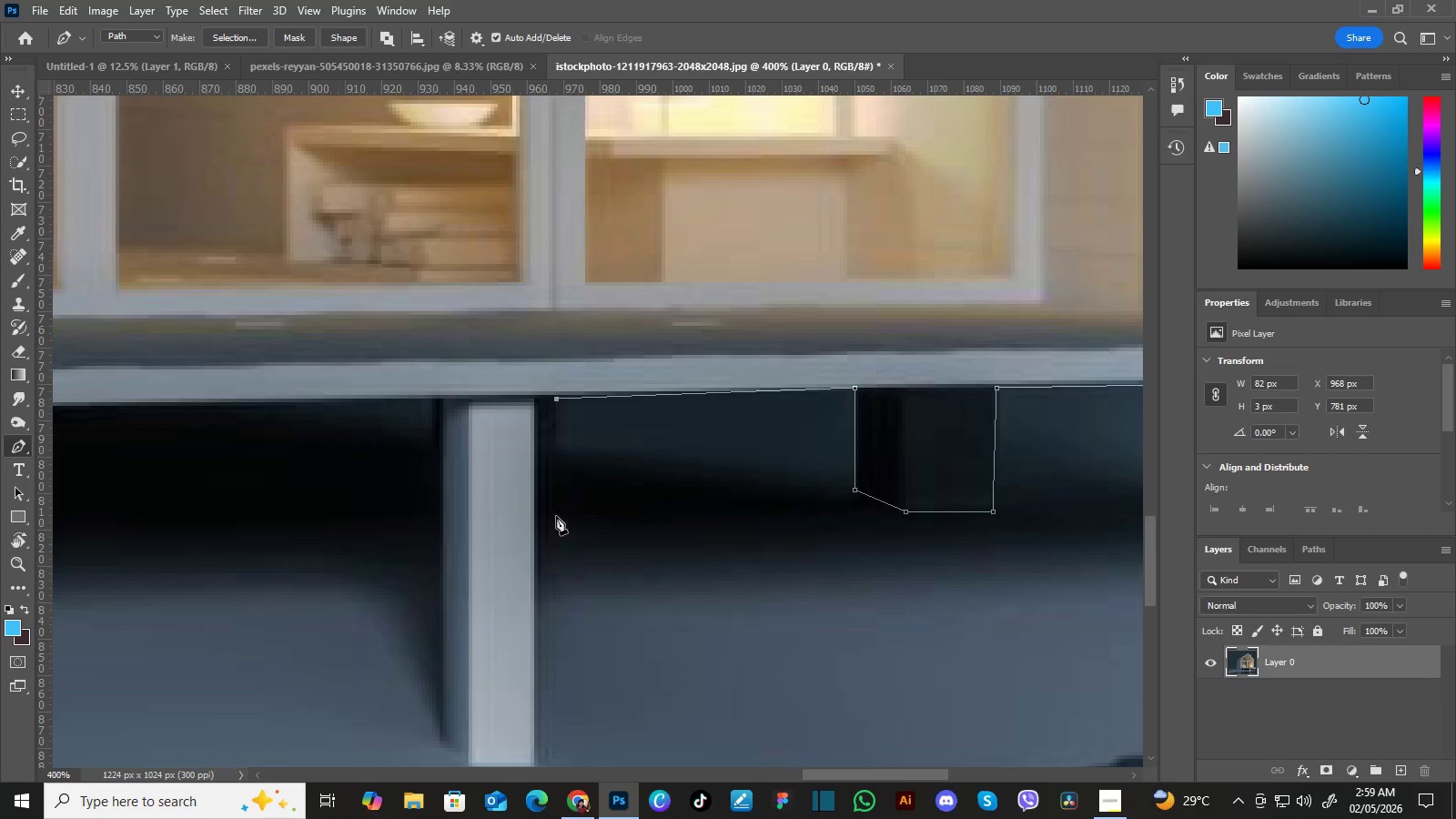 
key(Control+Z)
 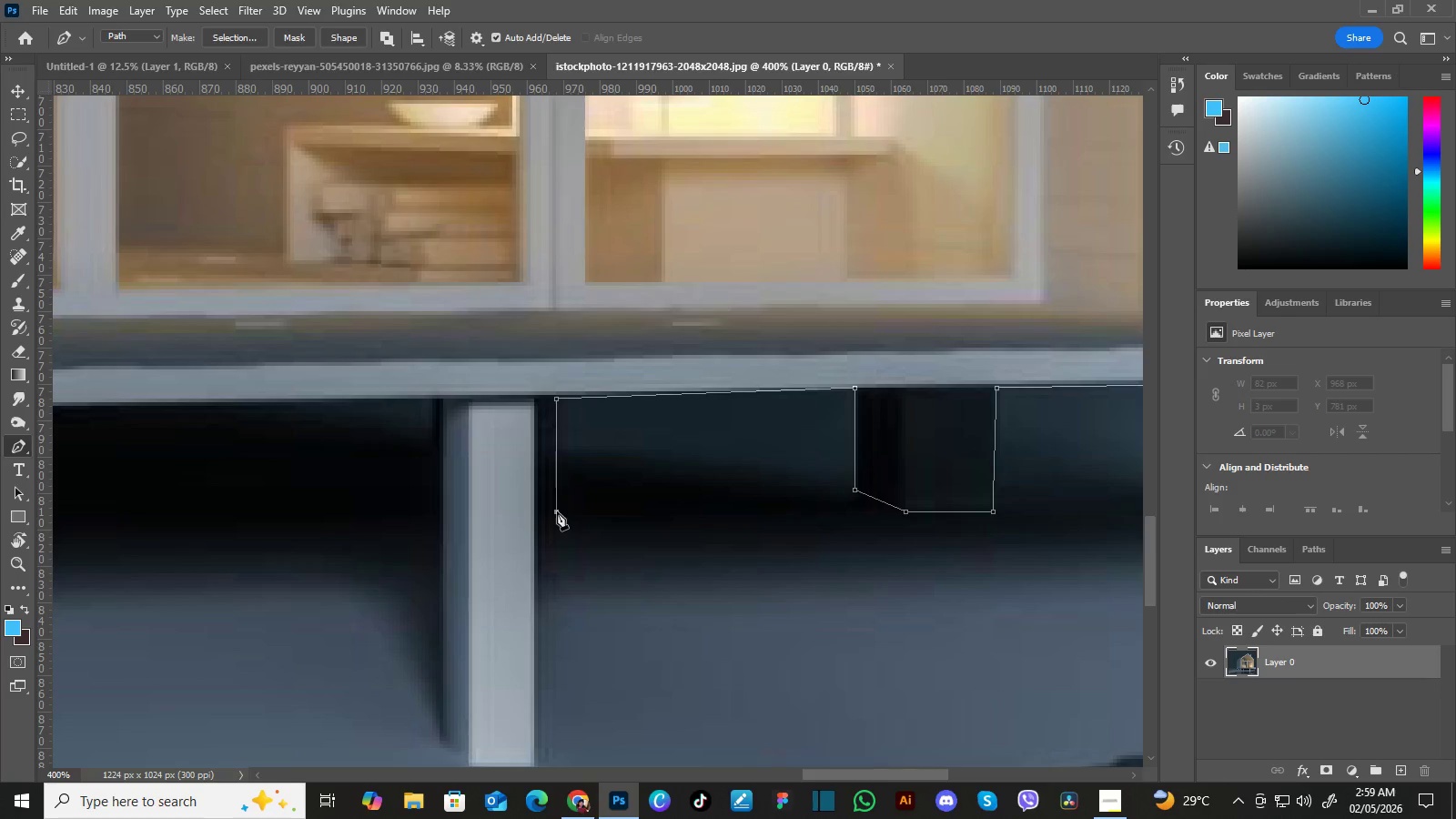 
left_click([557, 511])
 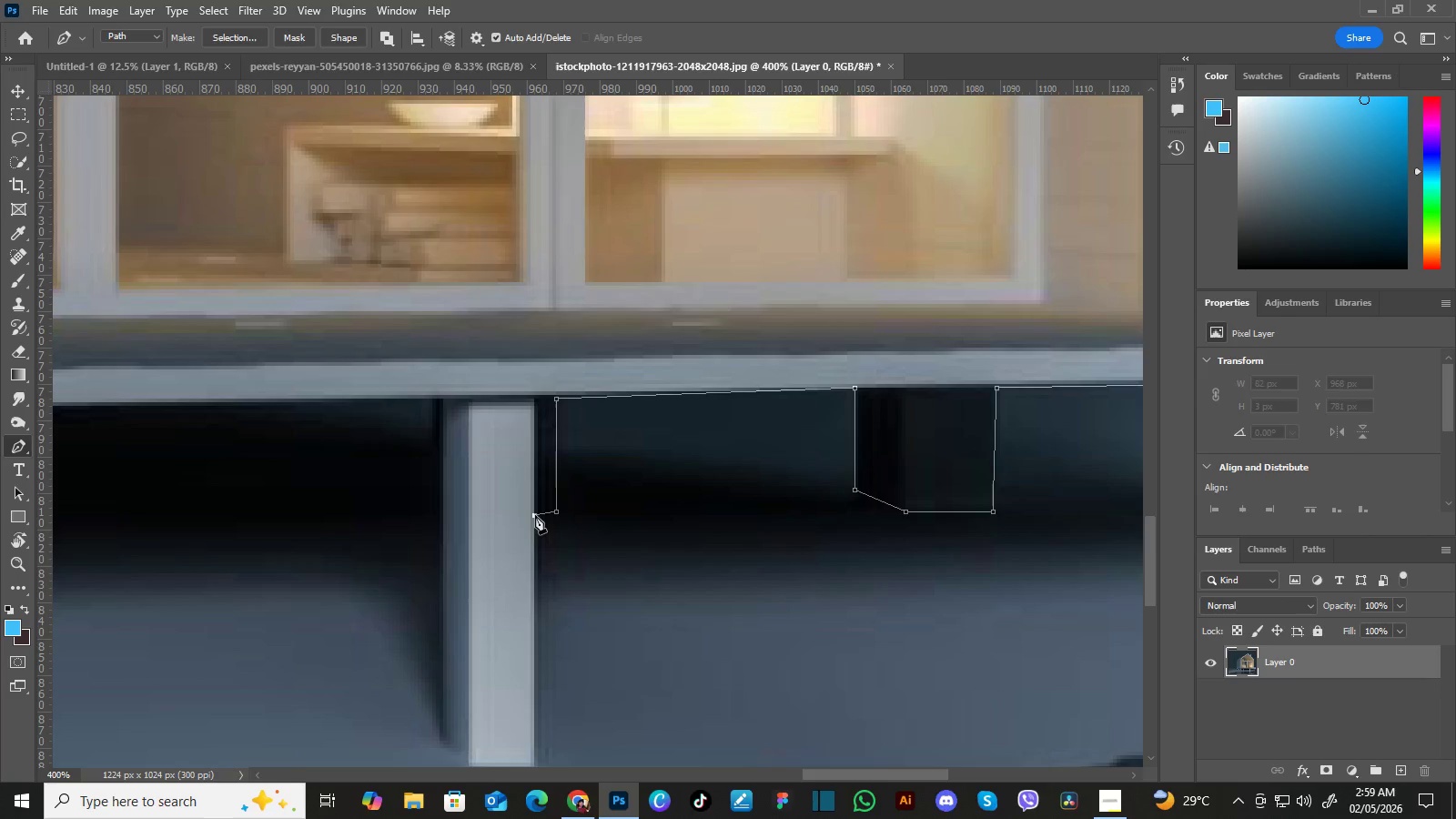 
left_click([535, 515])
 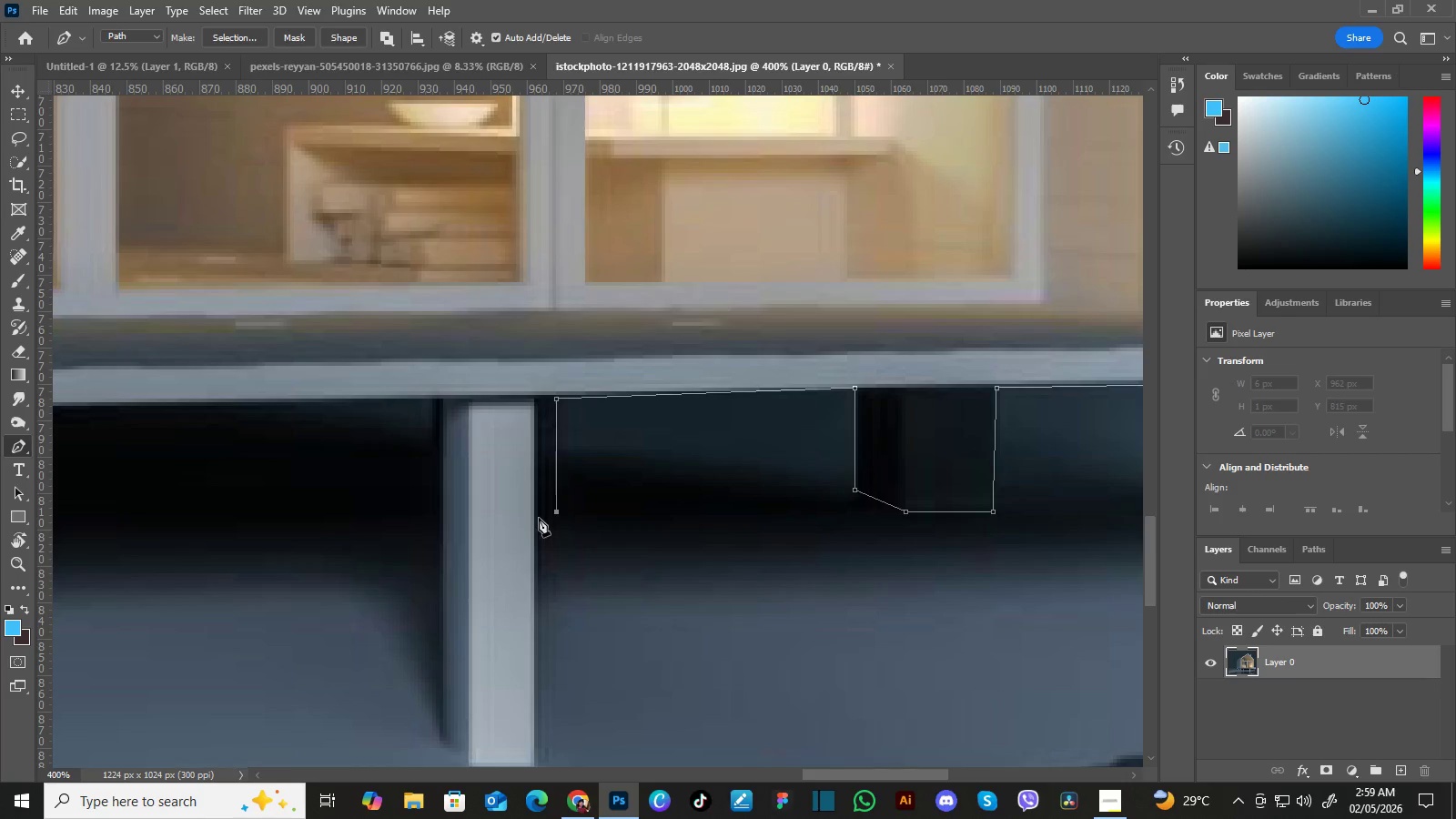 
key(Control+Z)
 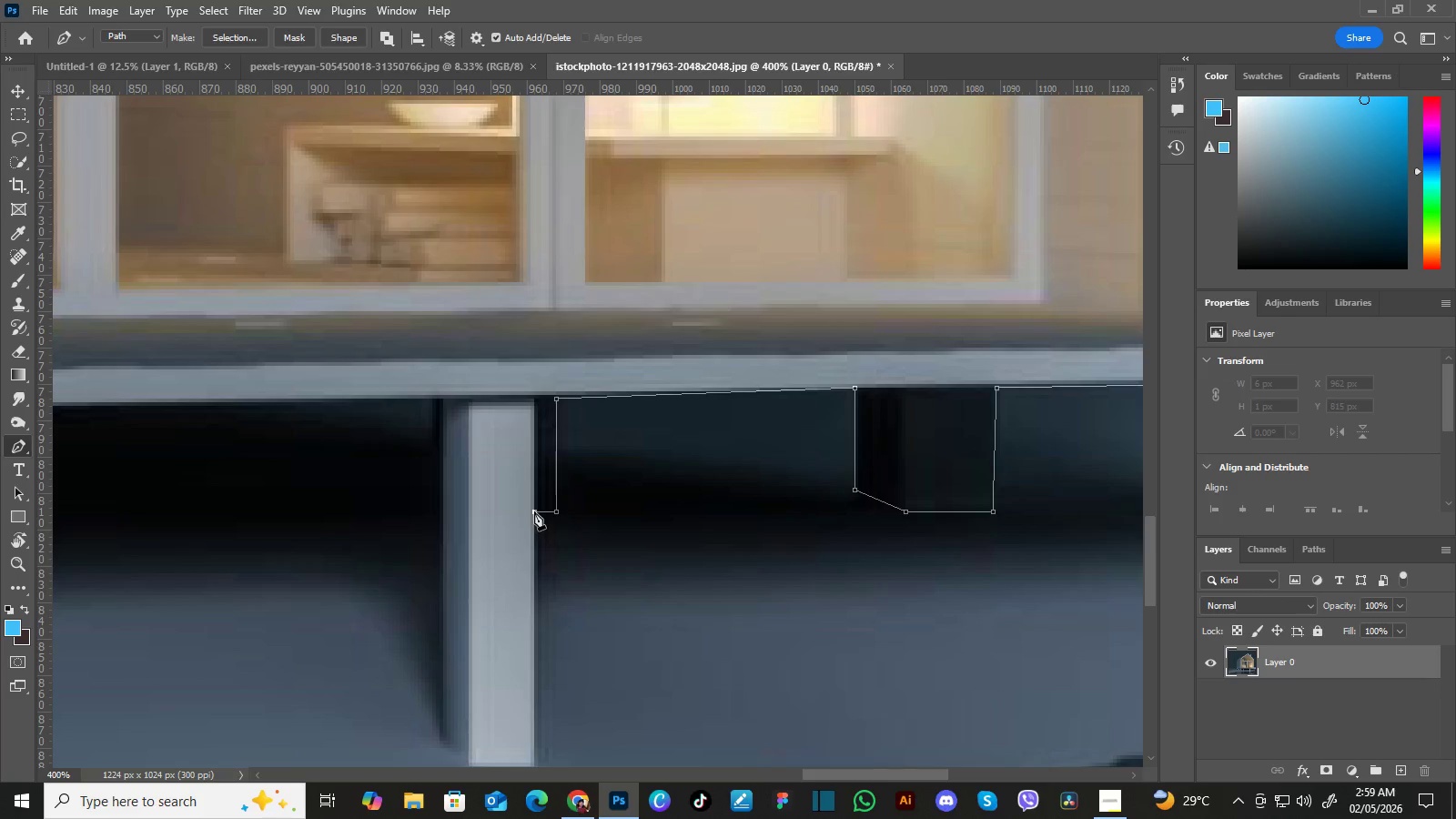 
left_click([534, 511])
 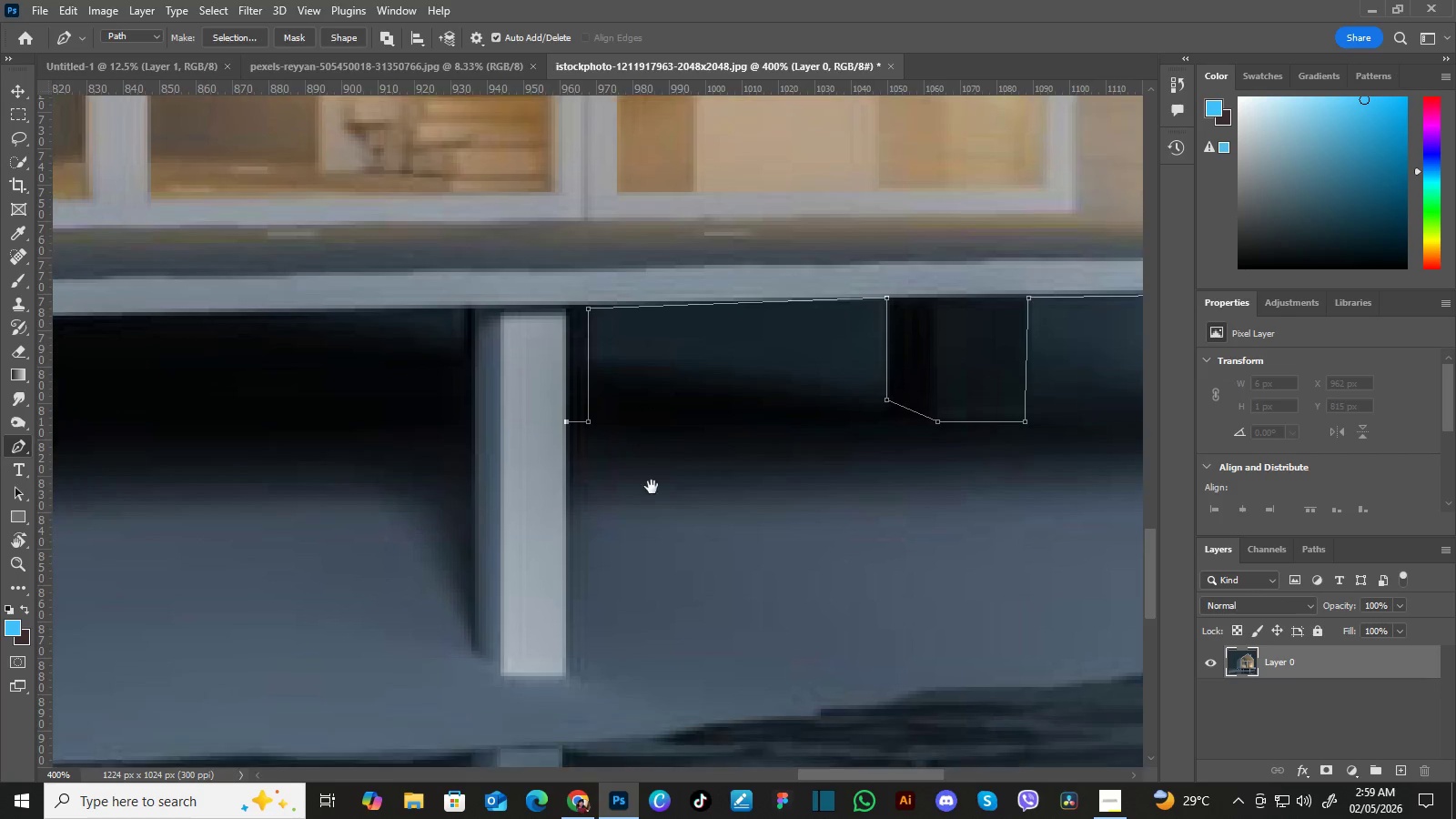 
hold_key(key=Space, duration=1.12)
 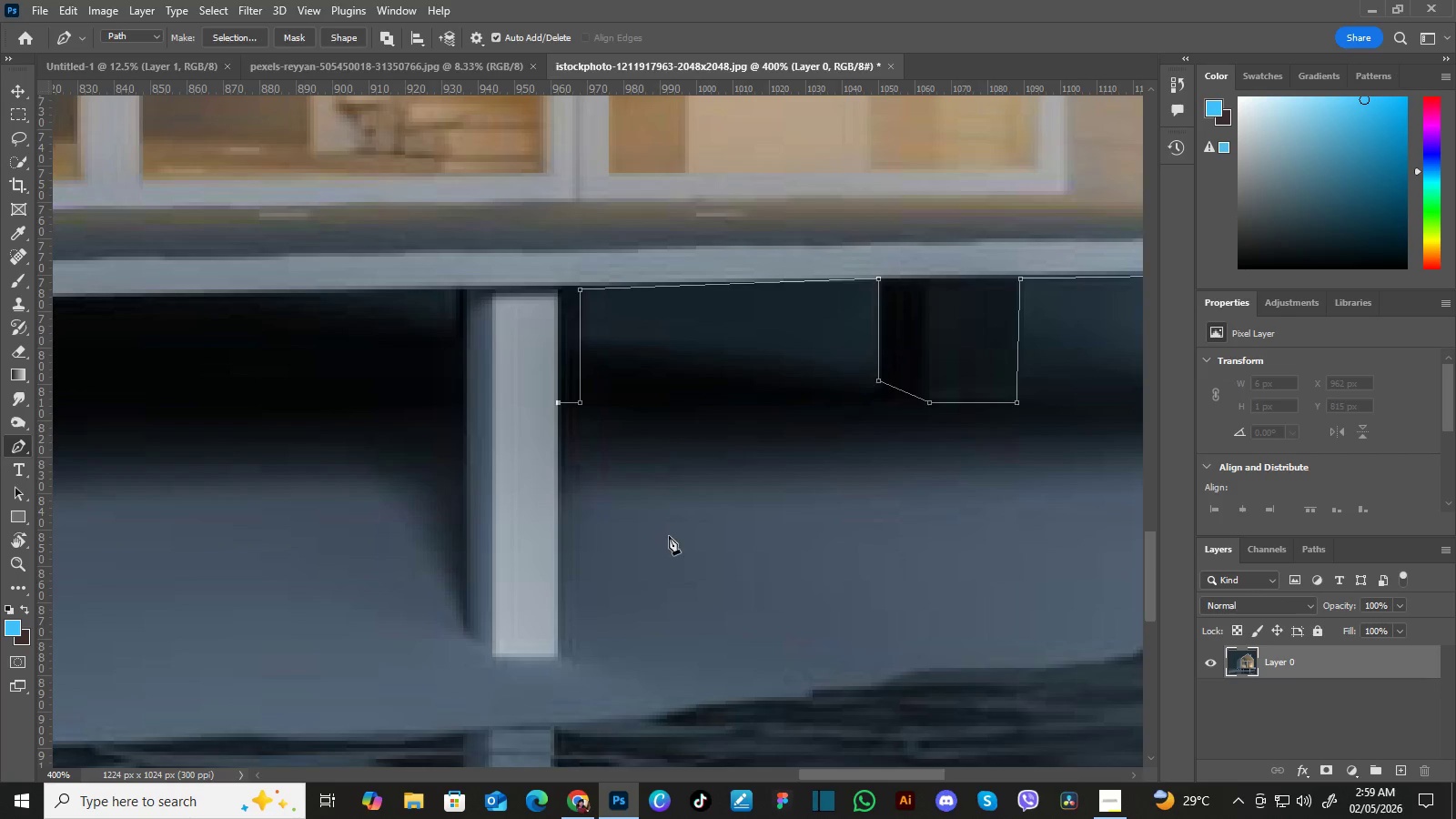 
left_click_drag(start_coordinate=[600, 538], to_coordinate=[632, 448])
 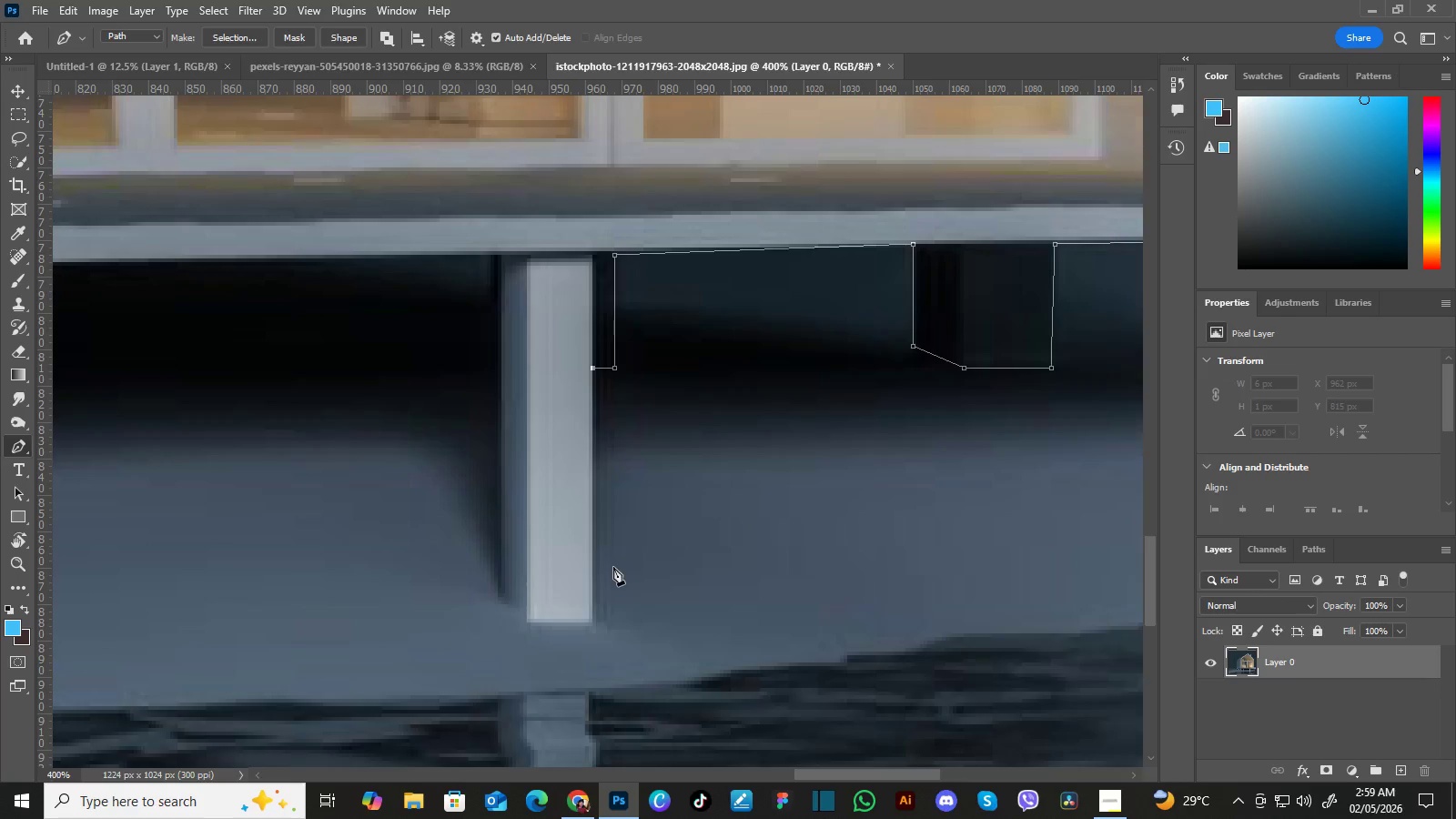 
left_click_drag(start_coordinate=[652, 494], to_coordinate=[677, 440])
 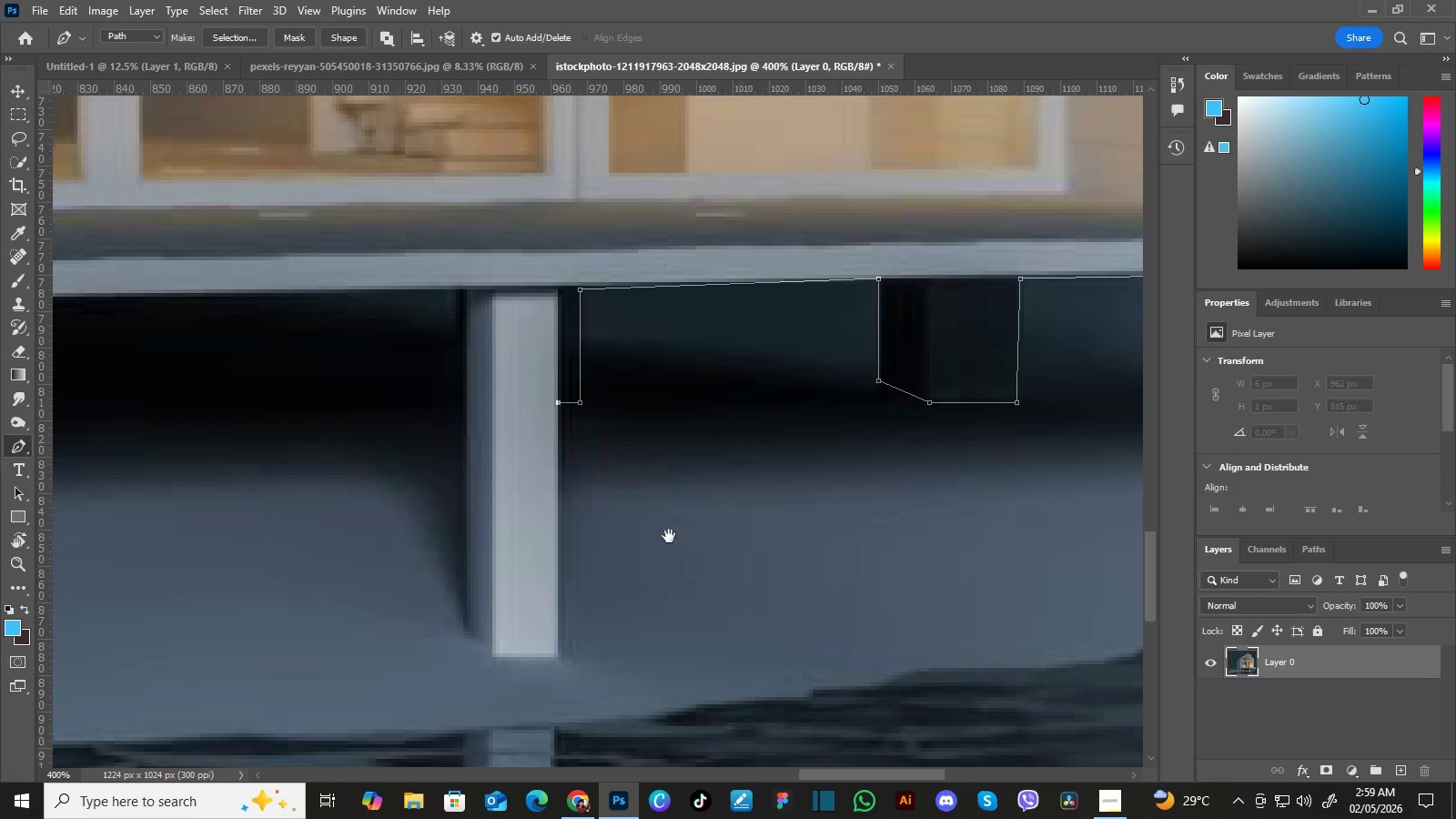 
hold_key(key=Space, duration=0.64)
 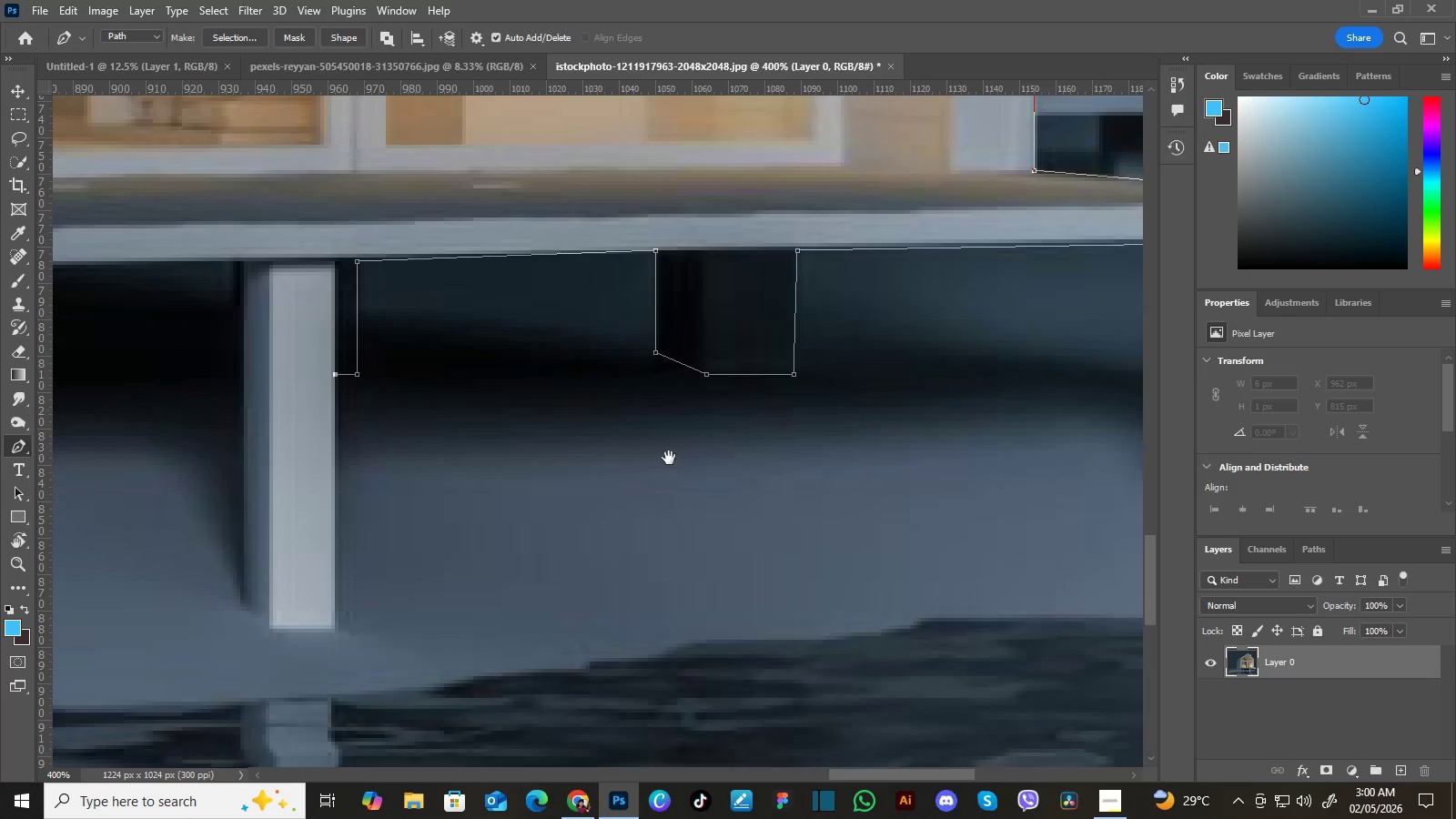 
left_click_drag(start_coordinate=[703, 501], to_coordinate=[669, 536])
 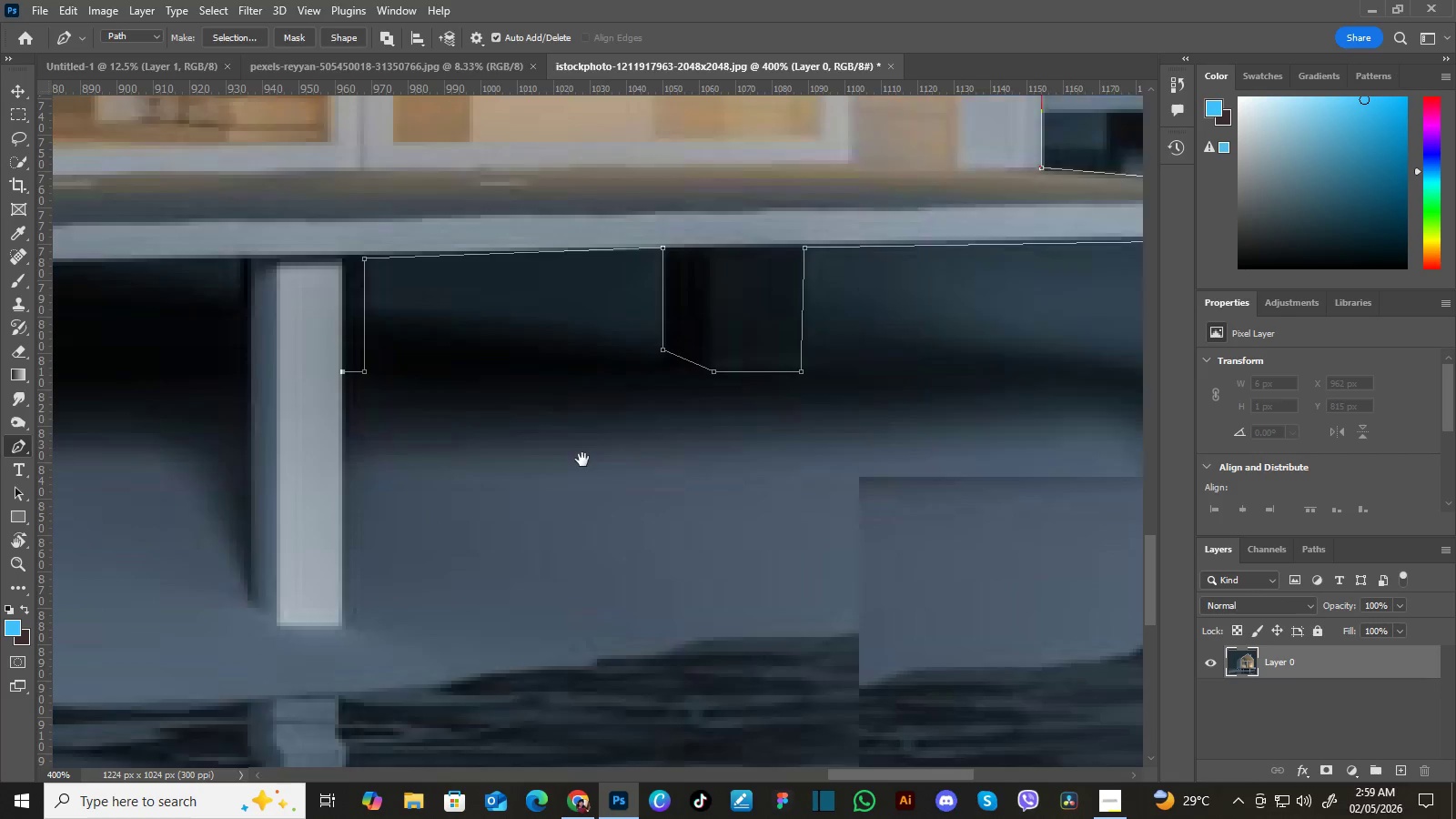 
hold_key(key=Space, duration=1.5)
 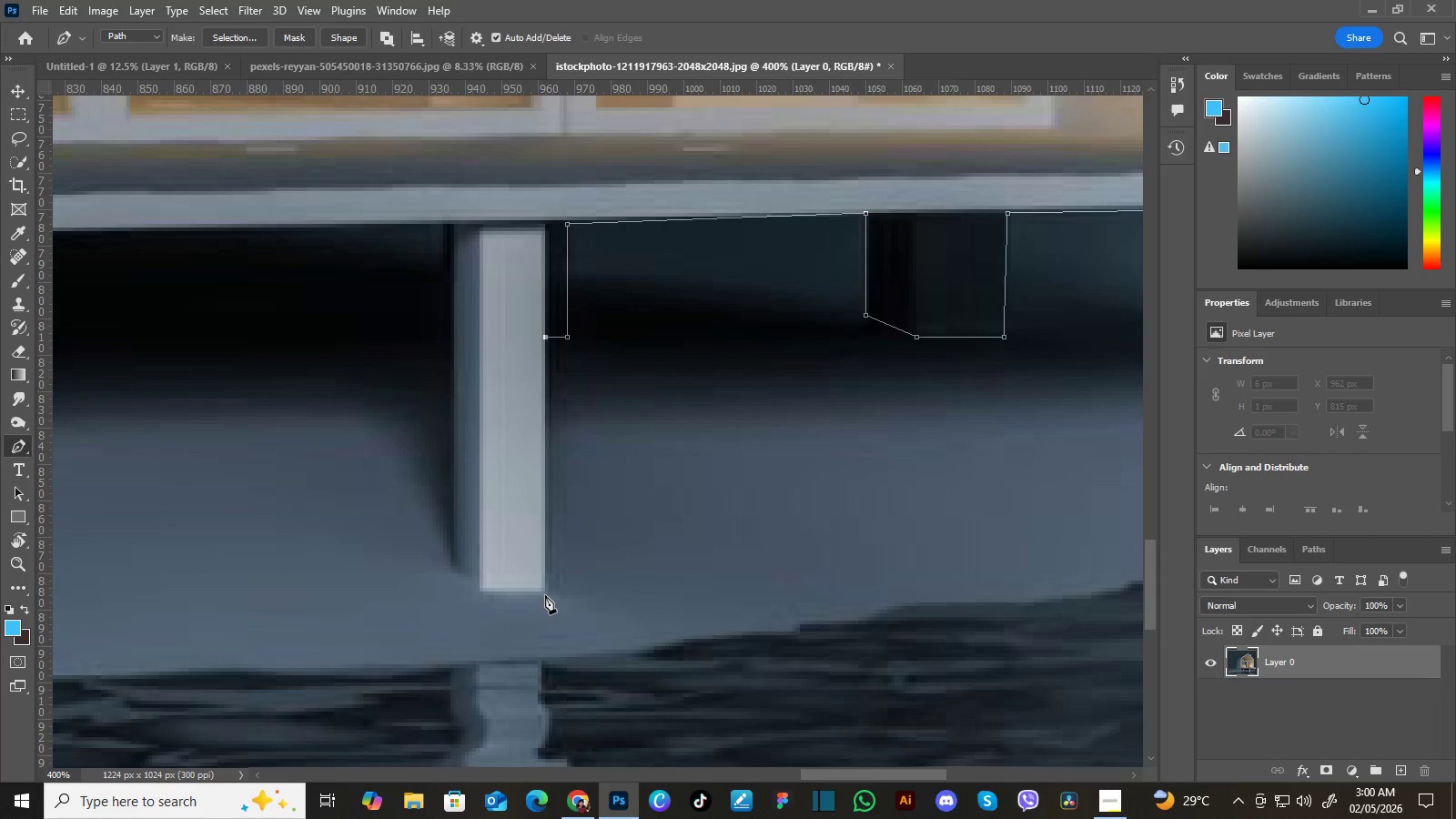 
left_click_drag(start_coordinate=[807, 487], to_coordinate=[584, 459])
 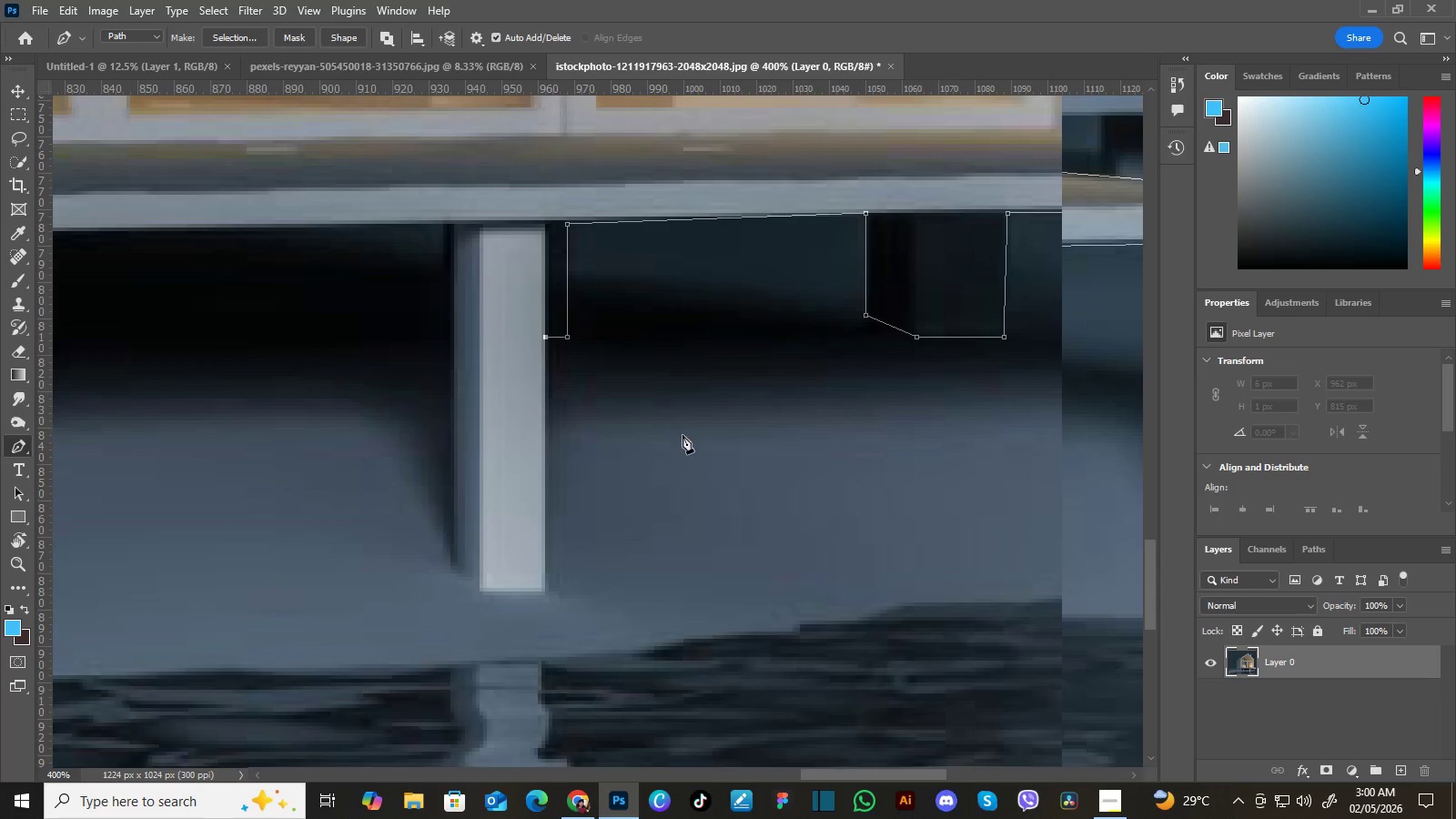 
left_click_drag(start_coordinate=[467, 485], to_coordinate=[677, 448])
 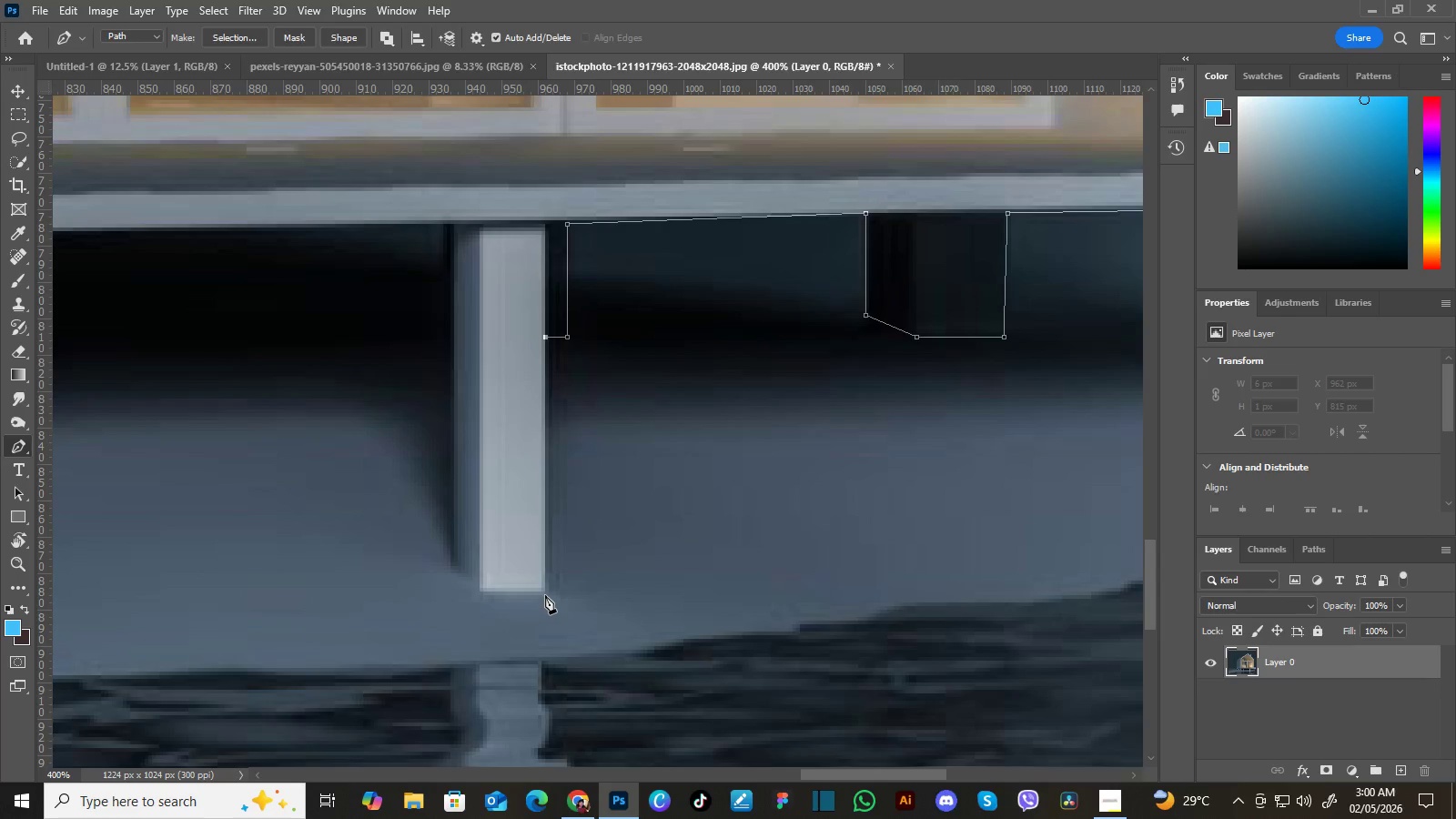 
key(Space)
 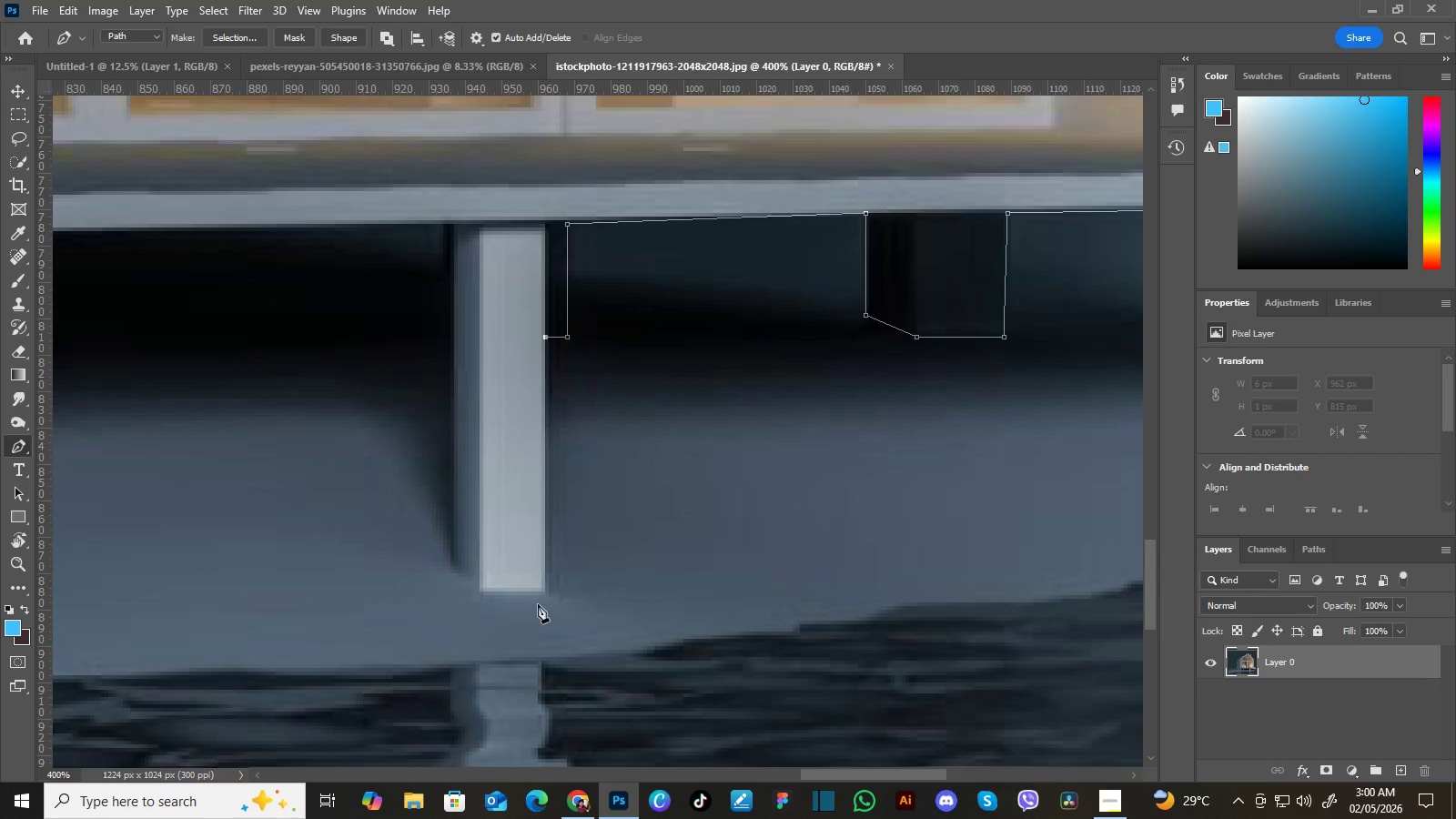 
key(Space)
 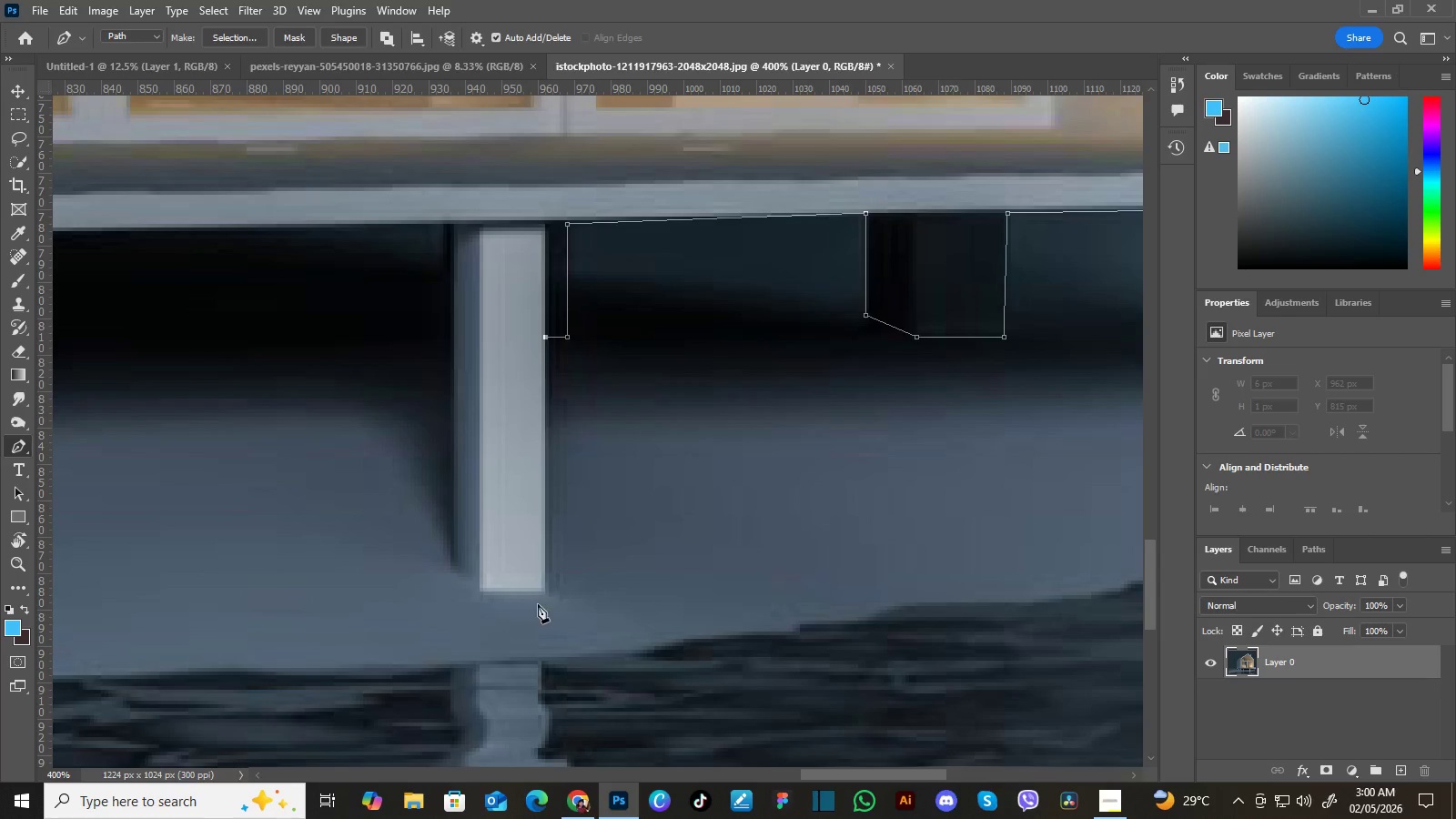 
key(Space)
 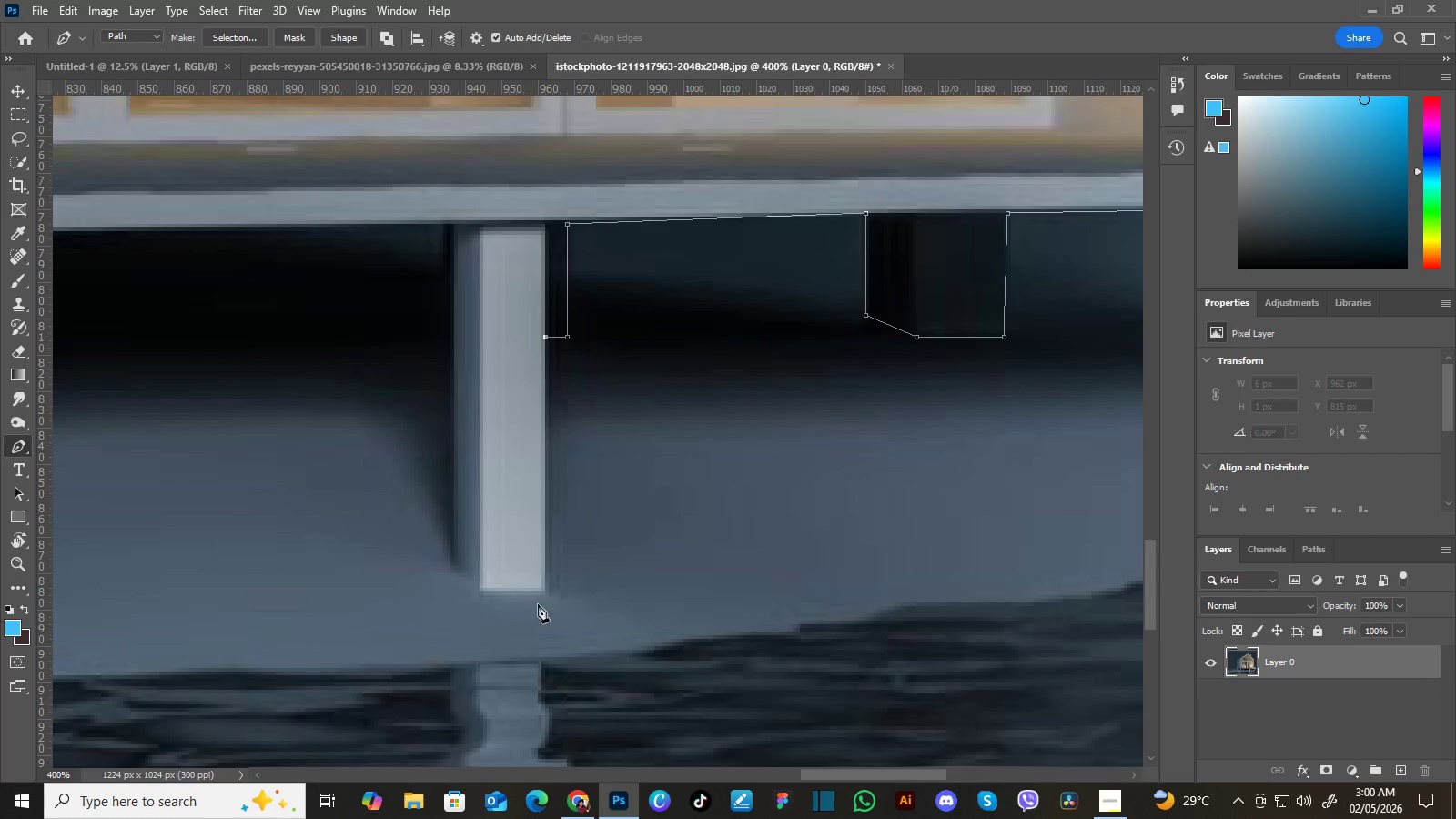 
key(Space)
 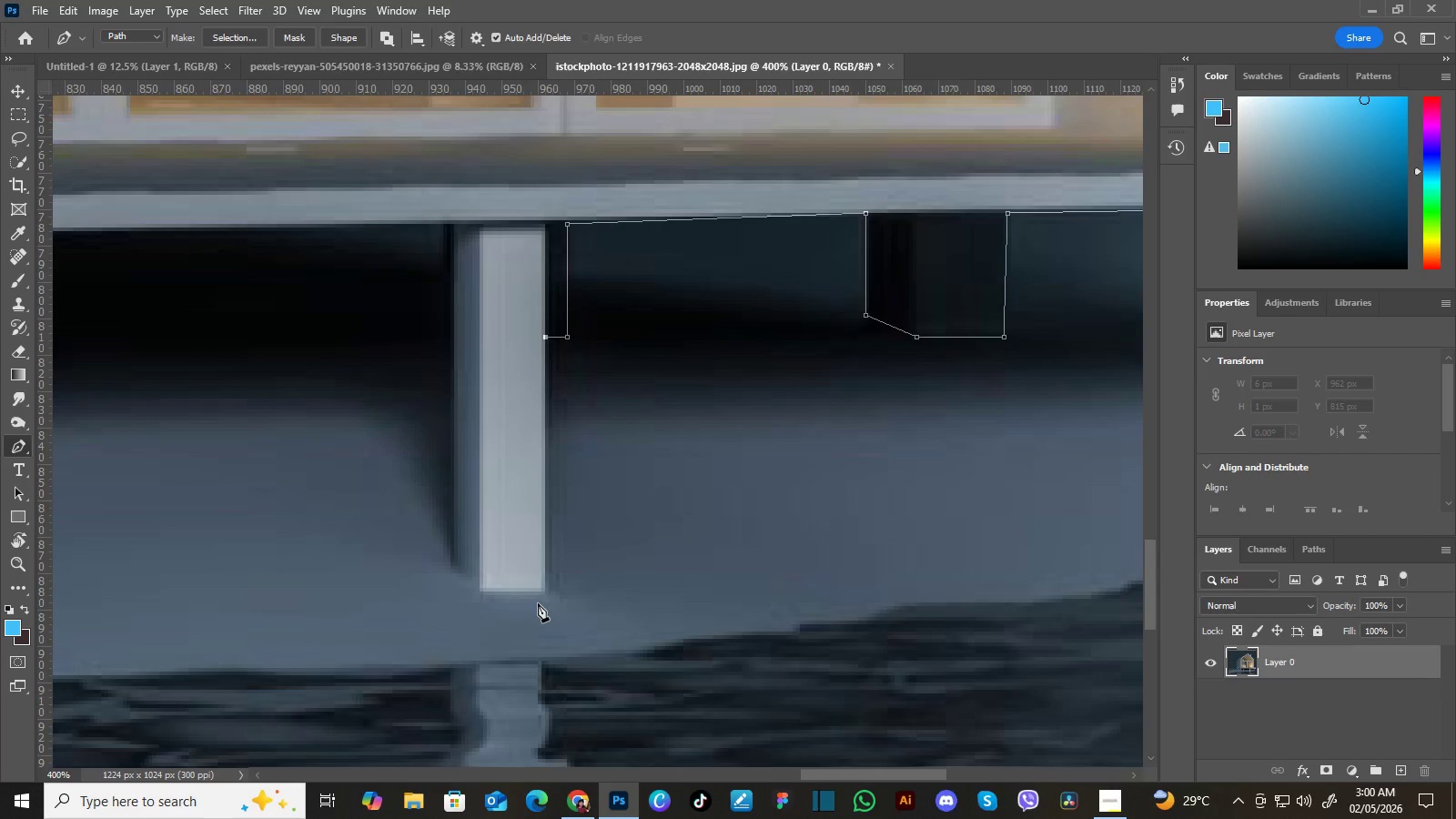 
key(Space)
 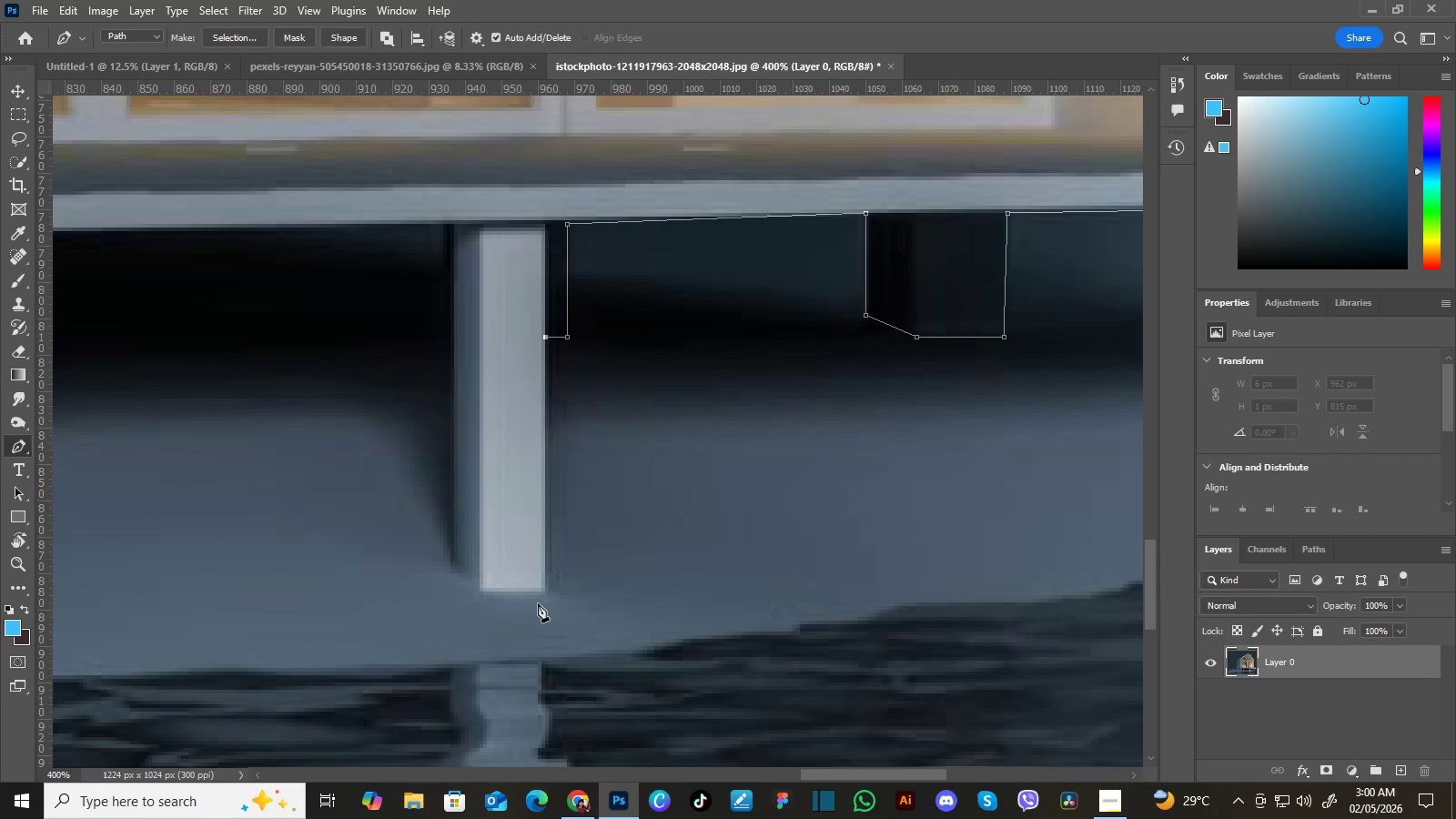 
key(Space)
 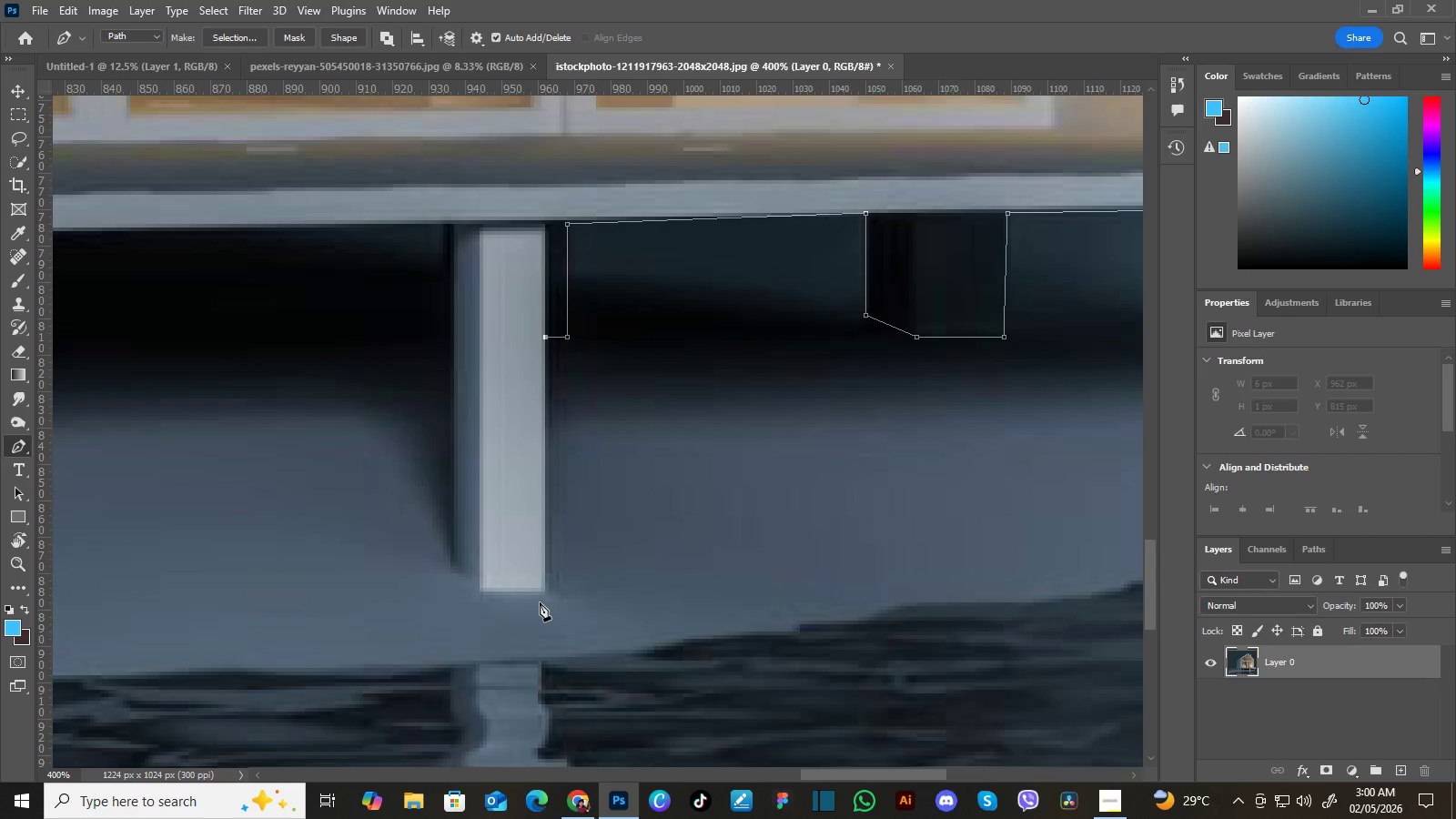 
key(Space)
 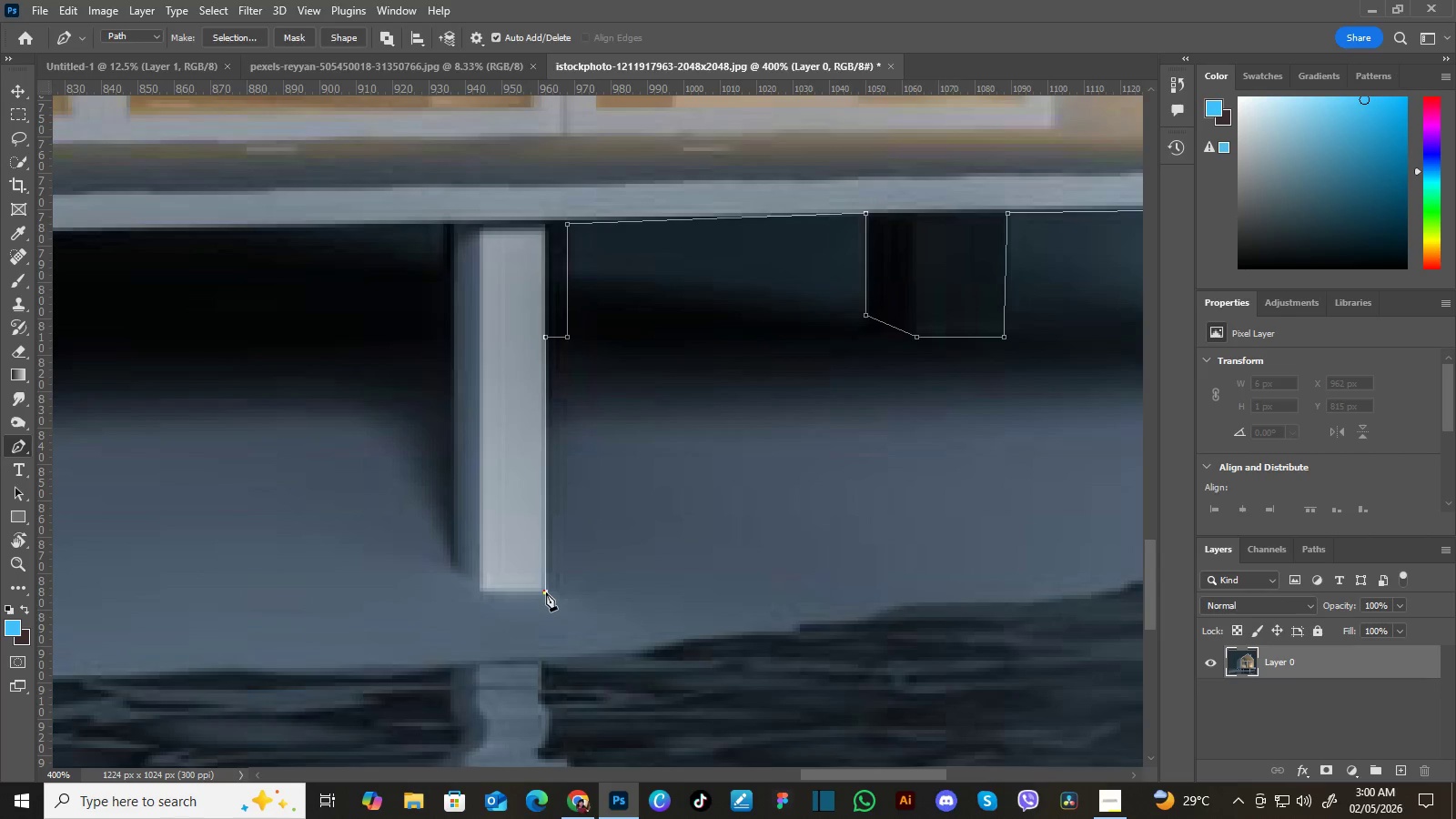 
left_click([546, 592])
 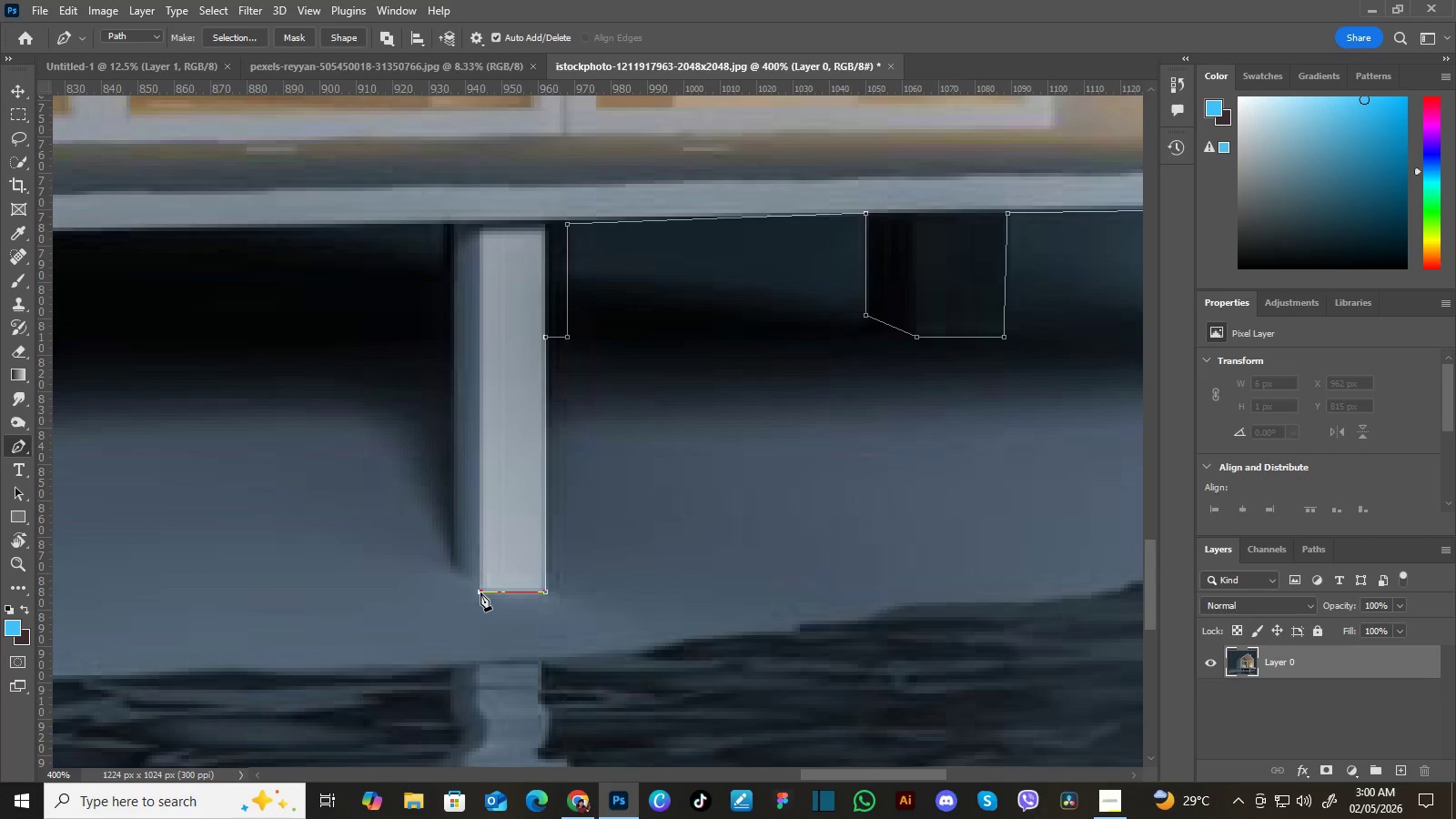 
left_click([480, 592])
 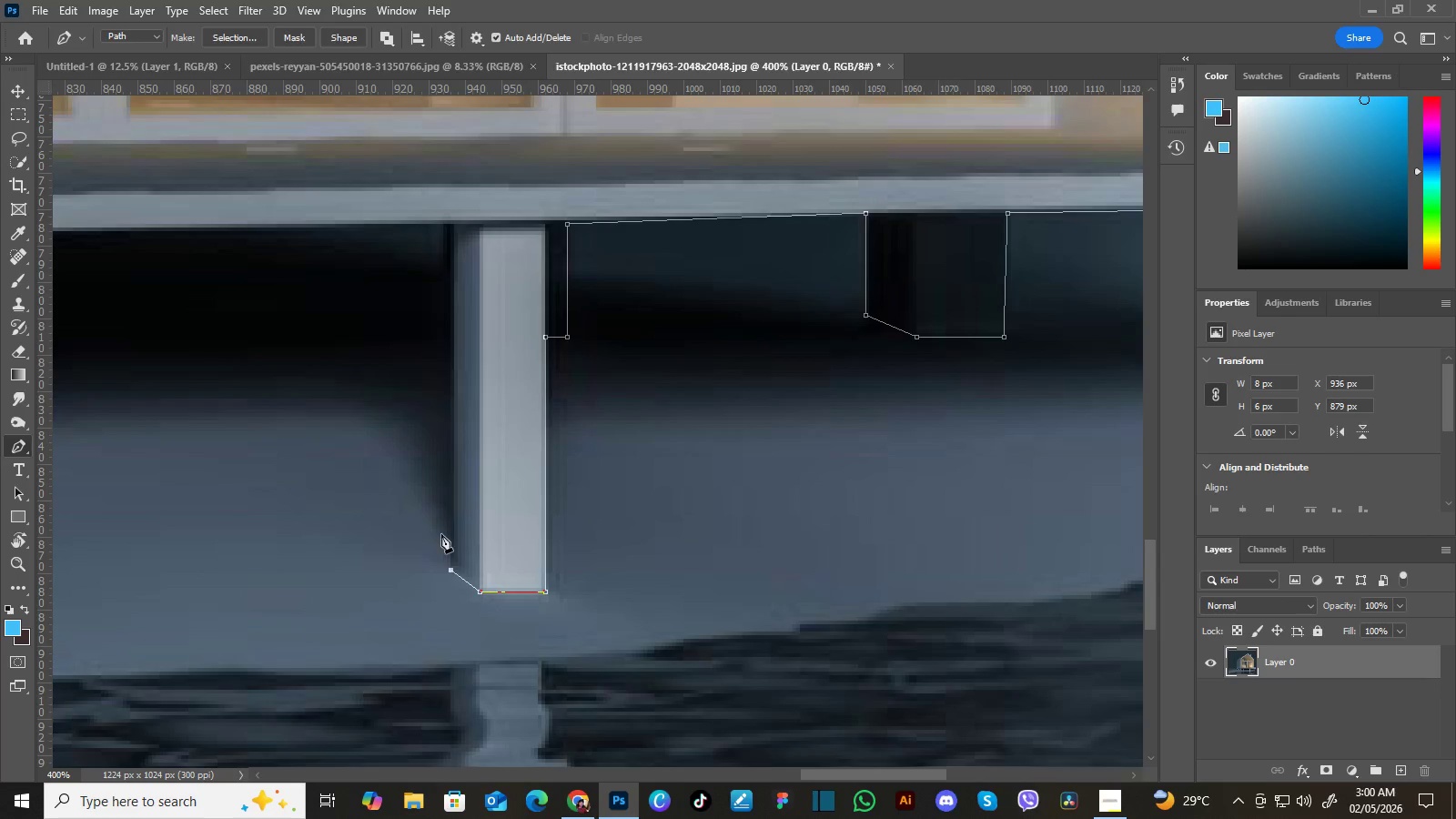 
left_click([451, 571])
 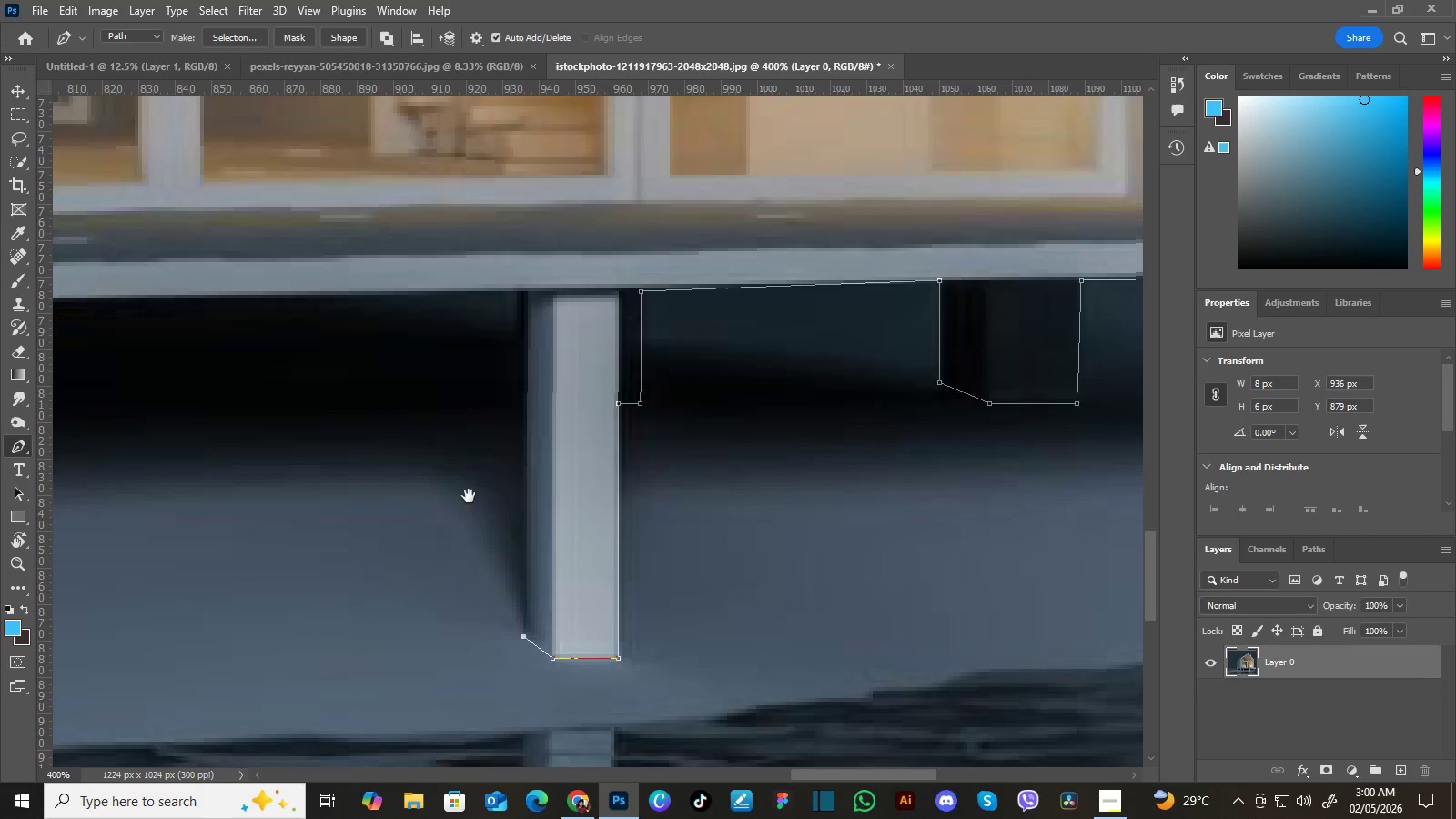 
hold_key(key=Space, duration=0.8)
 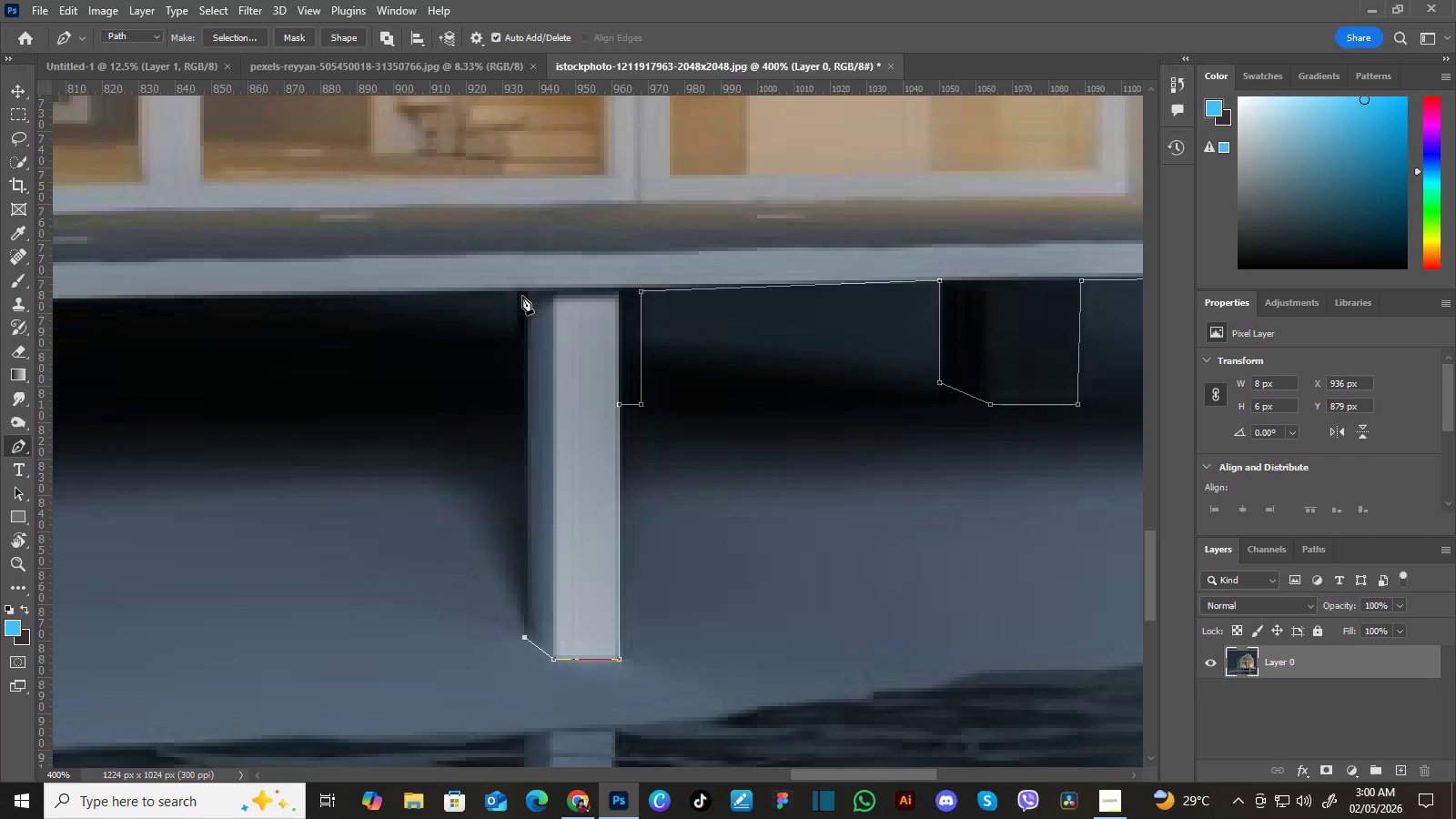 
left_click_drag(start_coordinate=[398, 449], to_coordinate=[471, 516])
 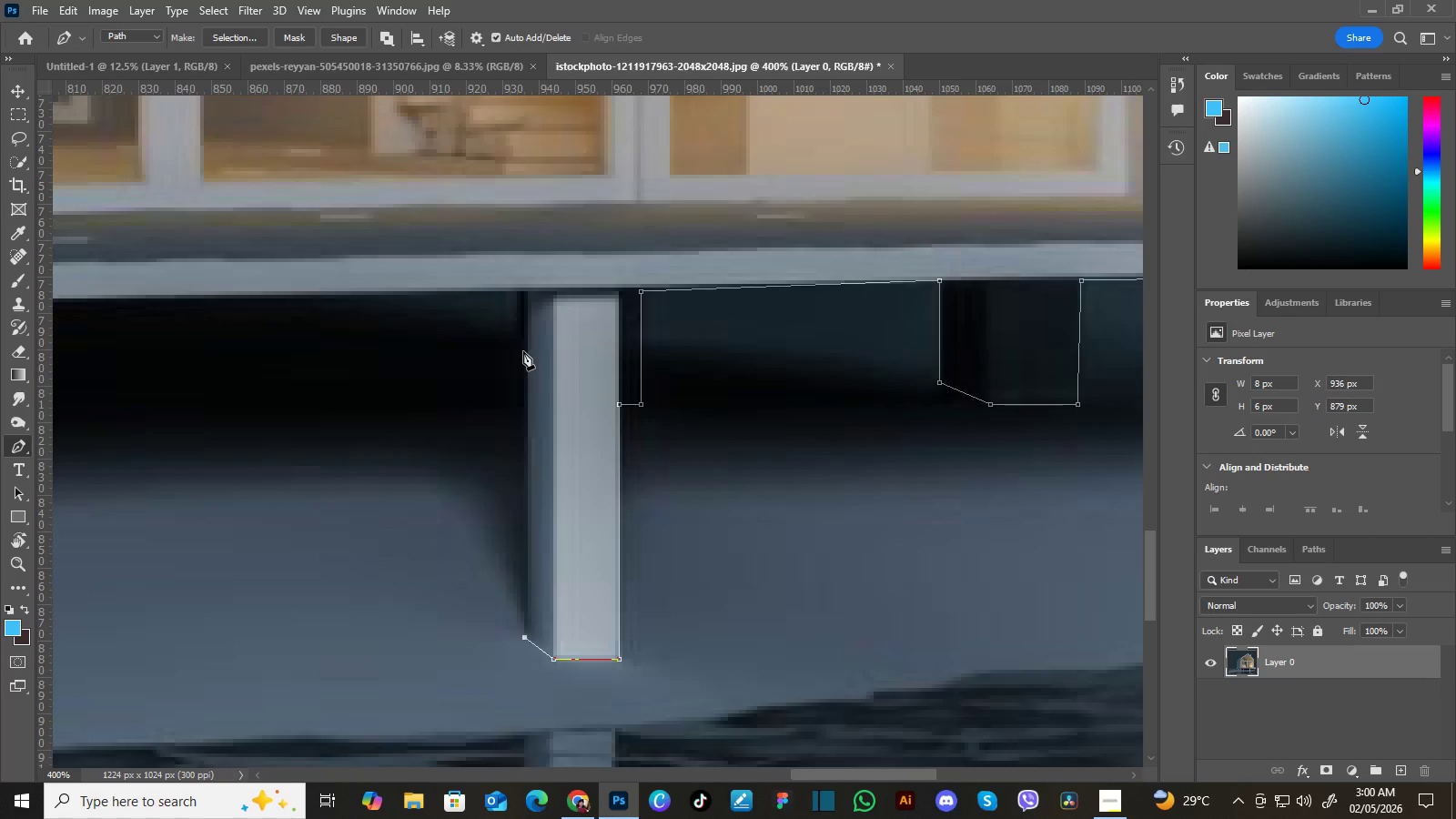 
wait(9.03)
 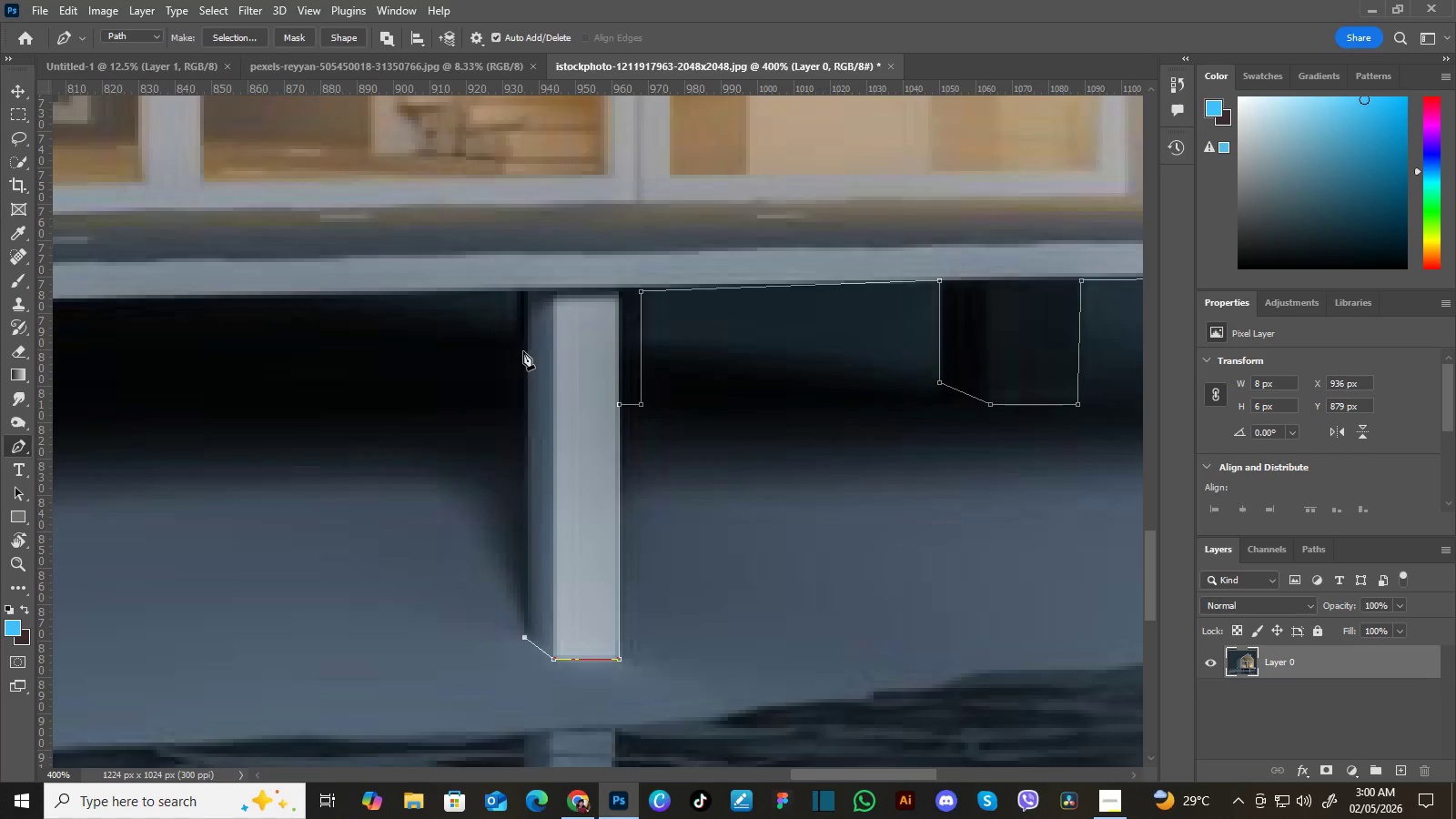 
left_click([524, 396])
 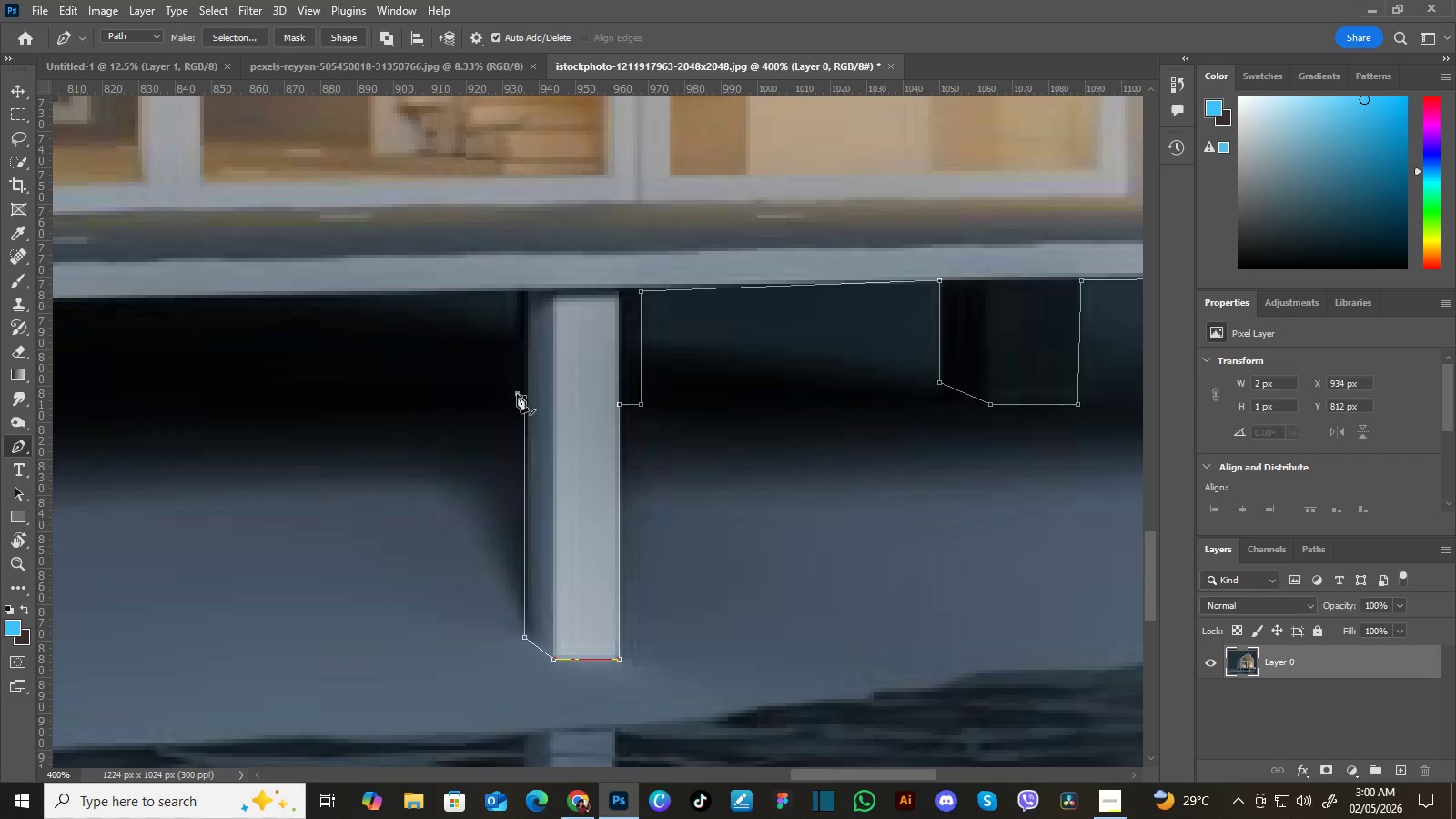 
double_click([517, 394])
 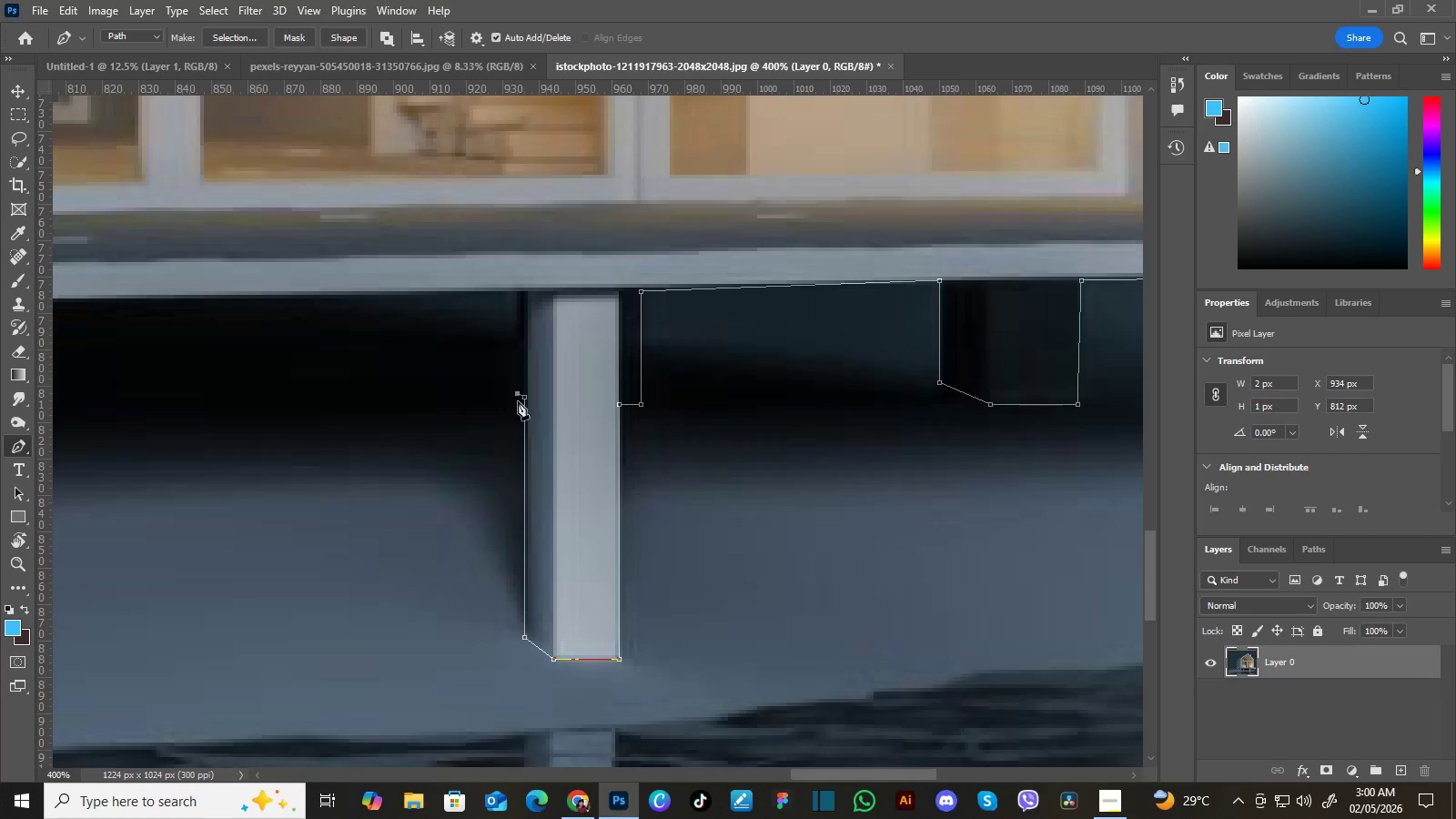 
key(Control+Z)
 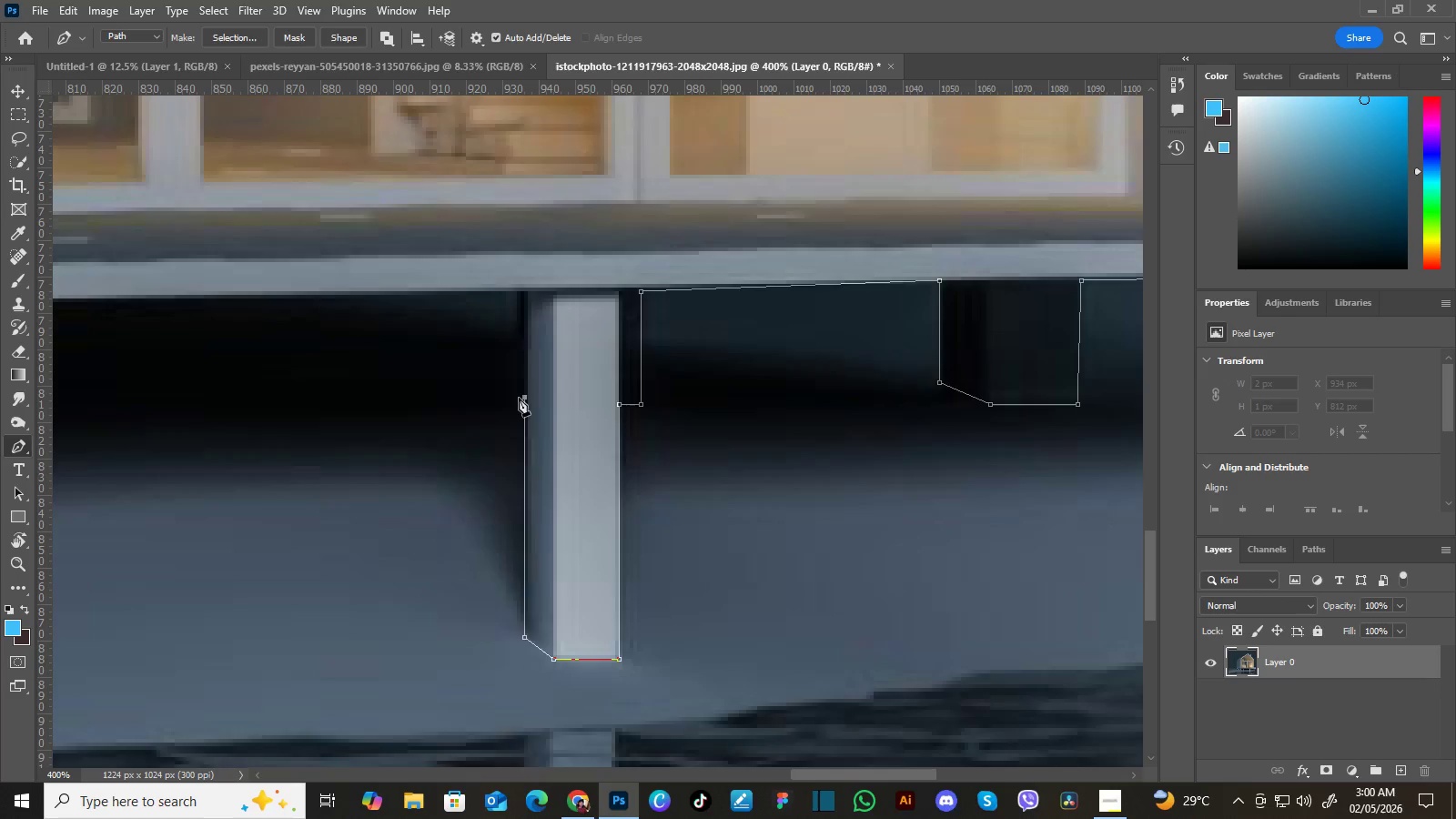 
key(Control+Z)
 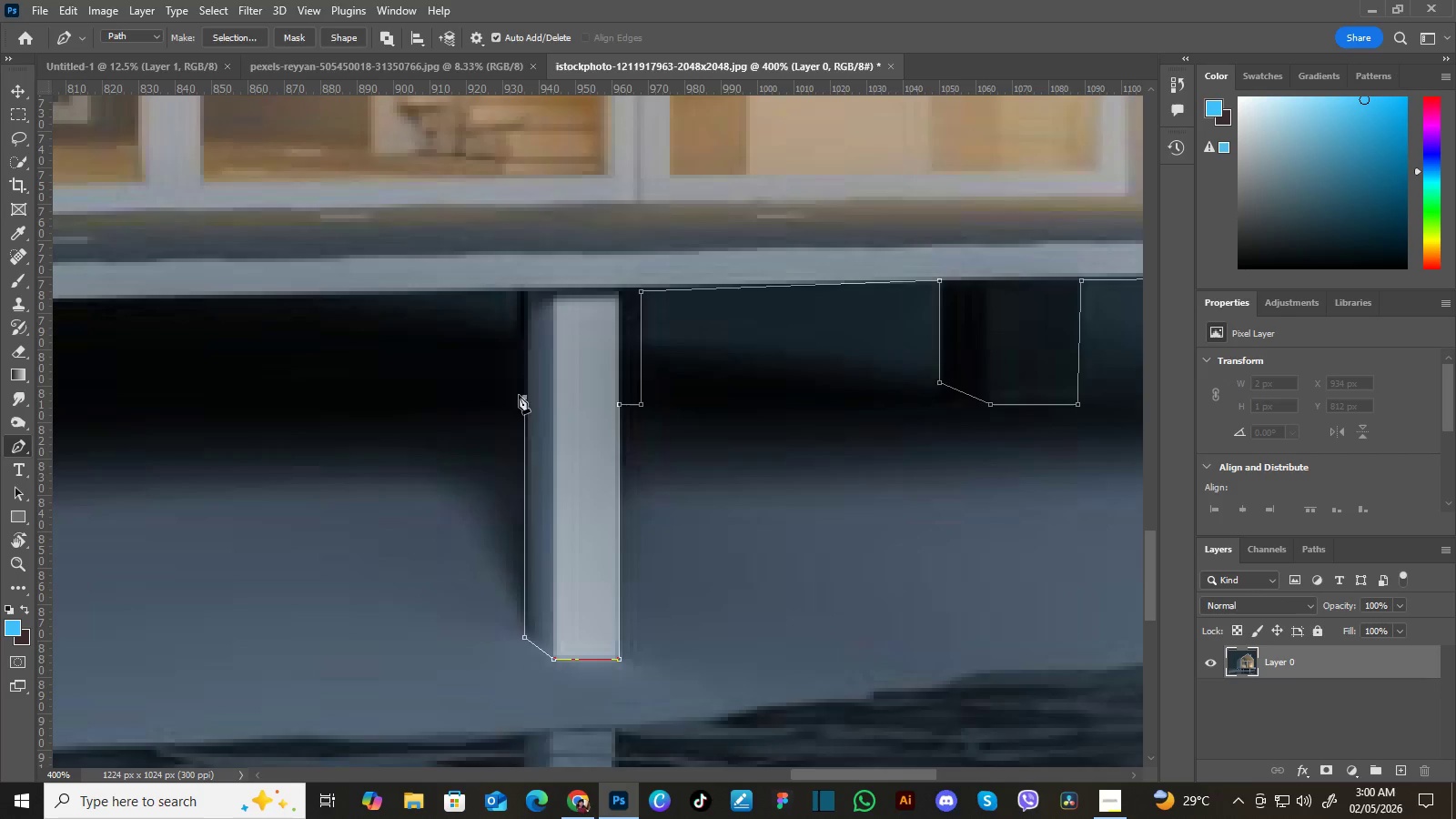 
left_click([517, 395])
 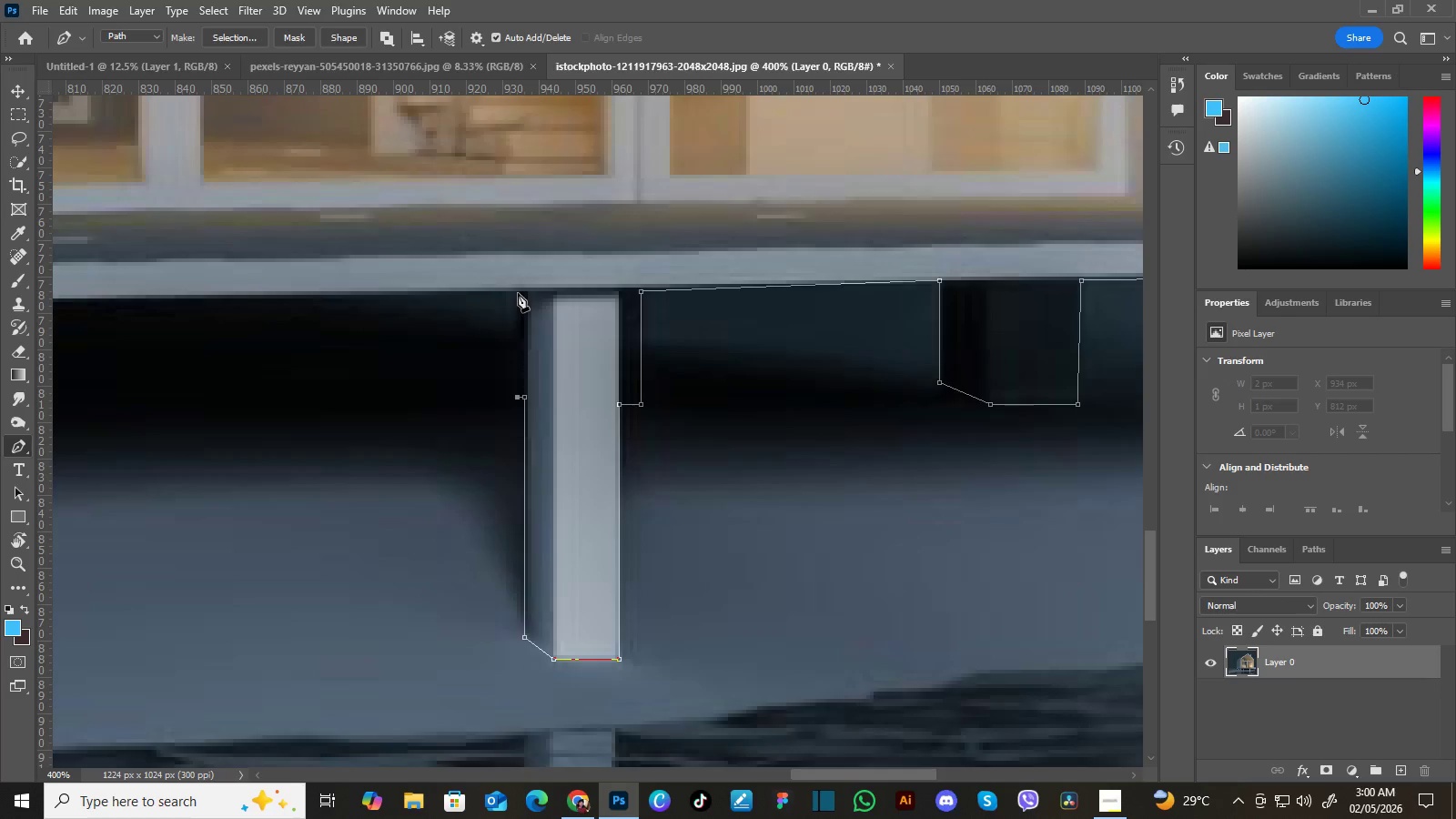 
left_click([518, 293])
 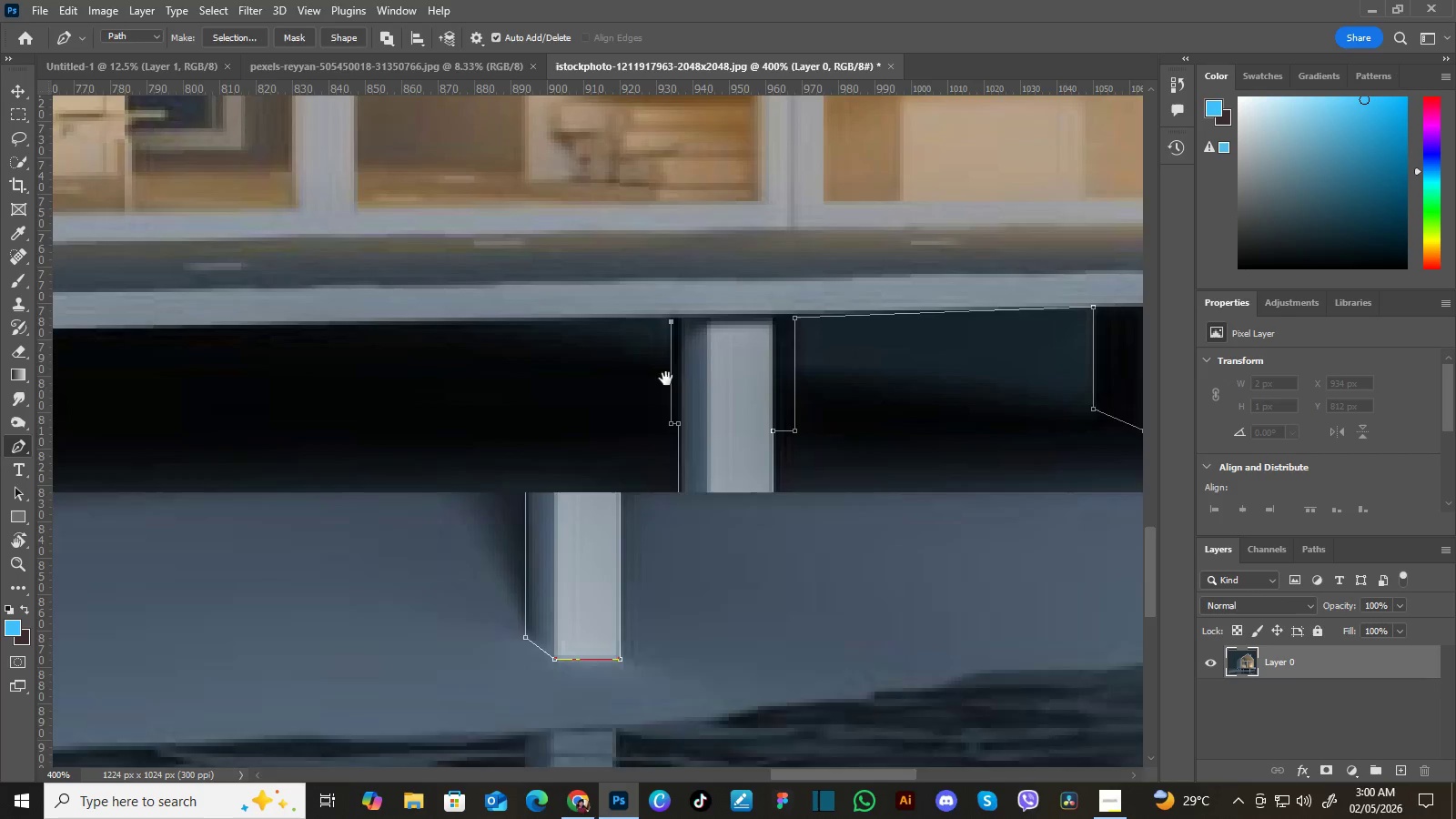 
hold_key(key=Space, duration=1.5)
 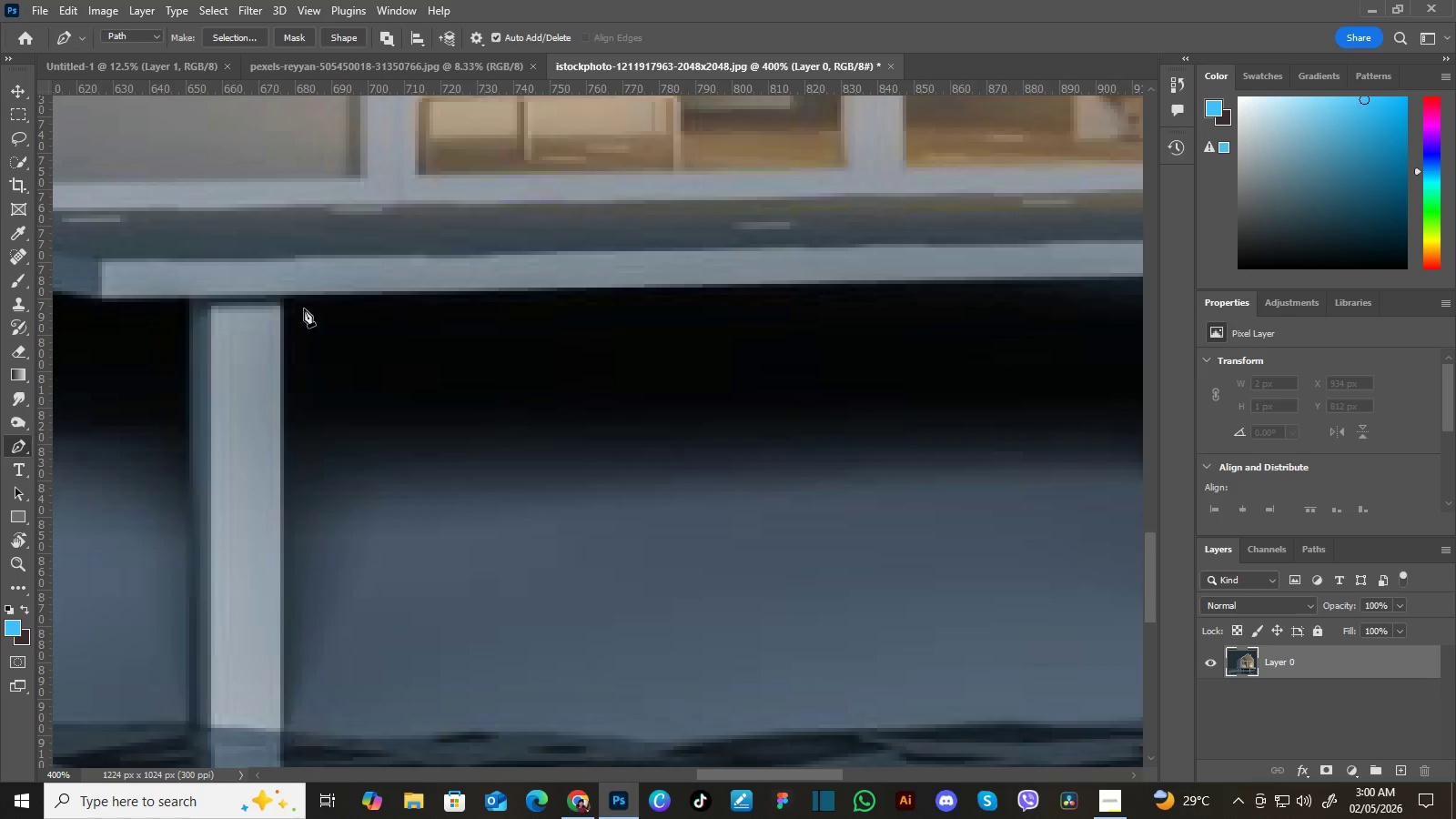 
left_click_drag(start_coordinate=[452, 339], to_coordinate=[666, 378])
 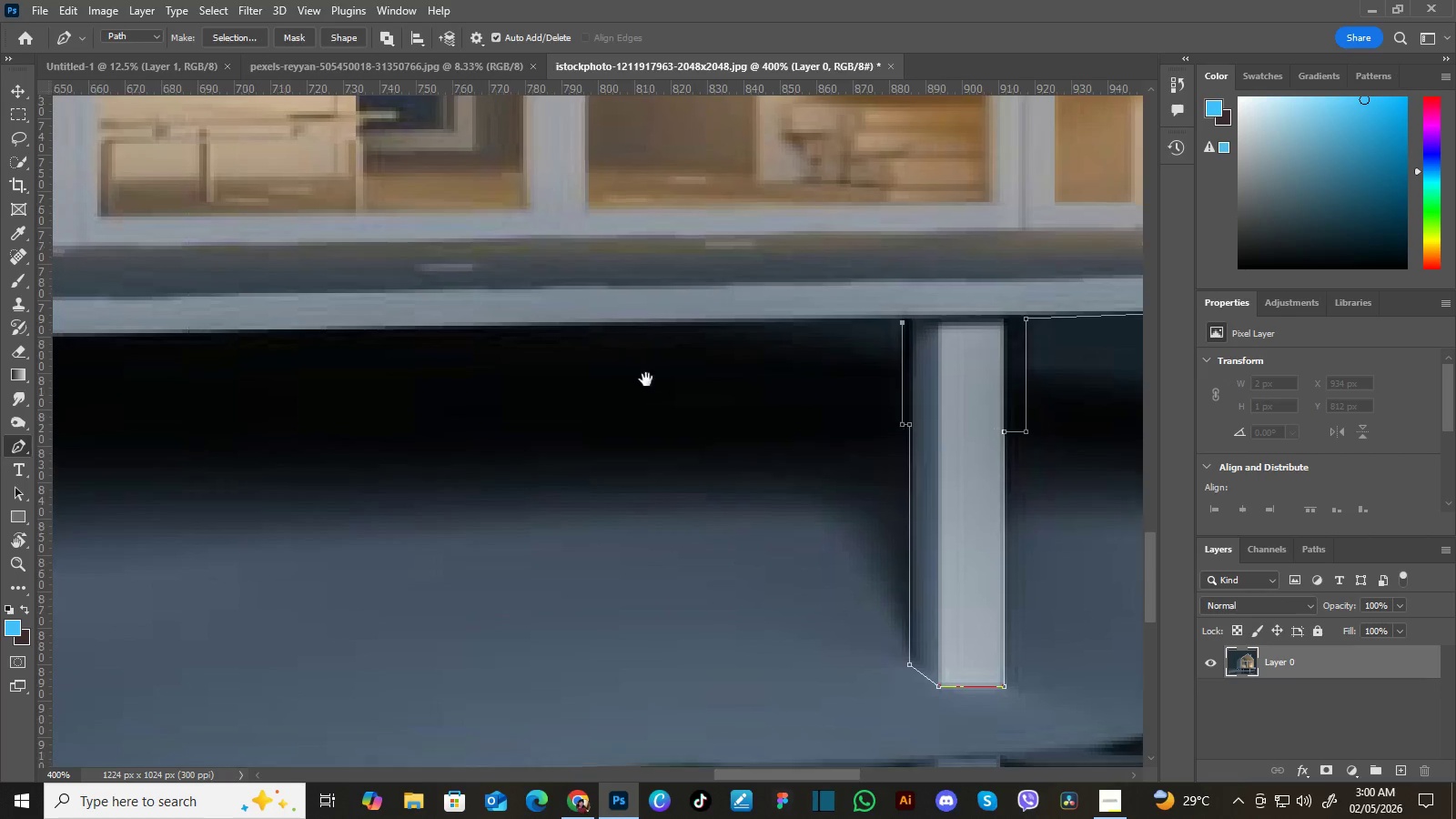 
left_click_drag(start_coordinate=[511, 389], to_coordinate=[675, 380])
 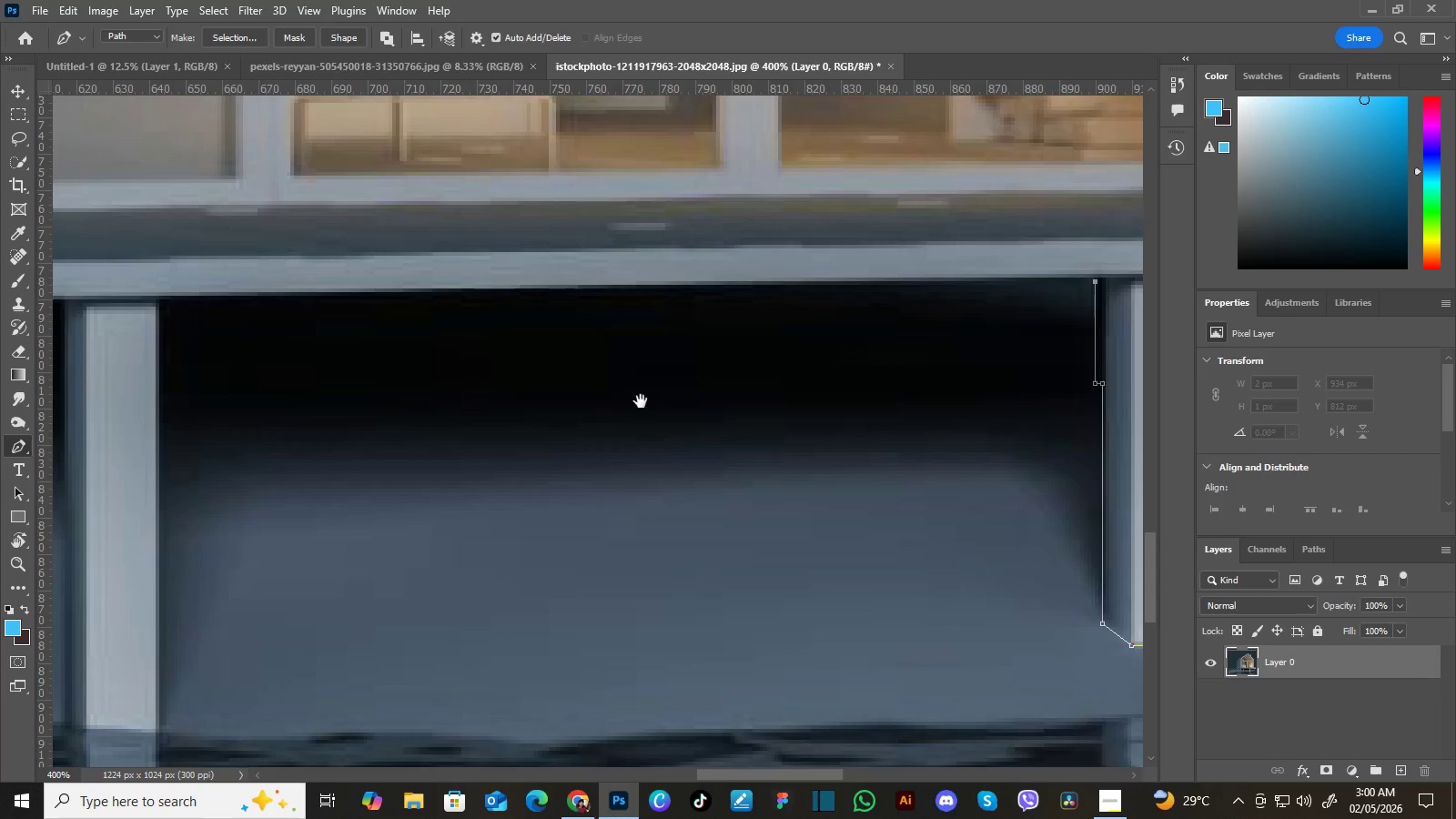 
left_click_drag(start_coordinate=[451, 424], to_coordinate=[645, 380])
 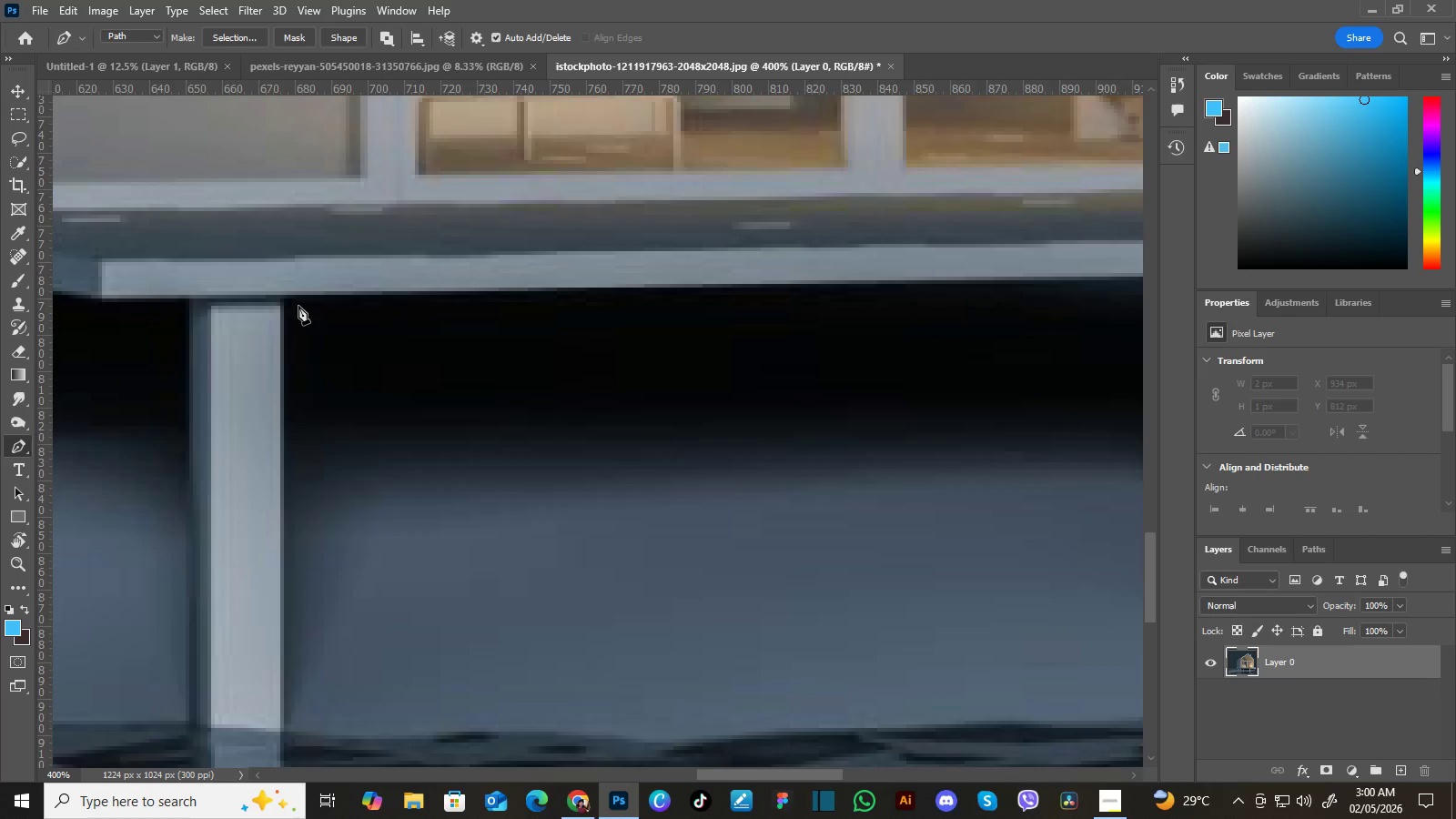 
hold_key(key=Space, duration=0.77)
 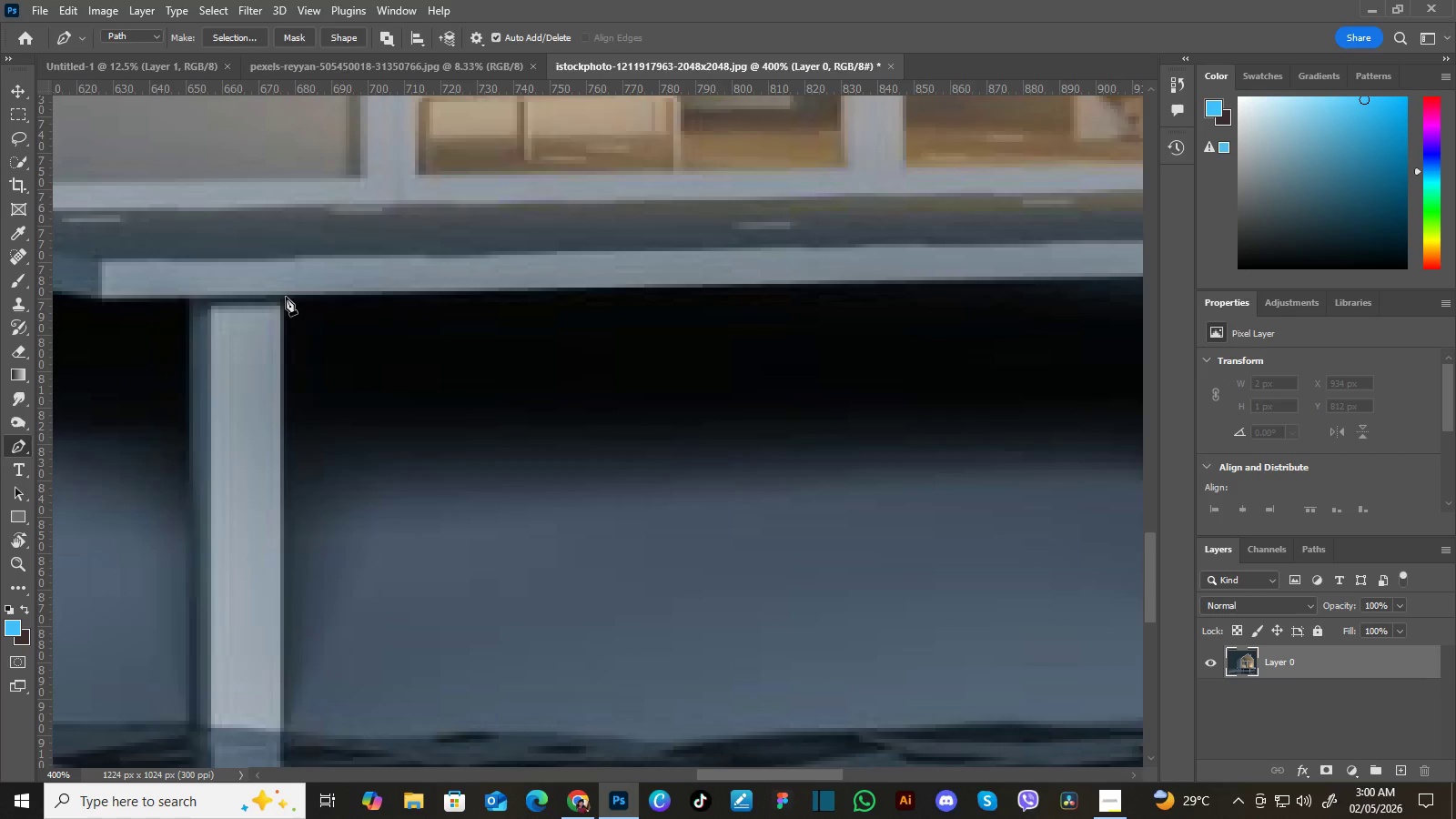 
left_click_drag(start_coordinate=[510, 402], to_coordinate=[641, 401])
 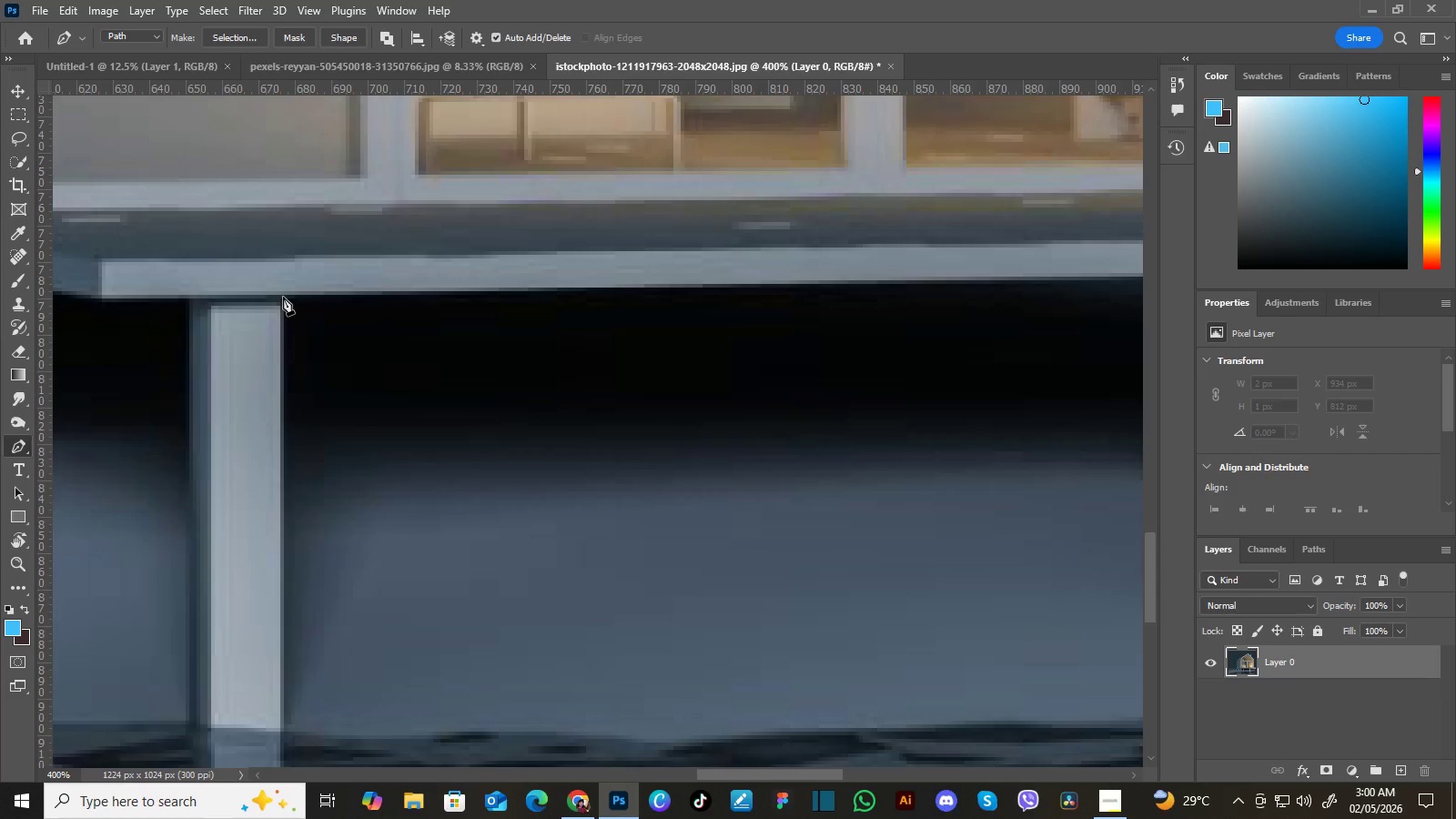 
left_click([283, 297])
 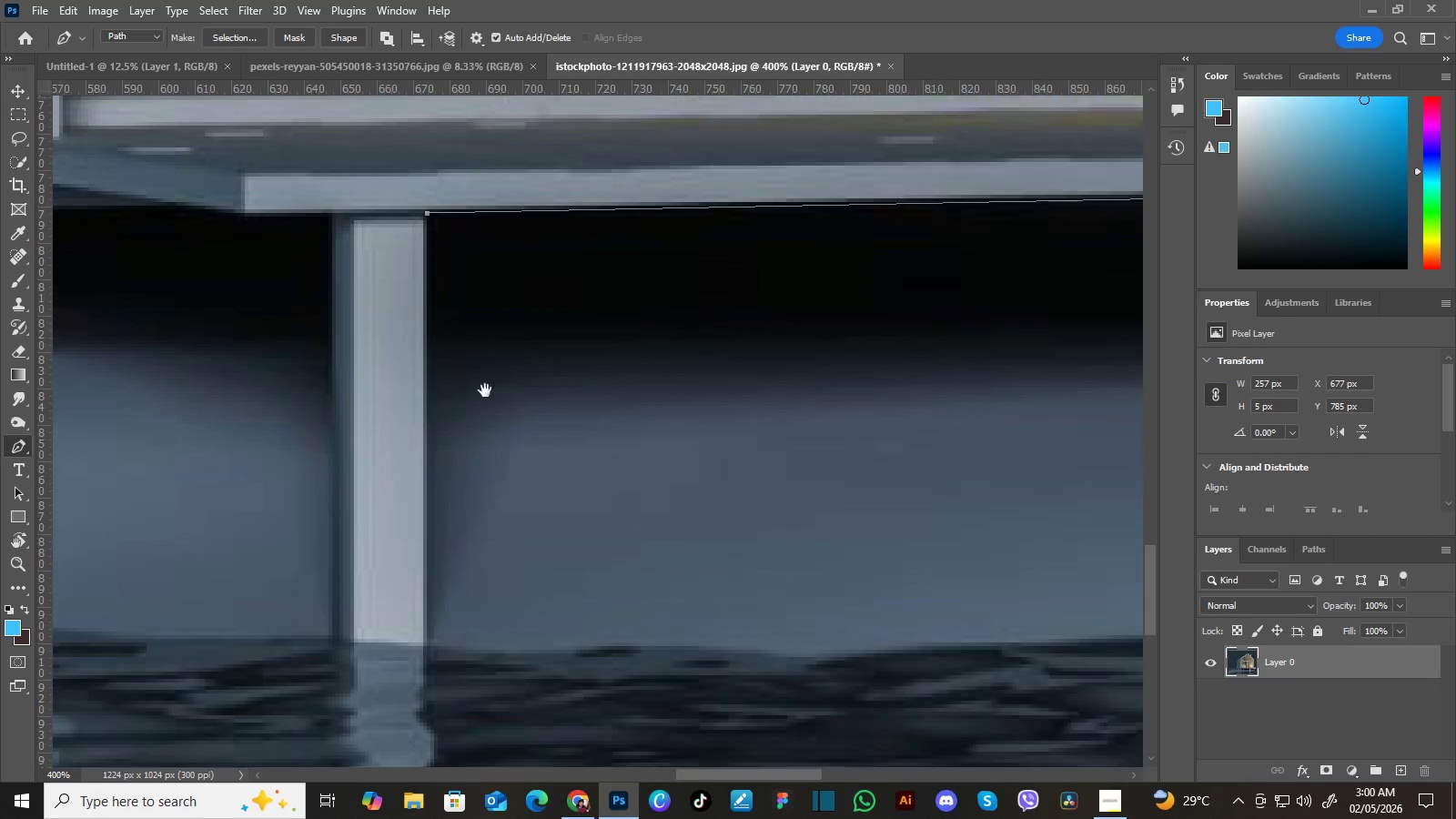 
hold_key(key=Space, duration=1.53)
 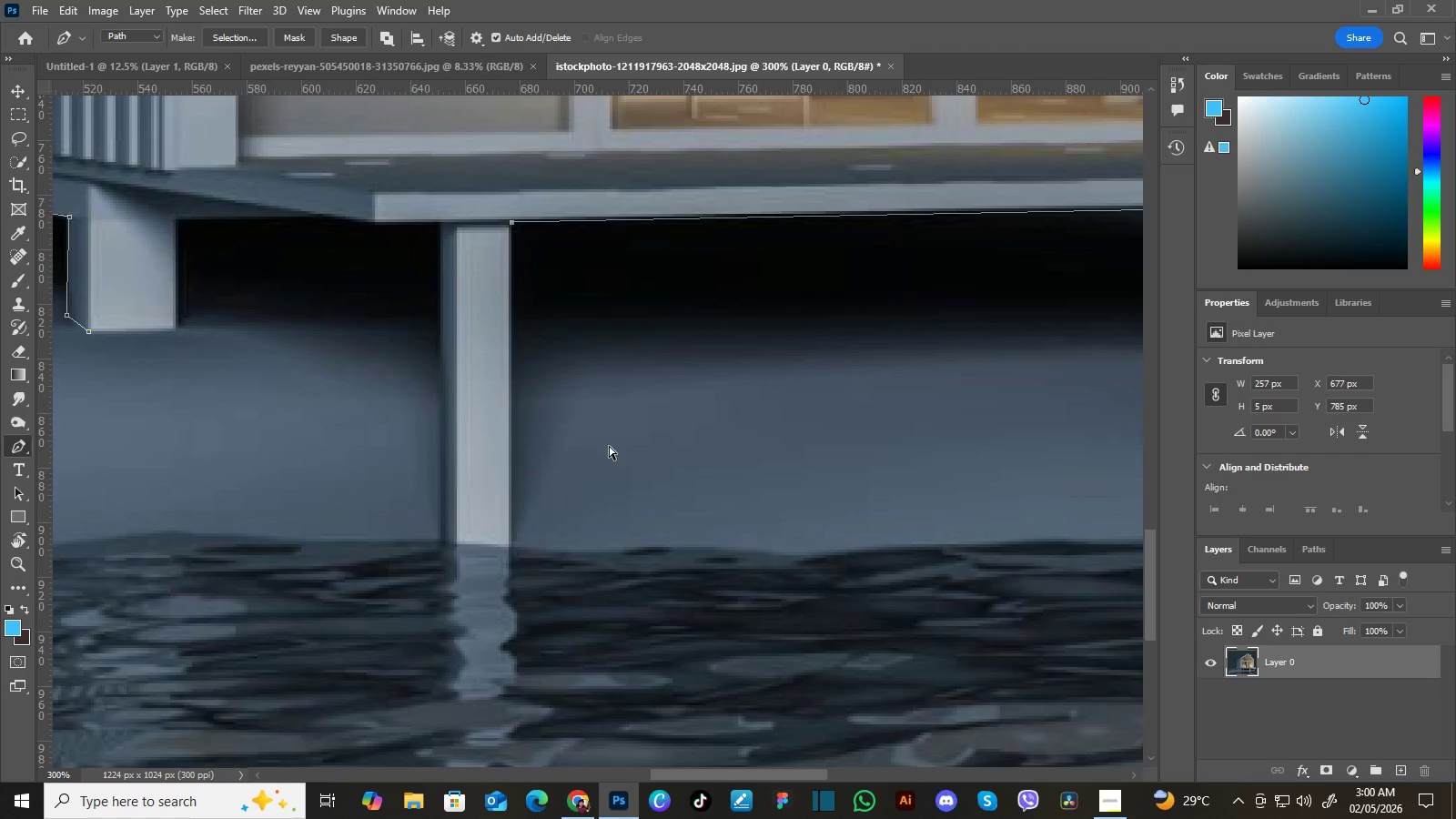 
left_click_drag(start_coordinate=[364, 414], to_coordinate=[519, 322])
 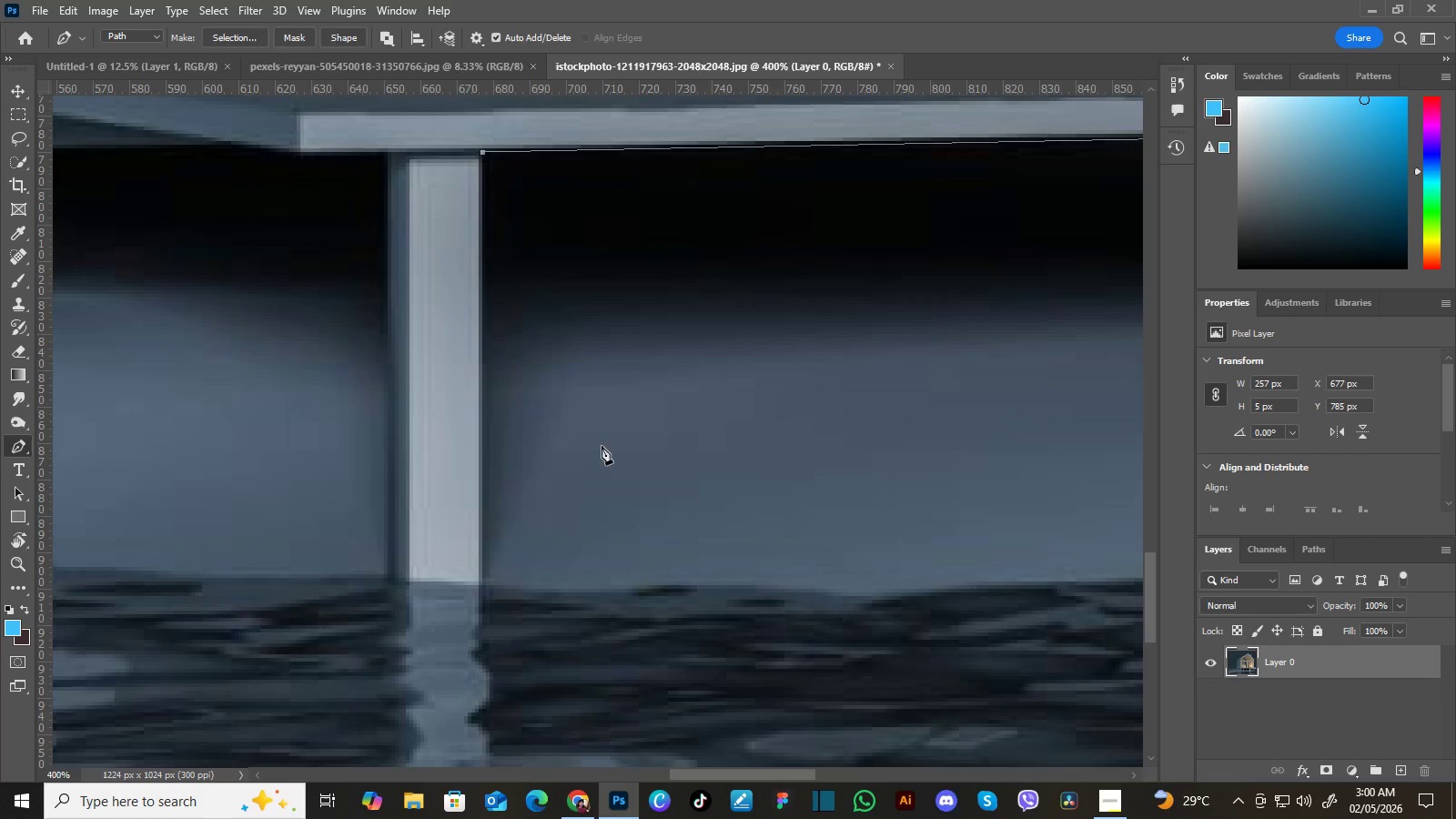 
left_click_drag(start_coordinate=[483, 505], to_coordinate=[527, 450])
 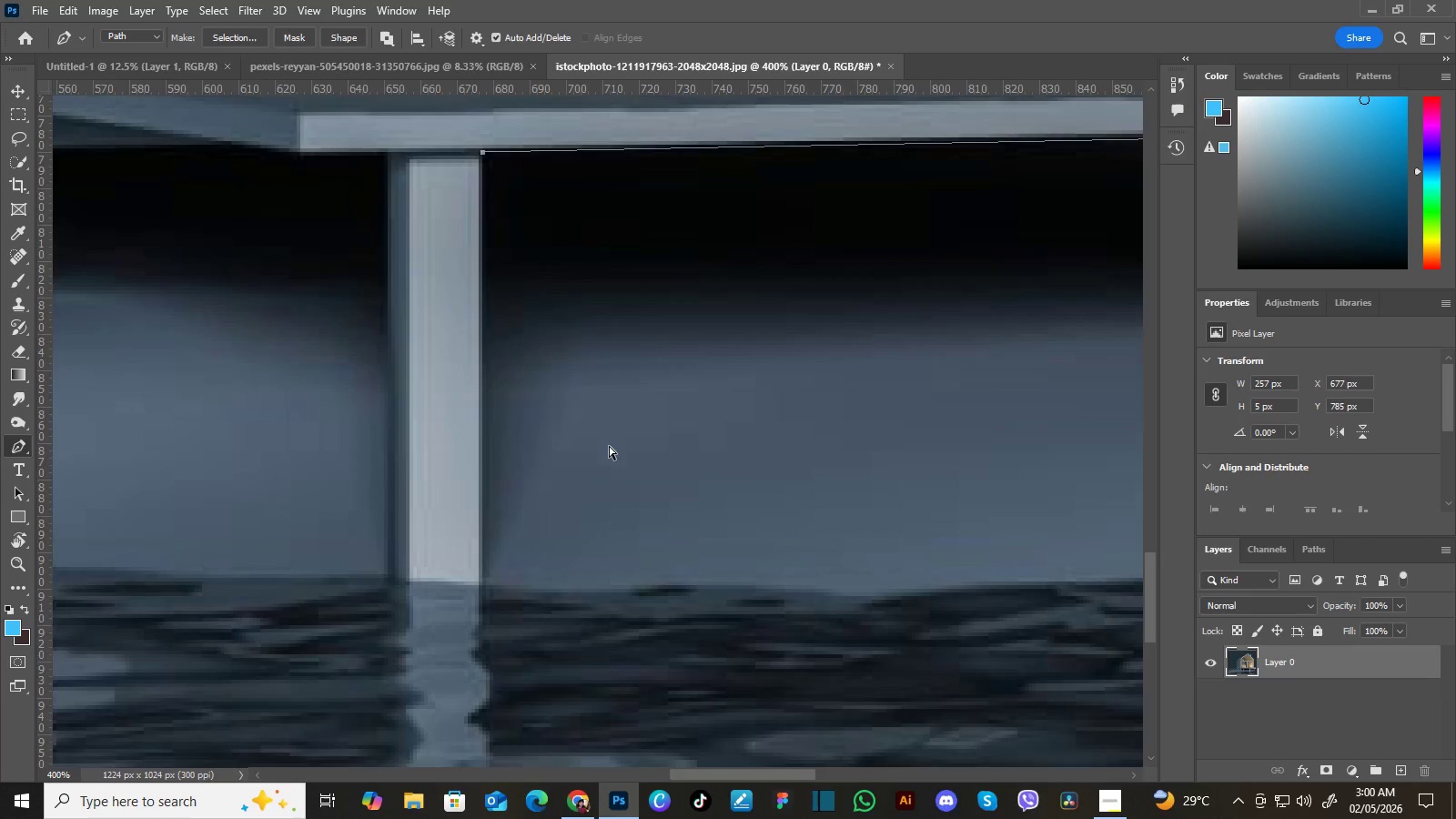 
hold_key(key=Space, duration=2.0)
 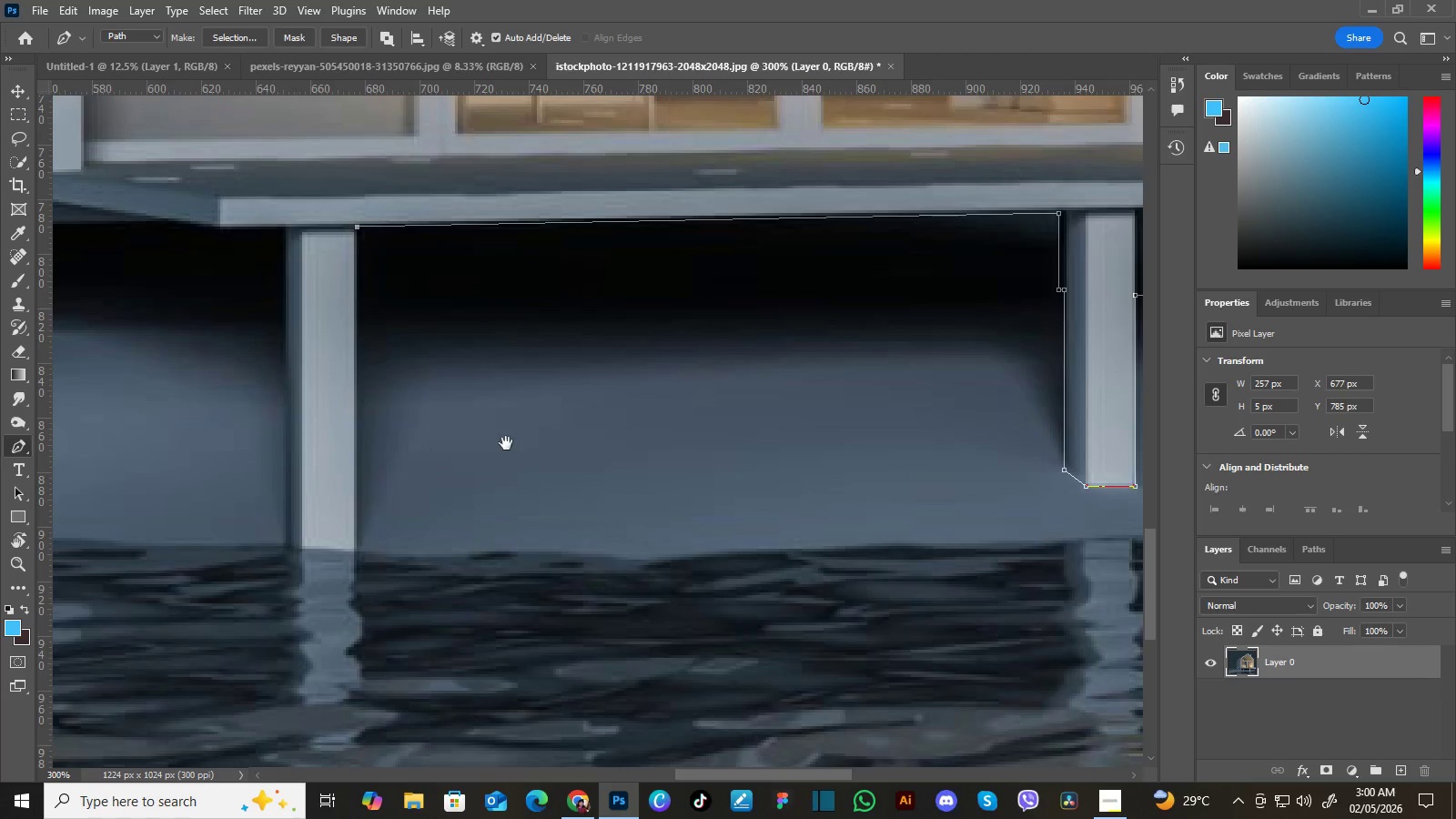 
key(Control+Minus)
 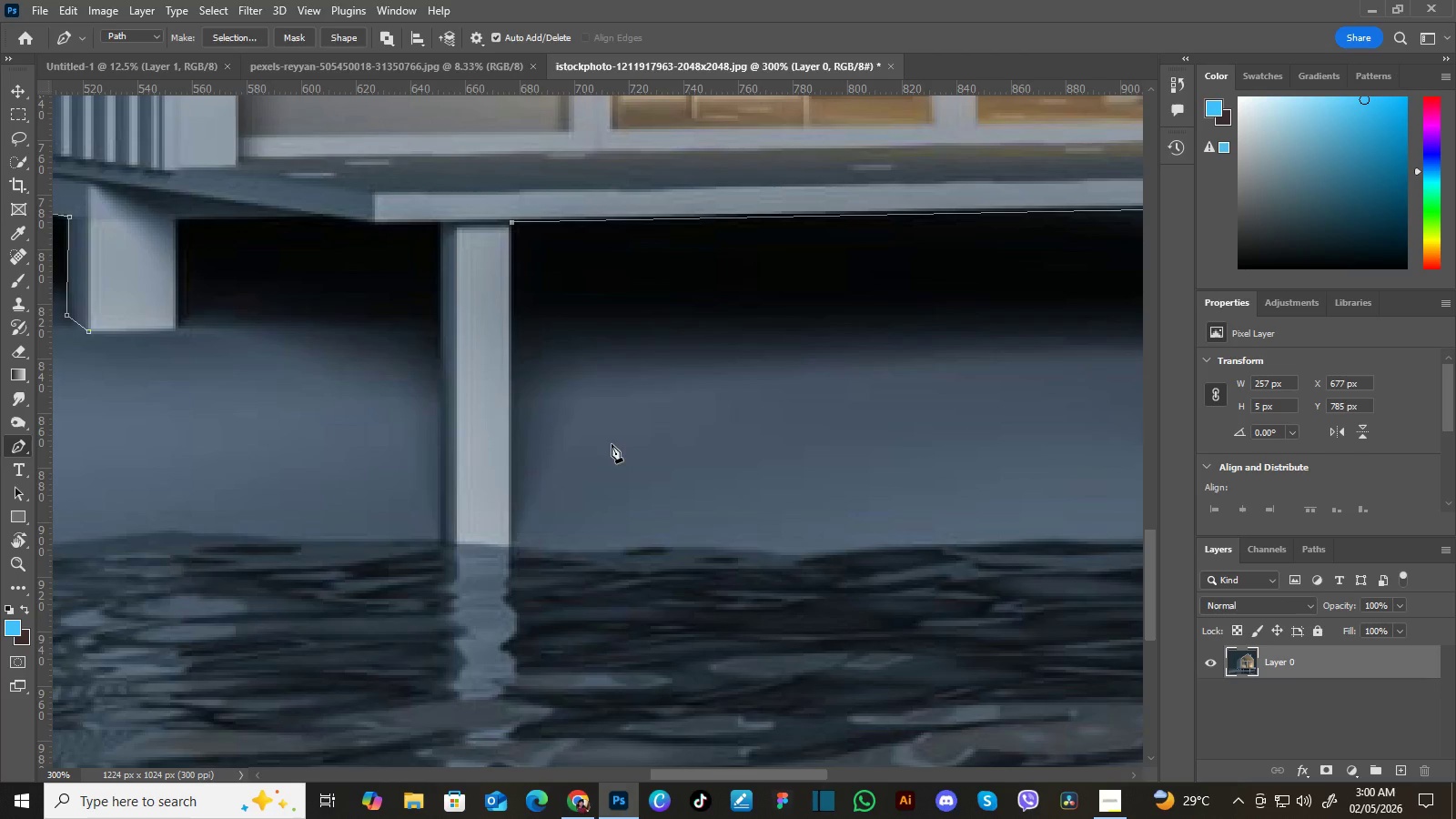 
key(Control+Minus)
 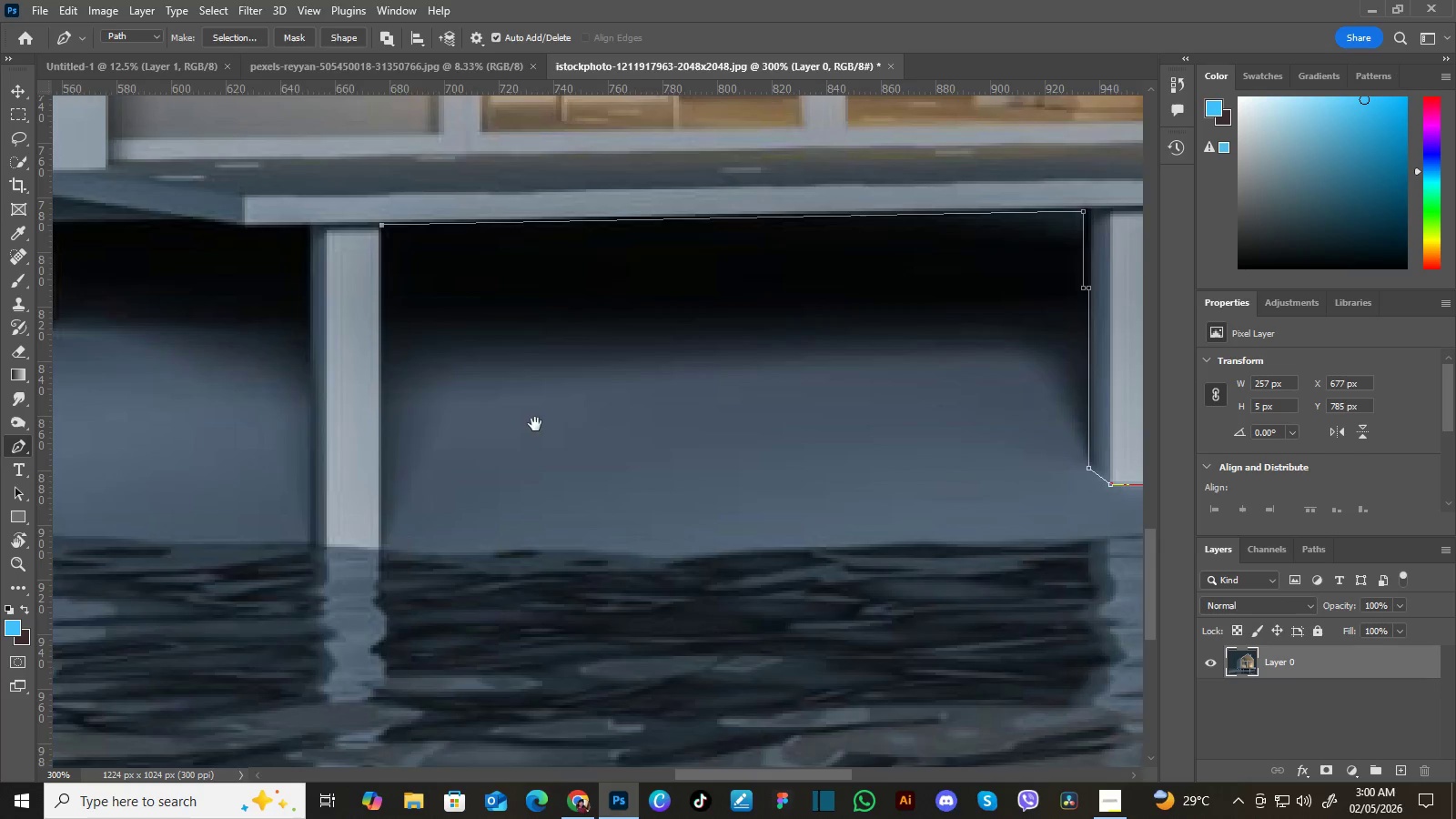 
hold_key(key=Space, duration=1.5)
 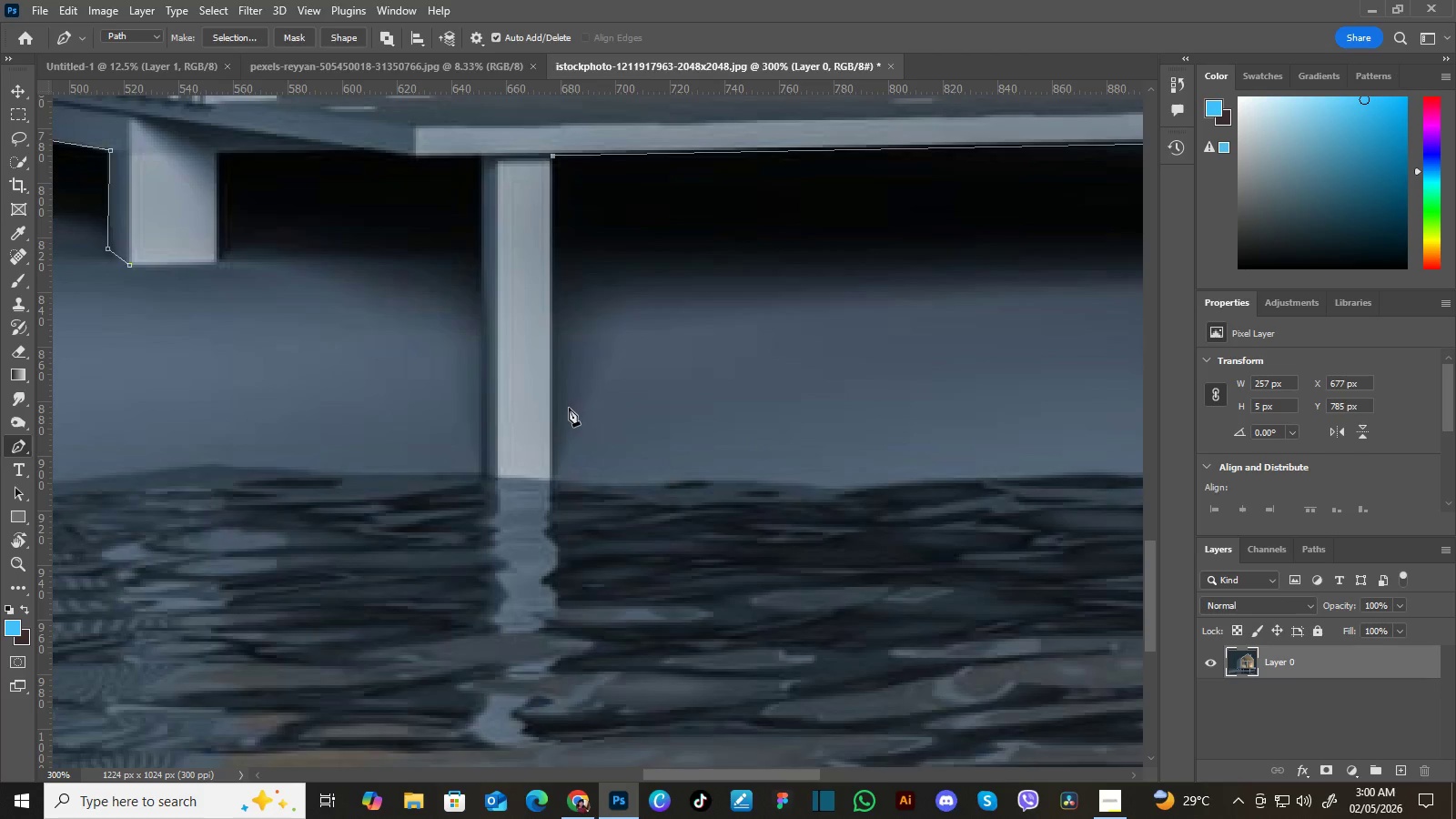 
left_click_drag(start_coordinate=[690, 420], to_coordinate=[535, 424])
 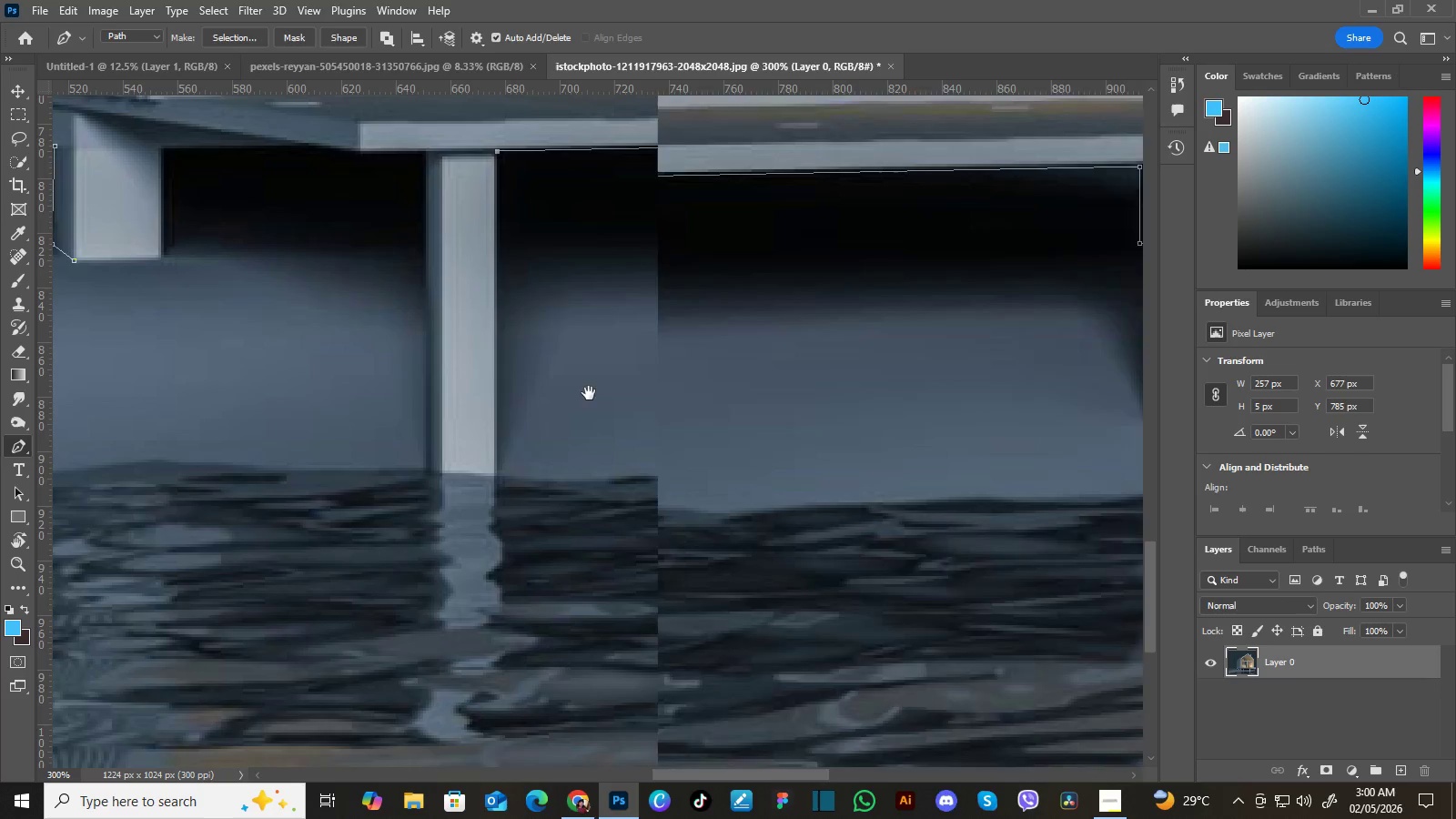 
left_click_drag(start_coordinate=[506, 443], to_coordinate=[646, 368])
 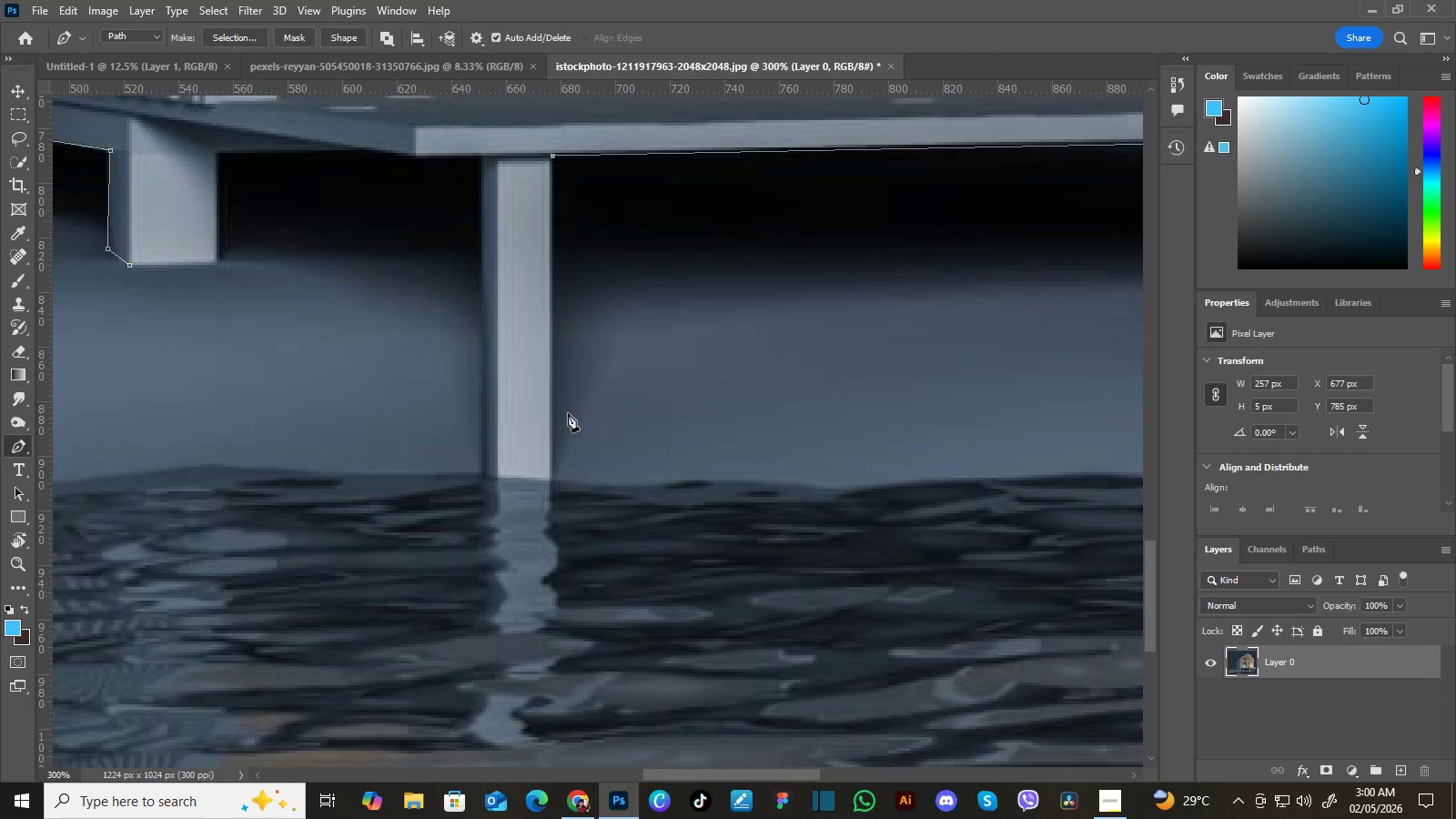 
hold_key(key=Space, duration=0.92)
 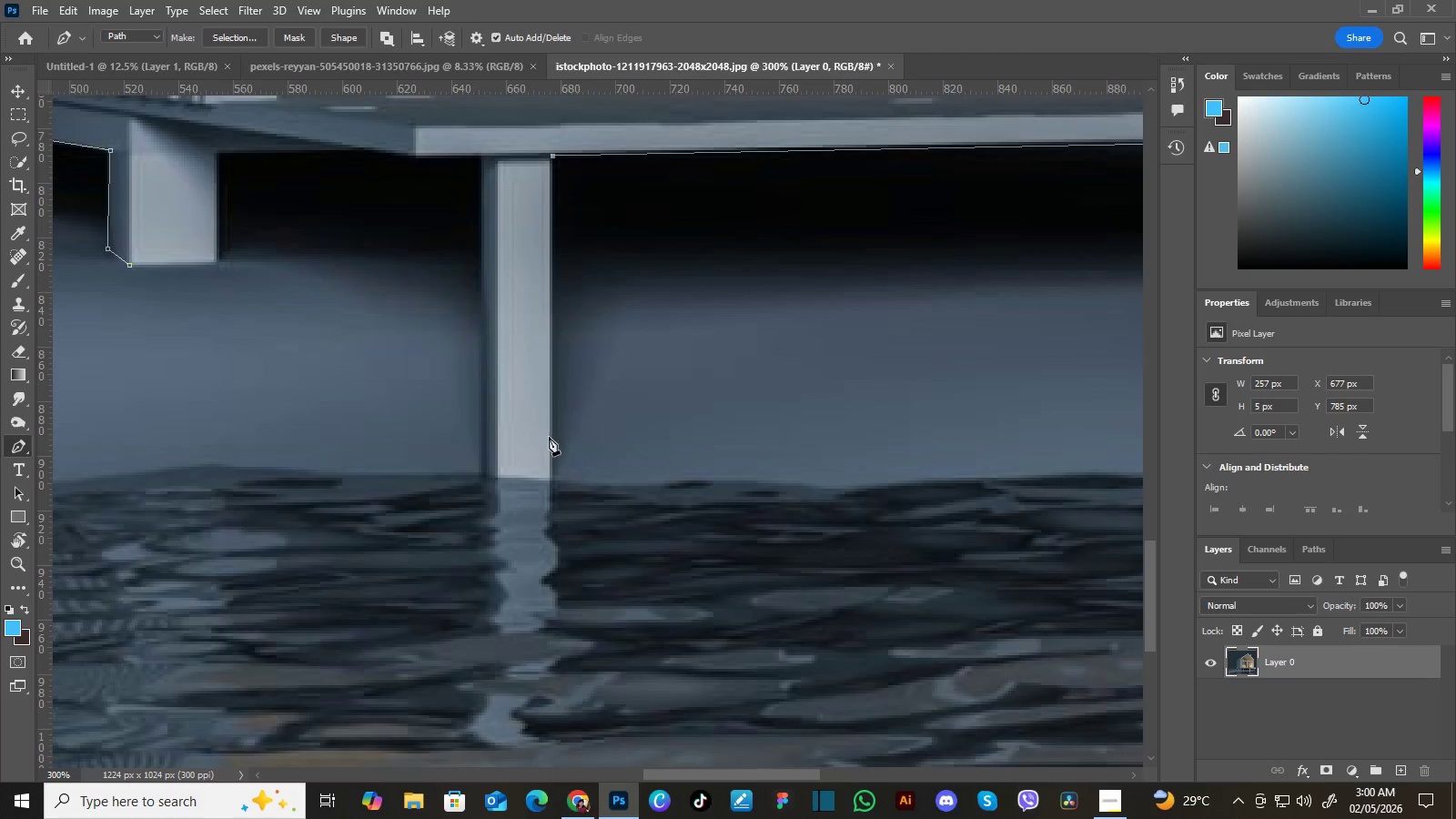 
left_click_drag(start_coordinate=[589, 393], to_coordinate=[644, 398])
 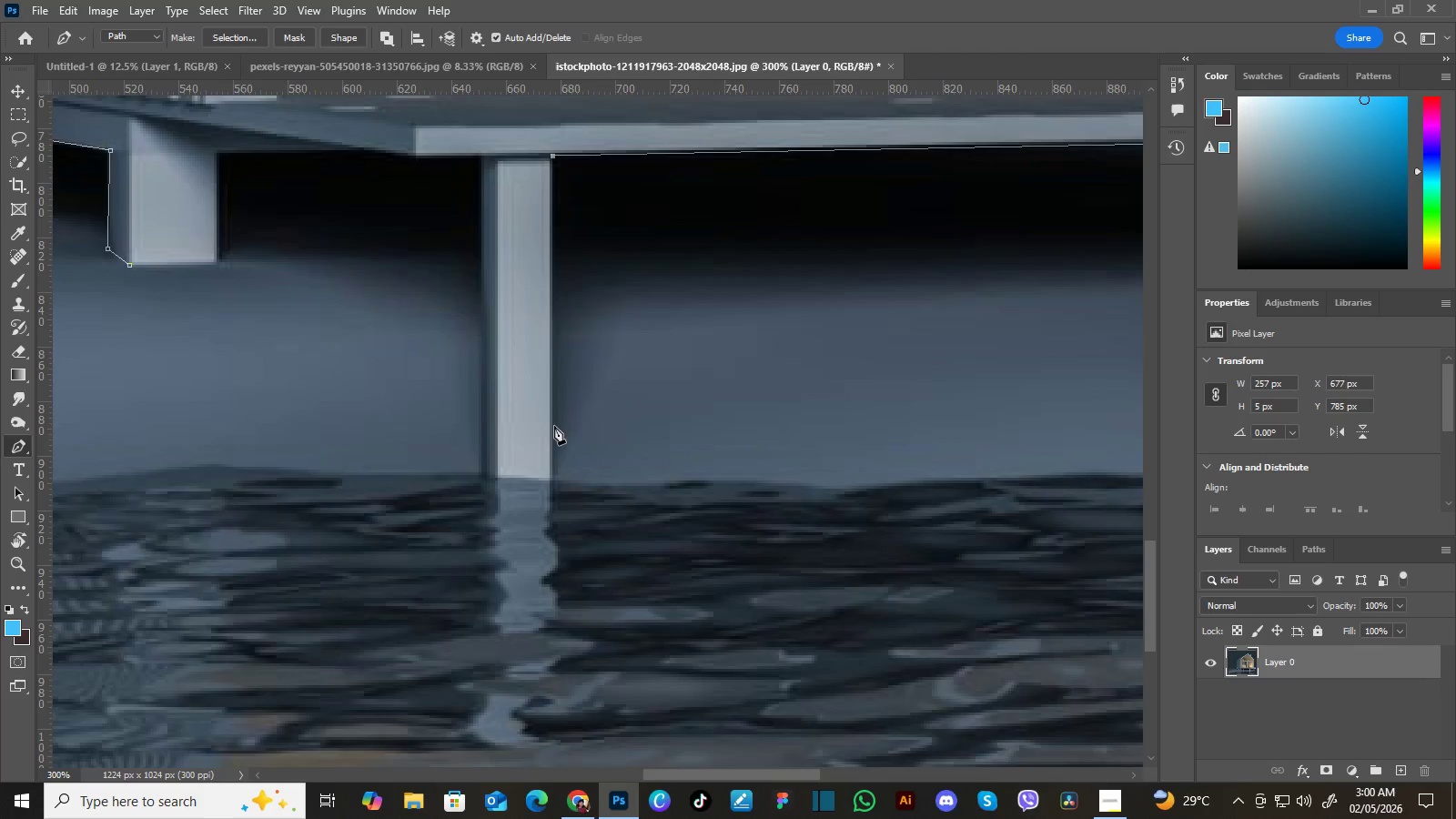 
hold_key(key=Space, duration=6.23)
 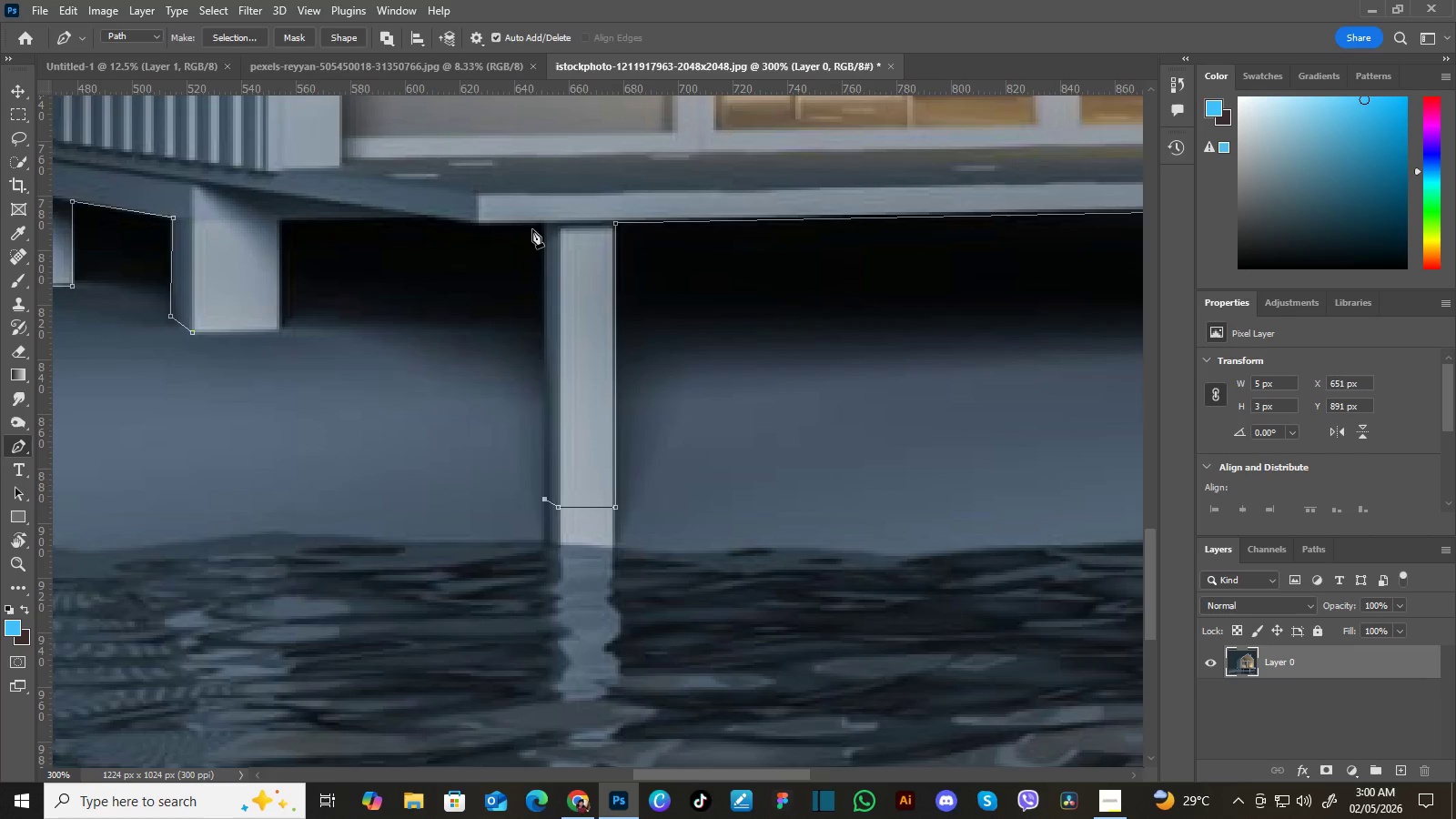 
left_click([551, 438])
 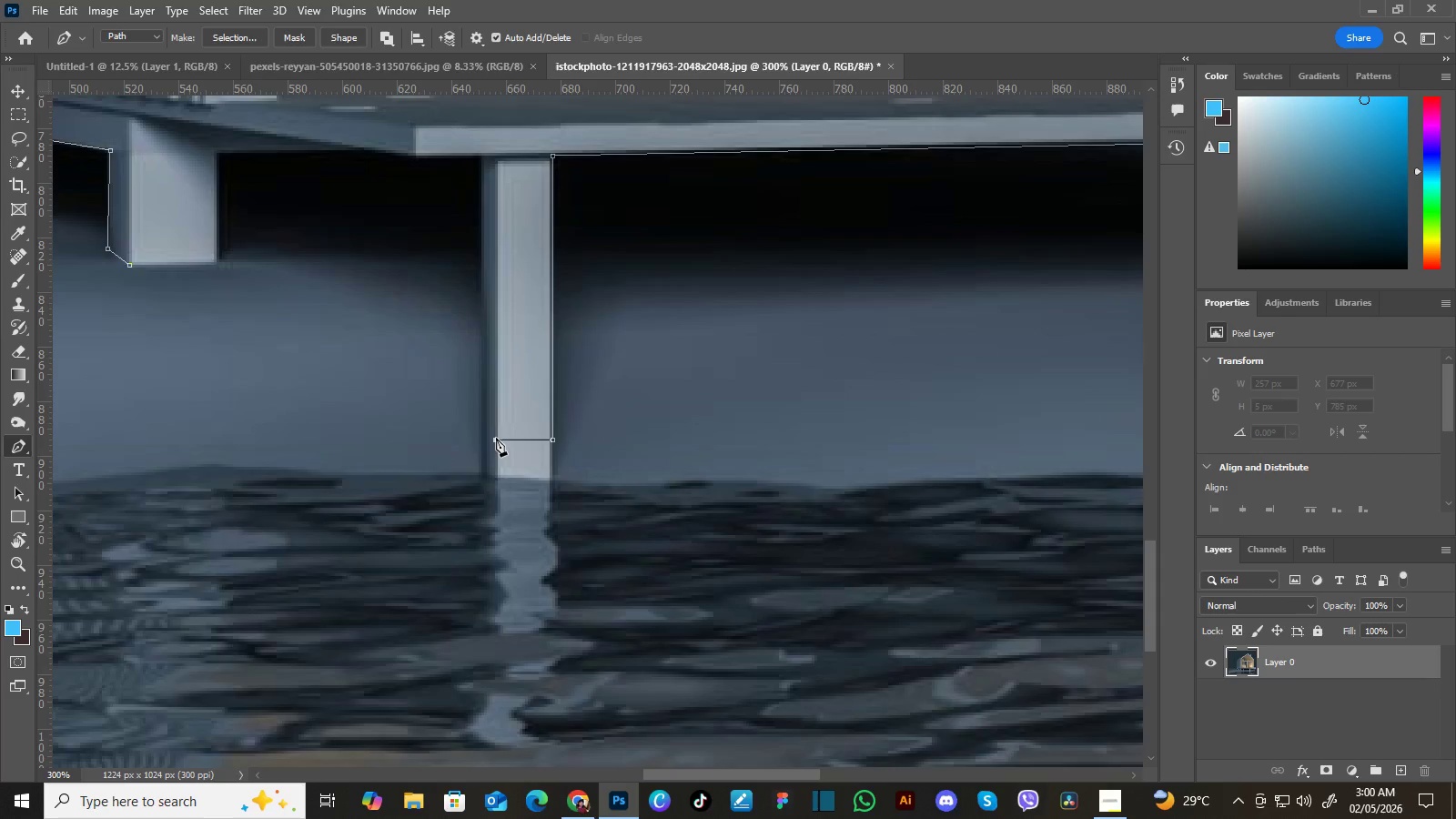 
left_click([496, 438])
 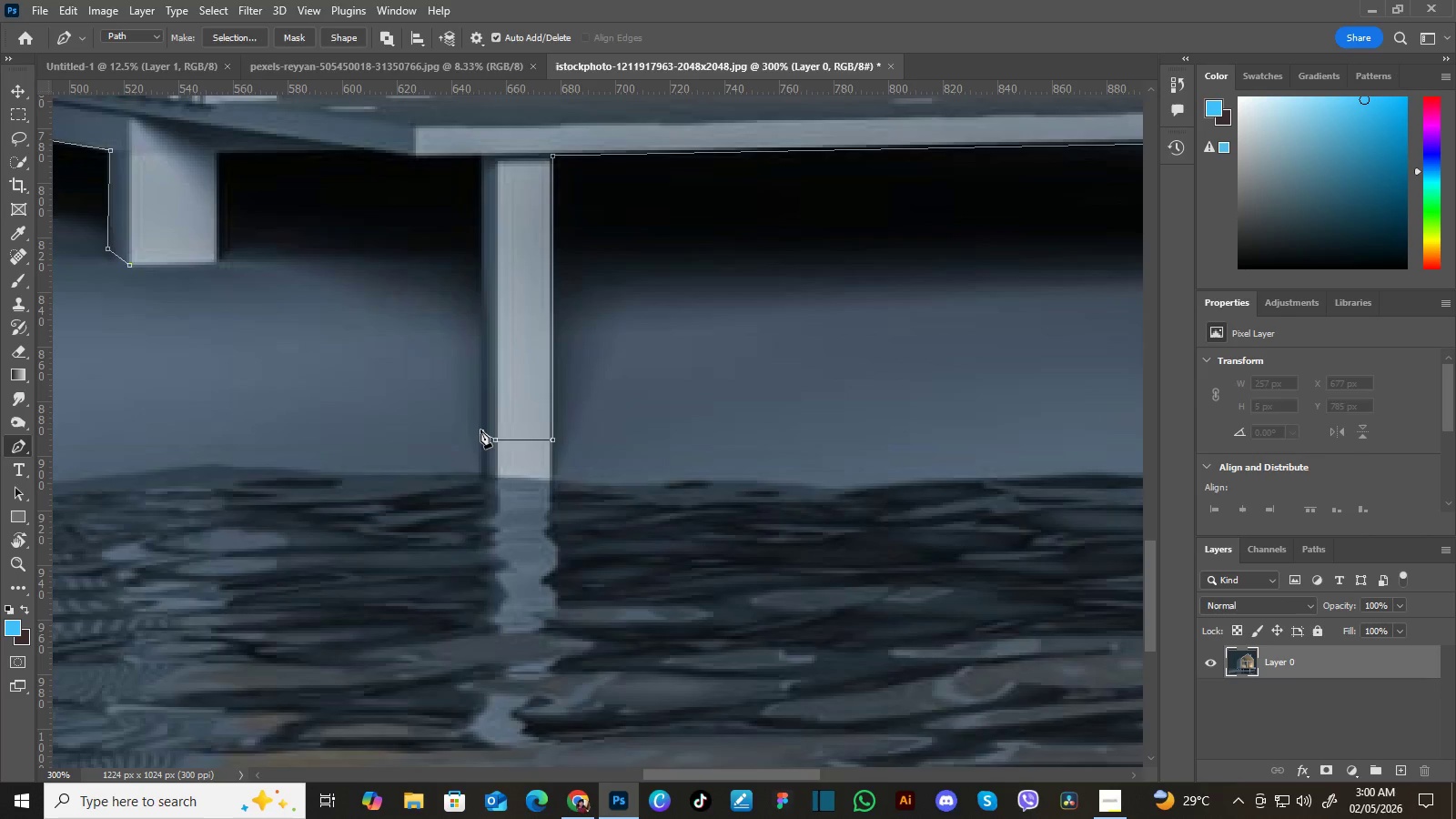 
left_click([480, 430])
 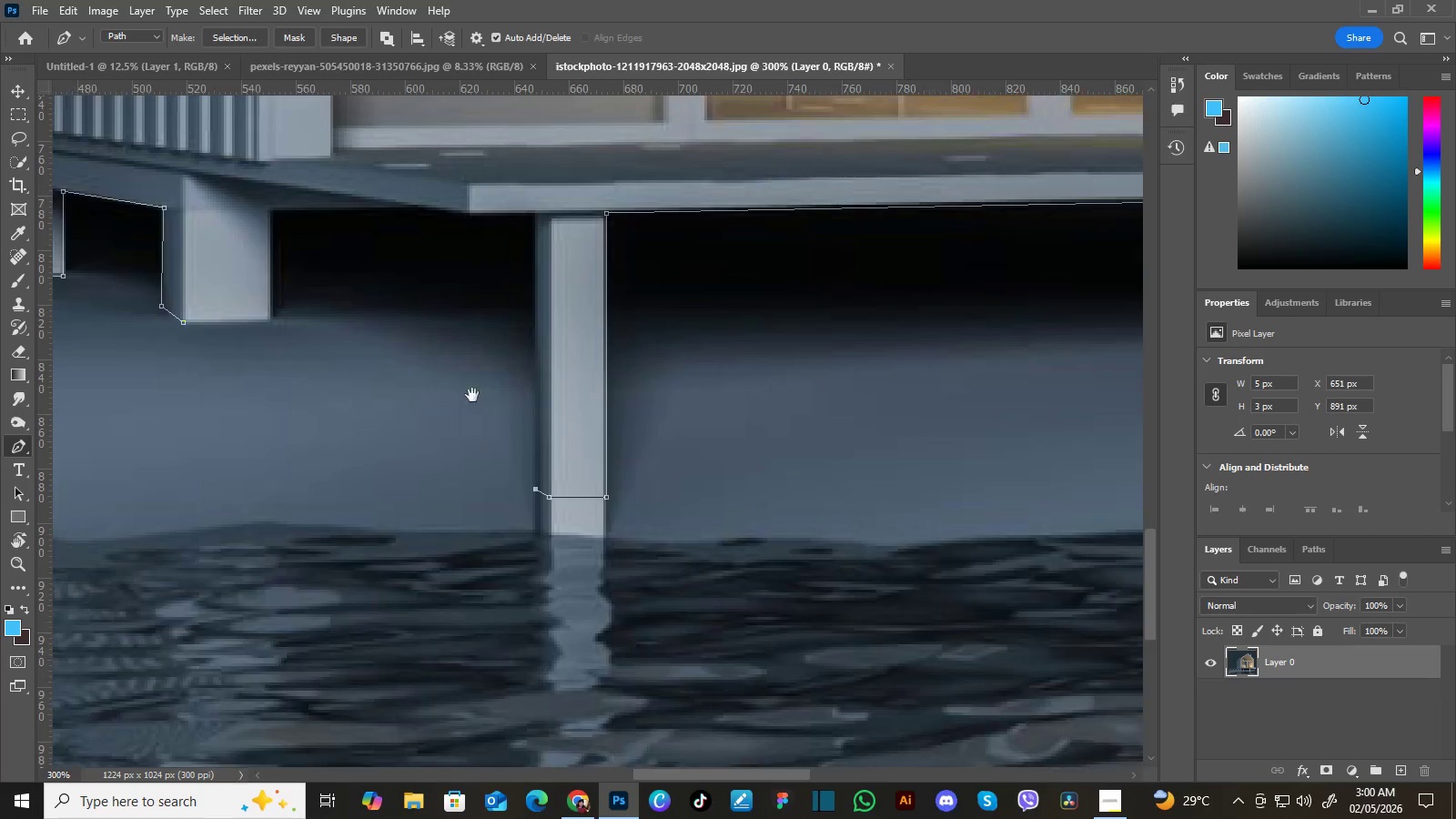 
hold_key(key=Space, duration=0.67)
 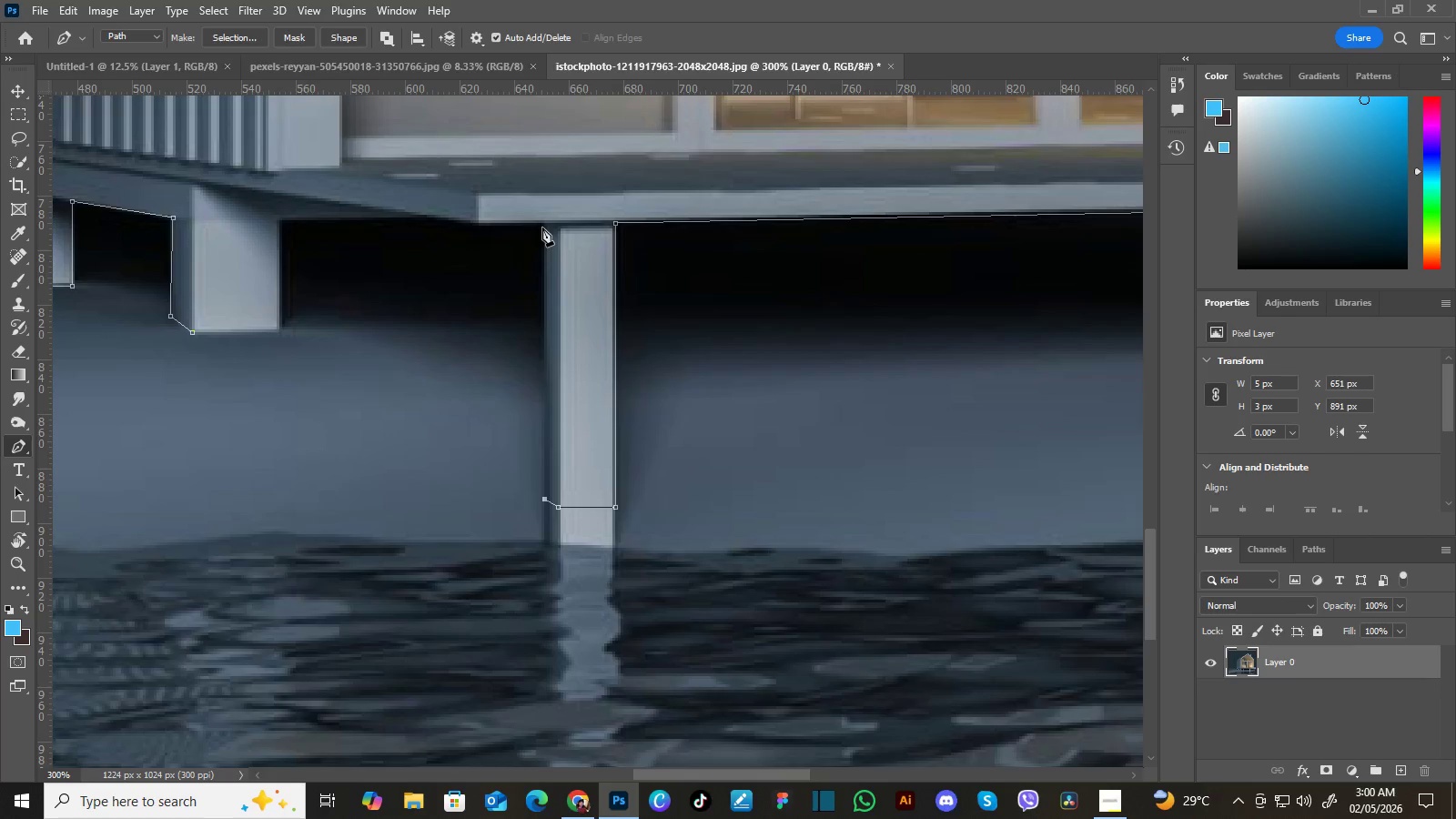 
left_click_drag(start_coordinate=[410, 382], to_coordinate=[473, 450])
 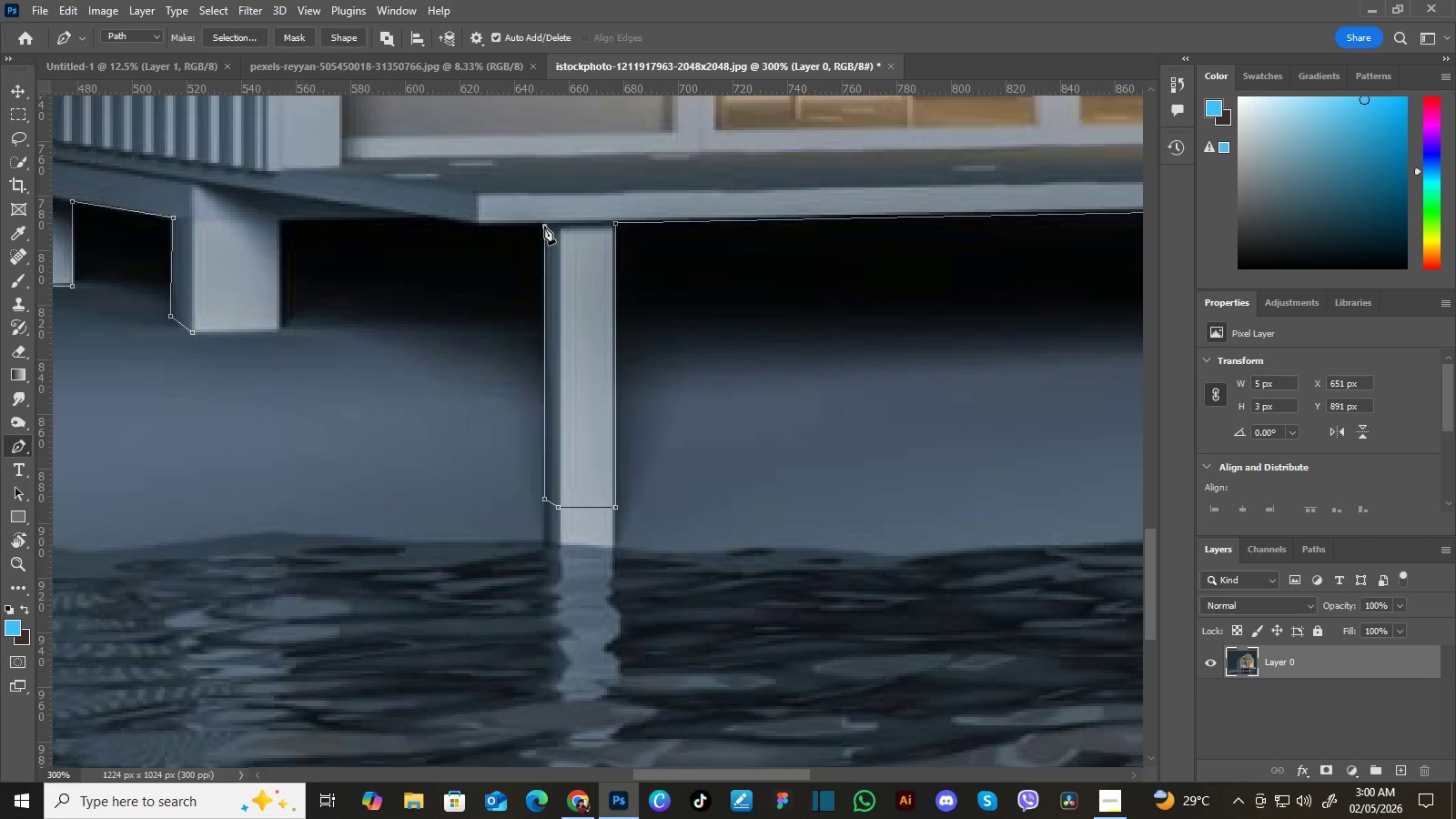 
left_click([544, 226])
 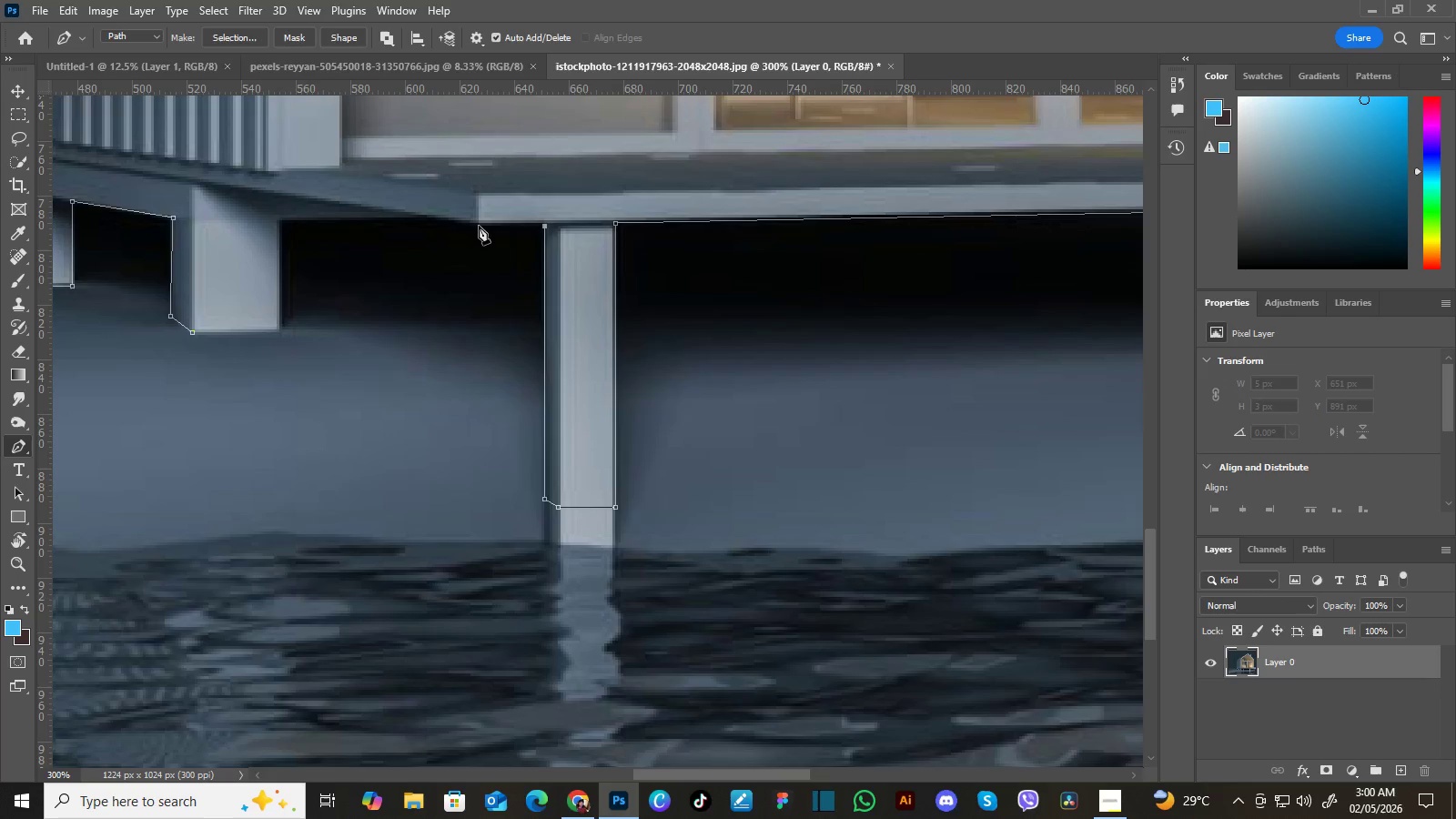 
left_click([479, 226])
 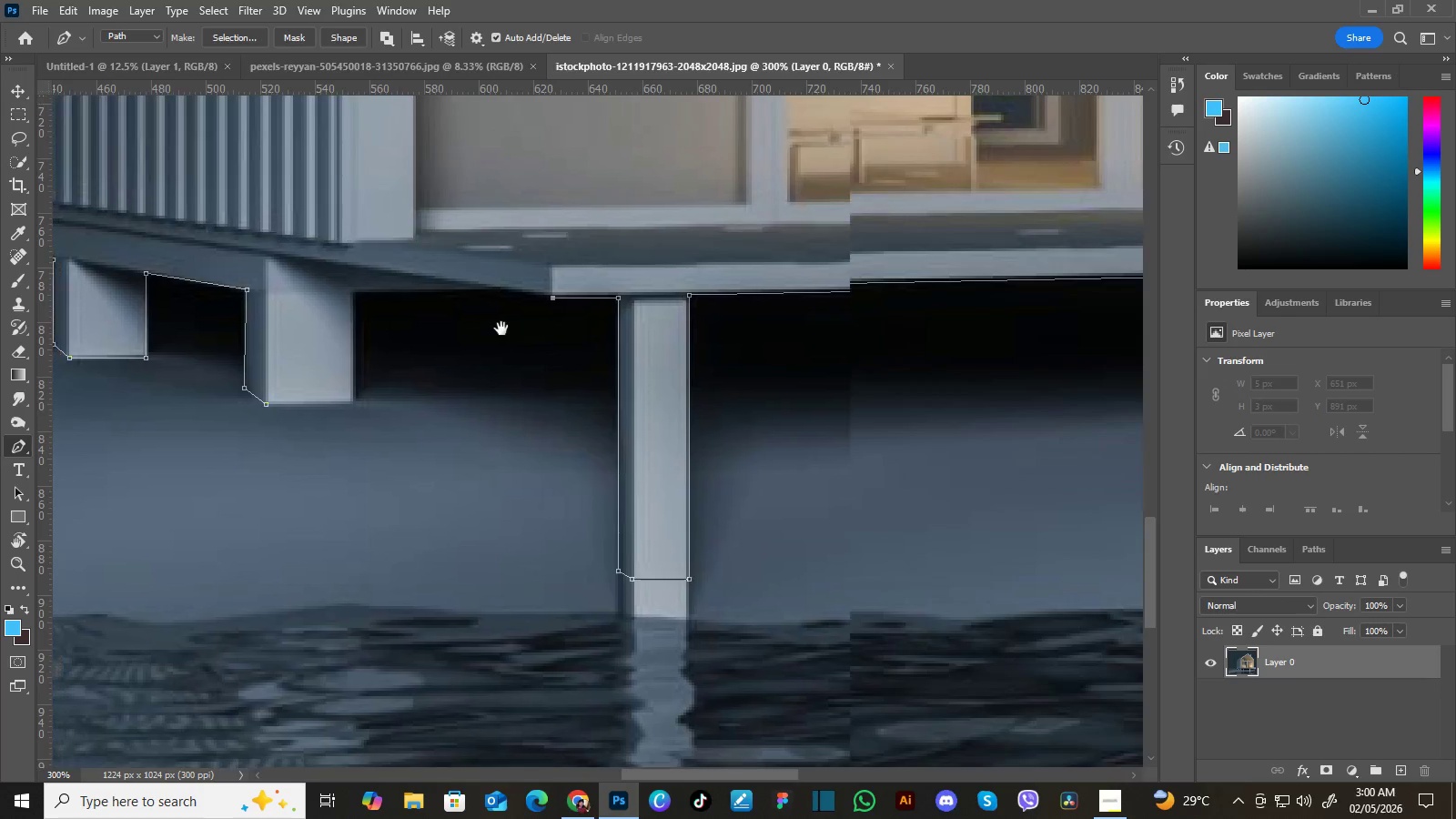 
hold_key(key=Space, duration=0.59)
 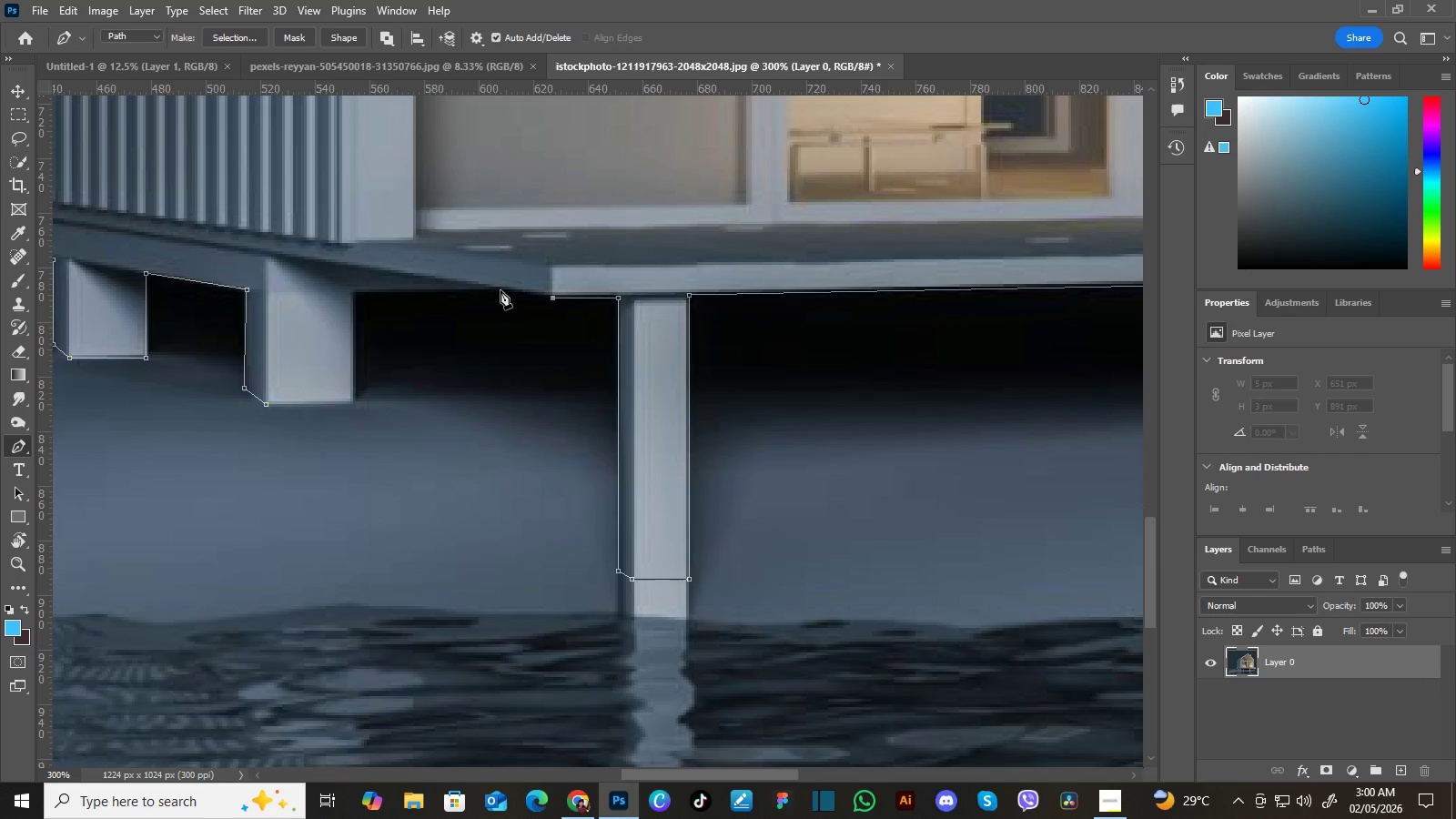 
left_click_drag(start_coordinate=[428, 266], to_coordinate=[501, 338])
 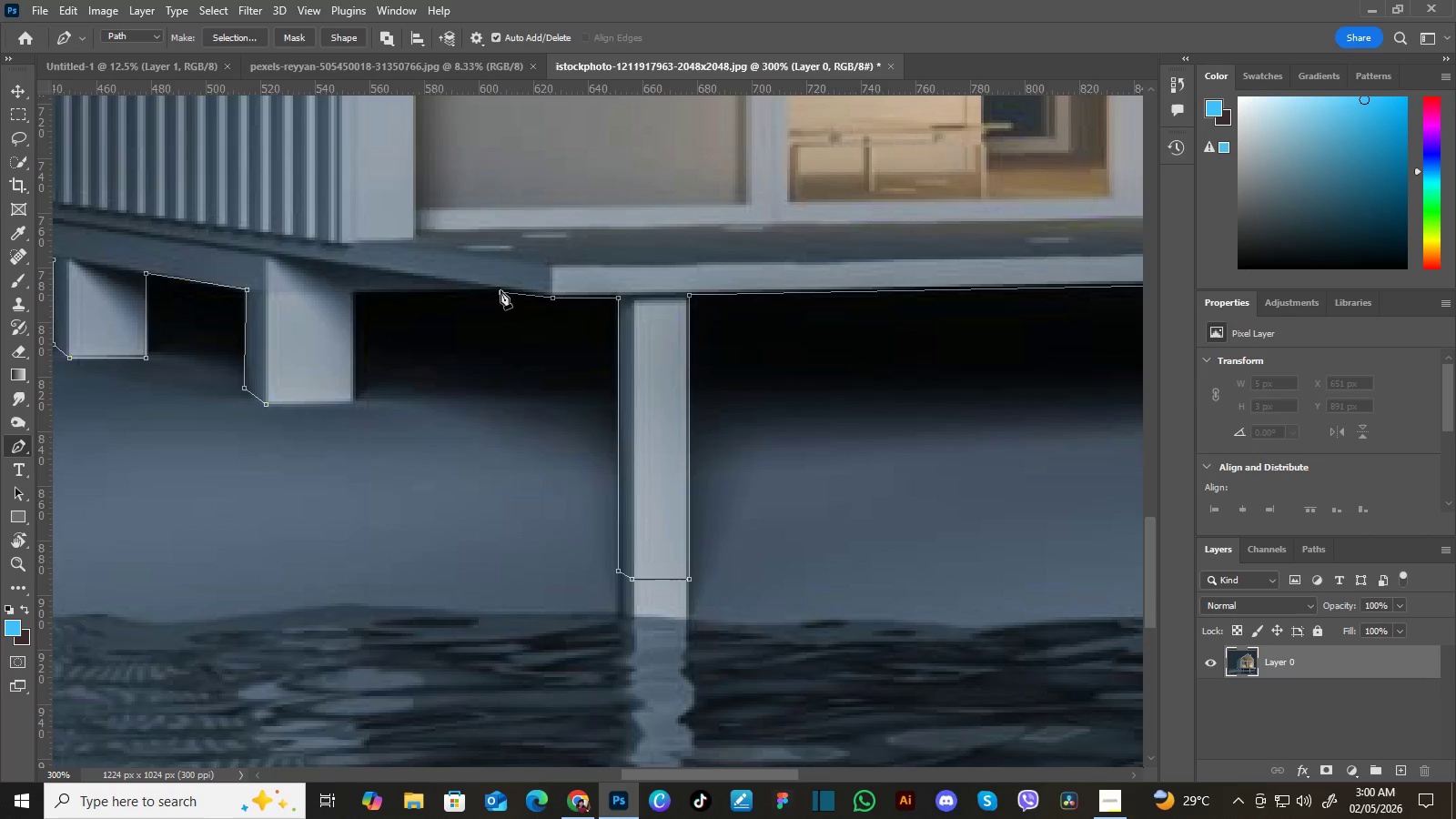 
left_click([500, 290])
 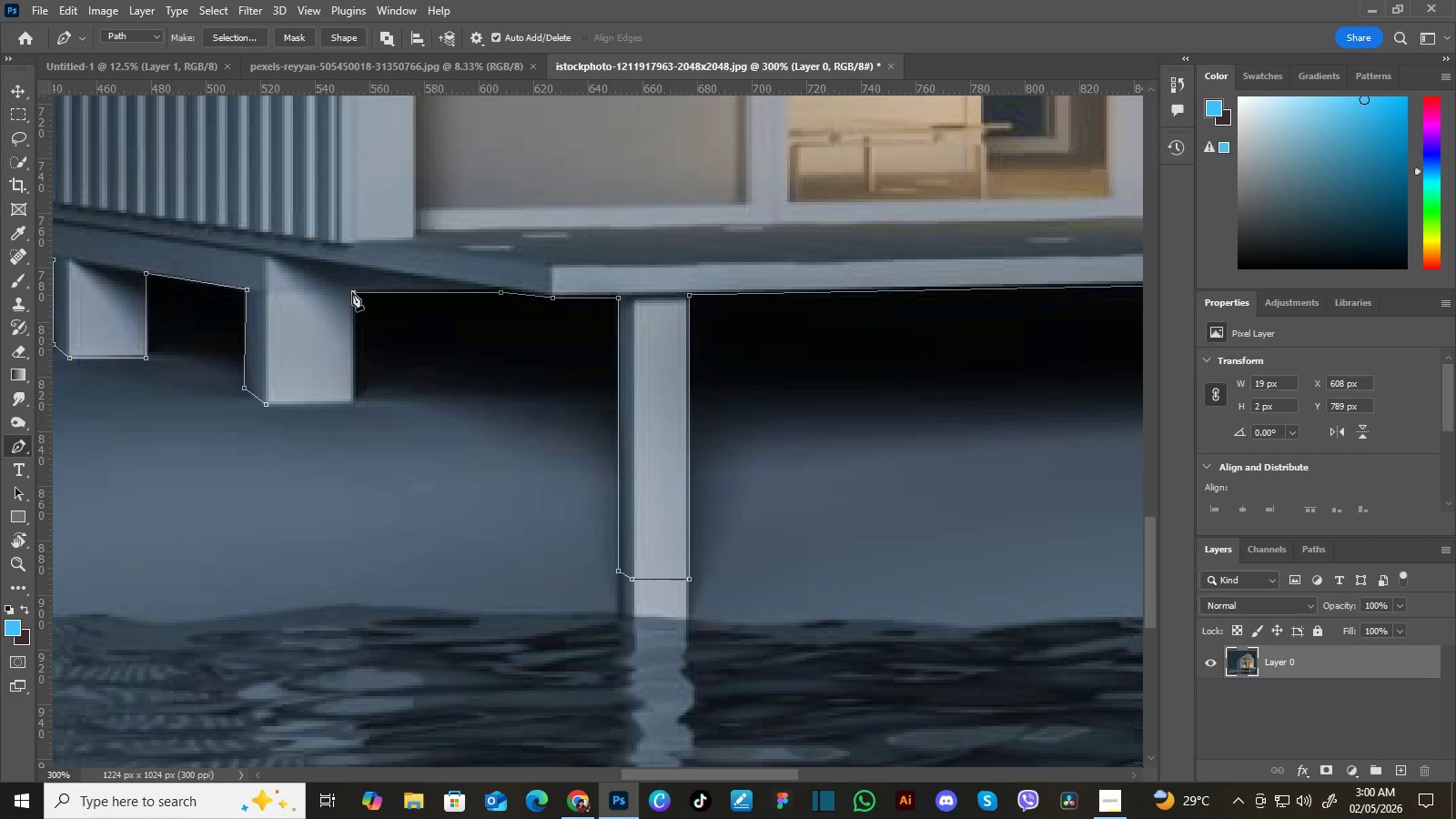 
left_click([352, 292])
 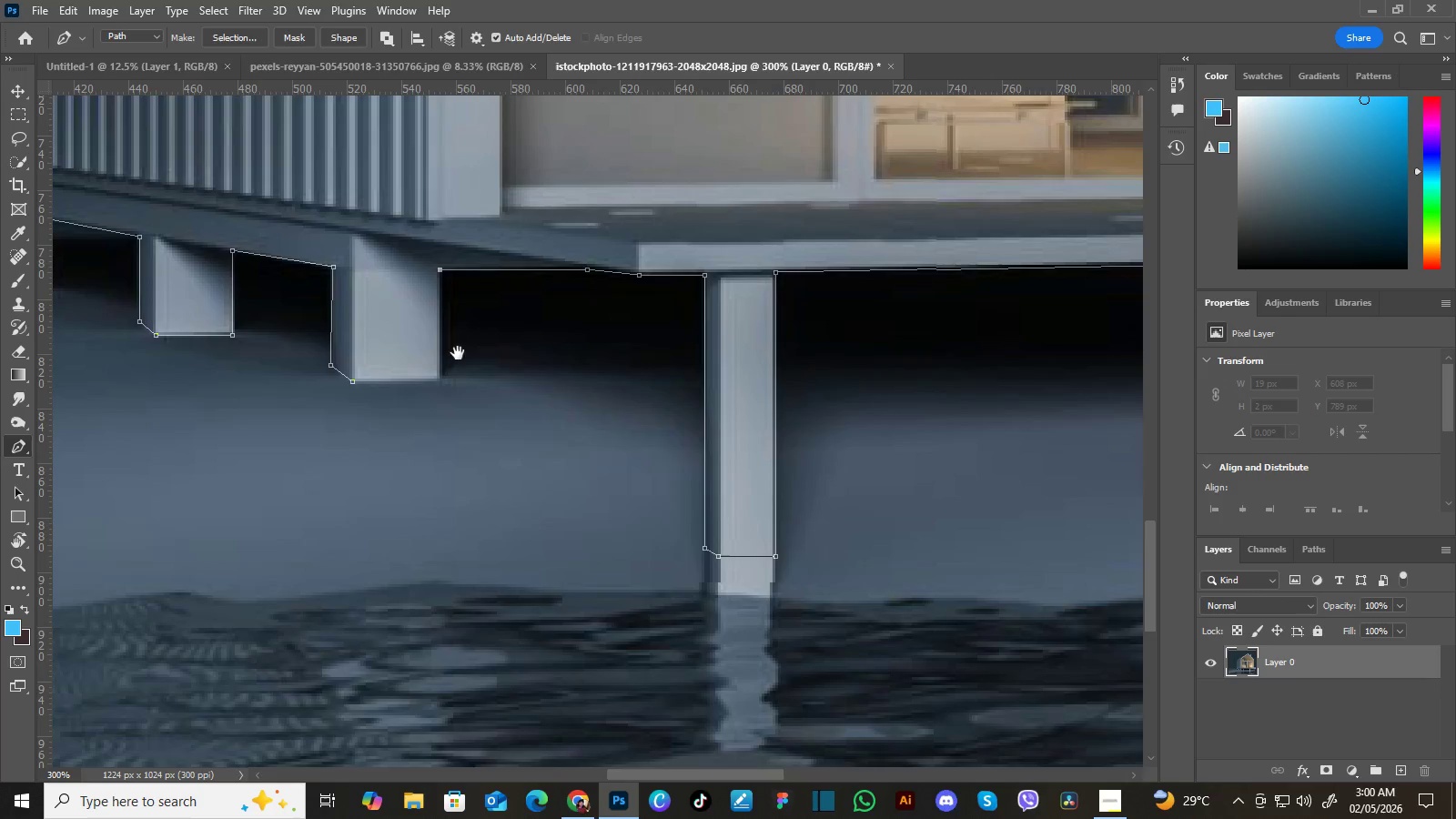 
hold_key(key=Space, duration=0.61)
 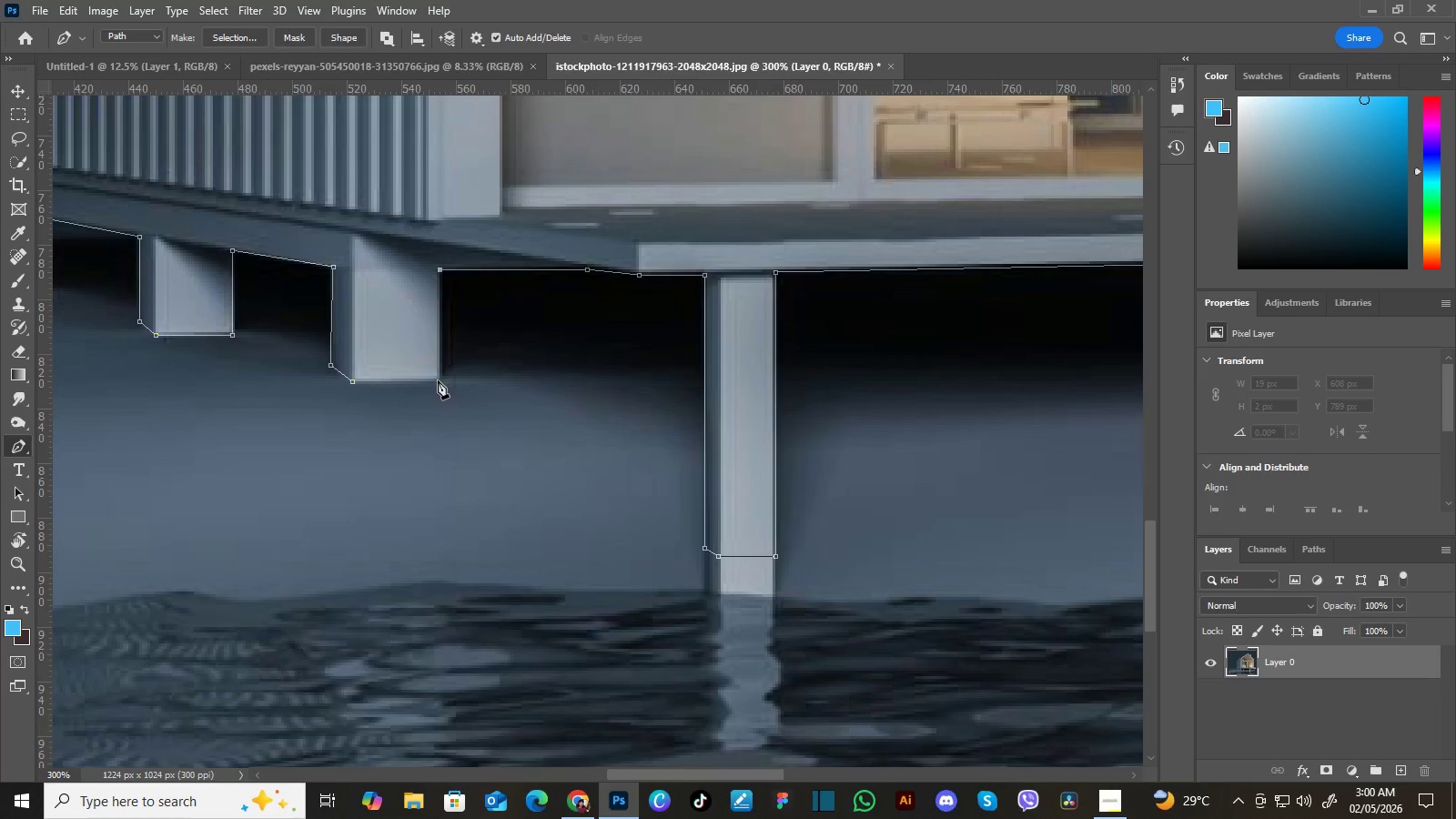 
left_click_drag(start_coordinate=[398, 366], to_coordinate=[484, 343])
 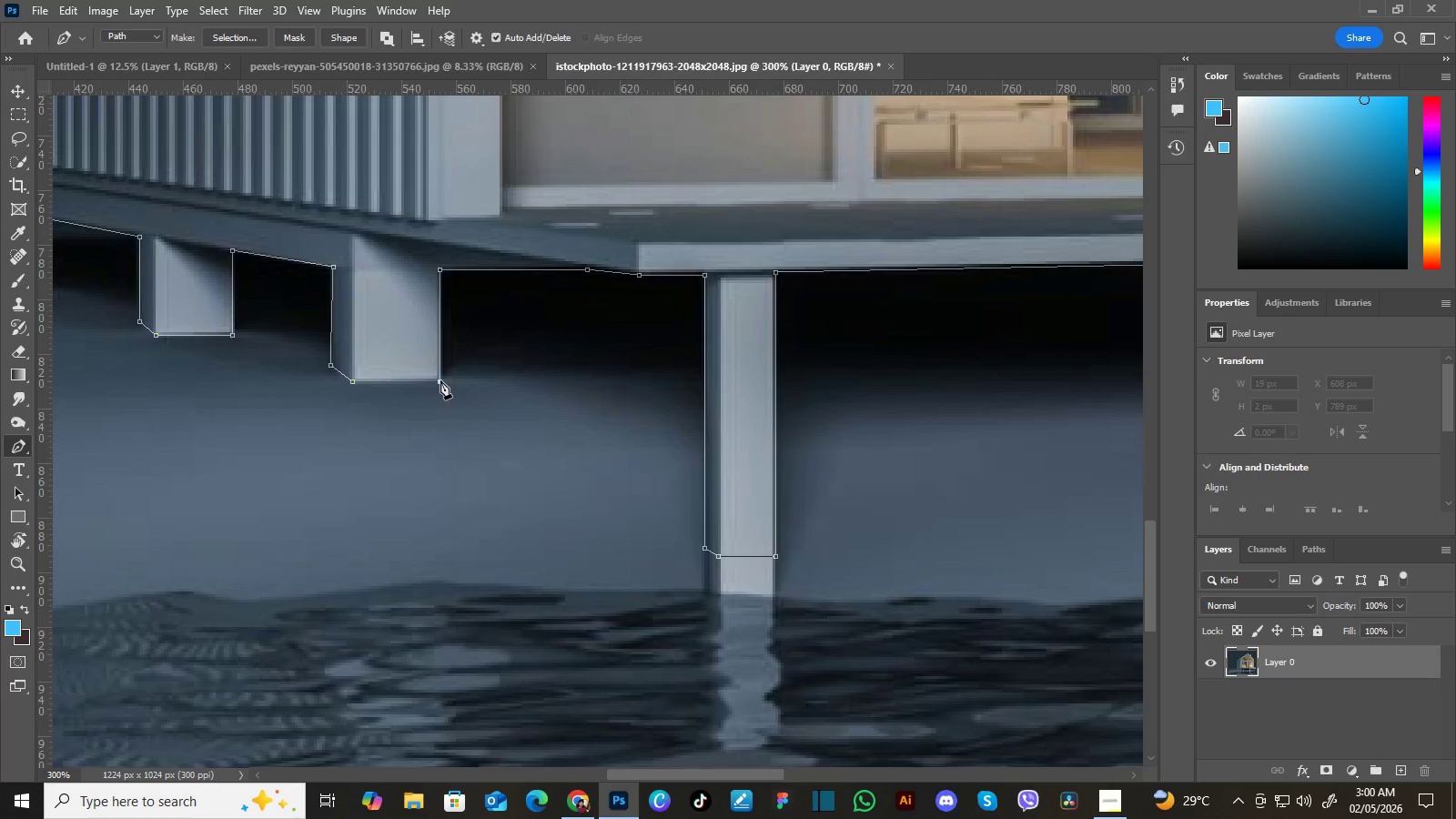 
left_click([440, 380])
 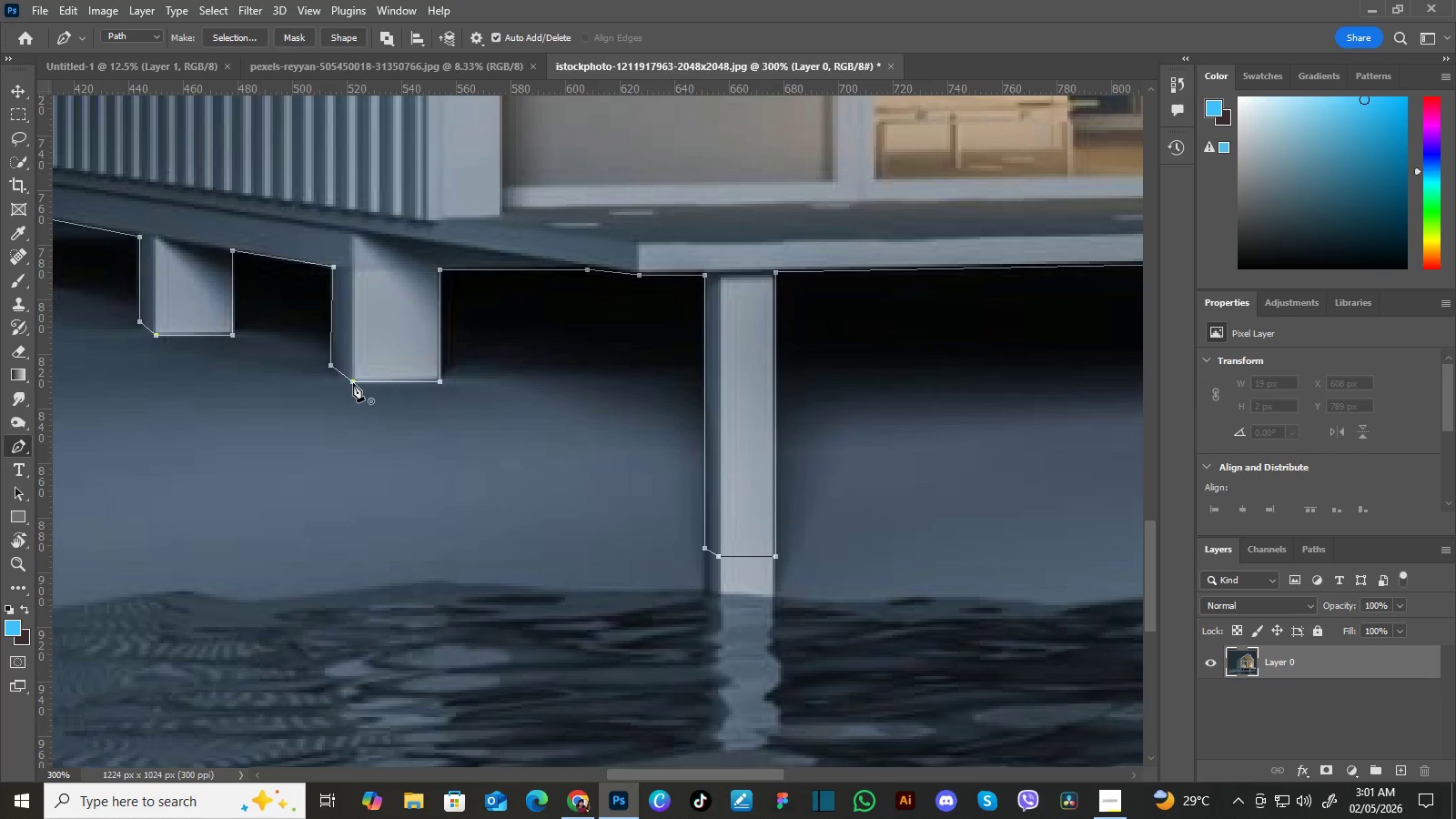 
left_click([353, 383])
 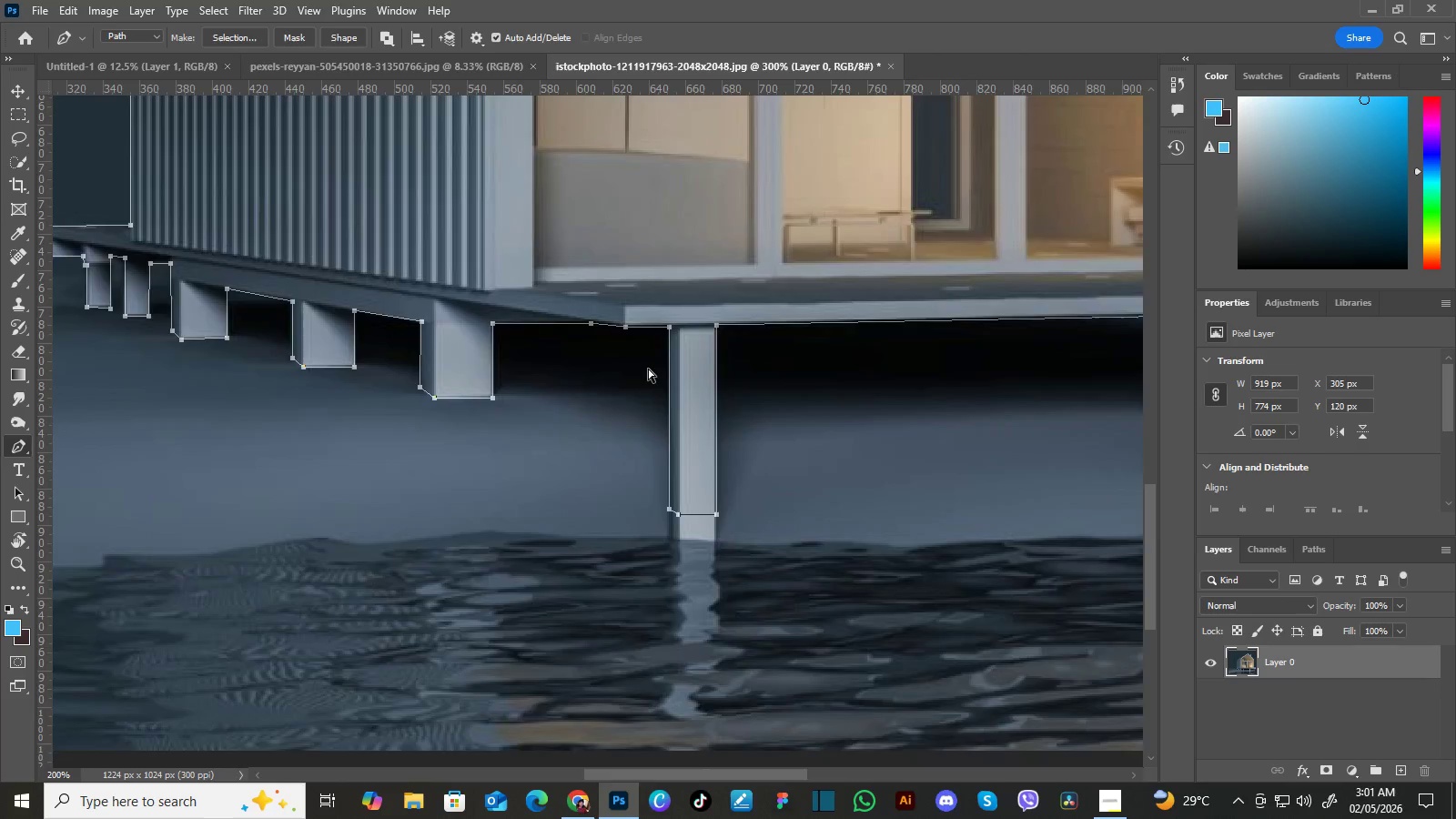 
key(Control+Minus)
 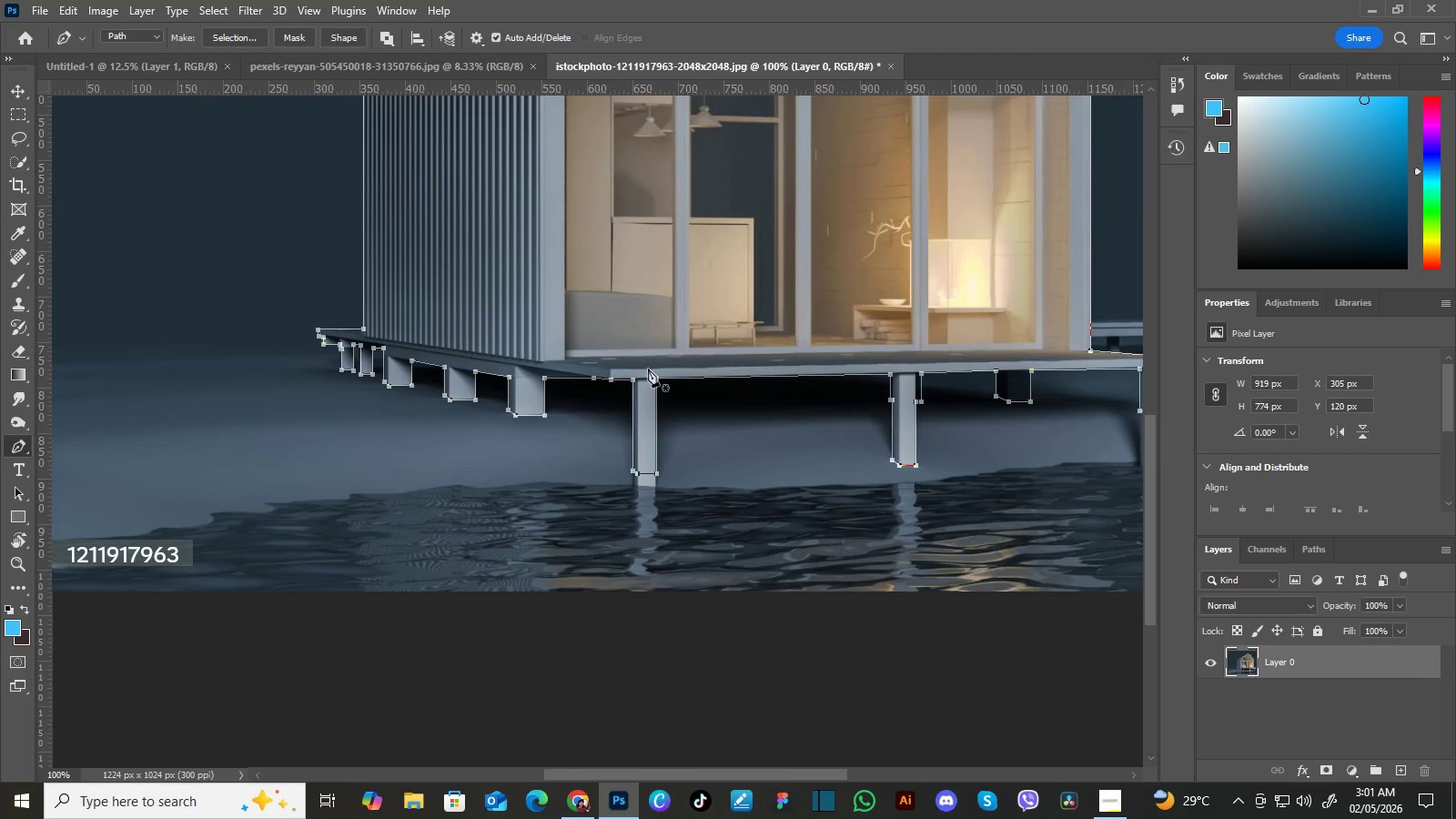 
key(Control+Minus)
 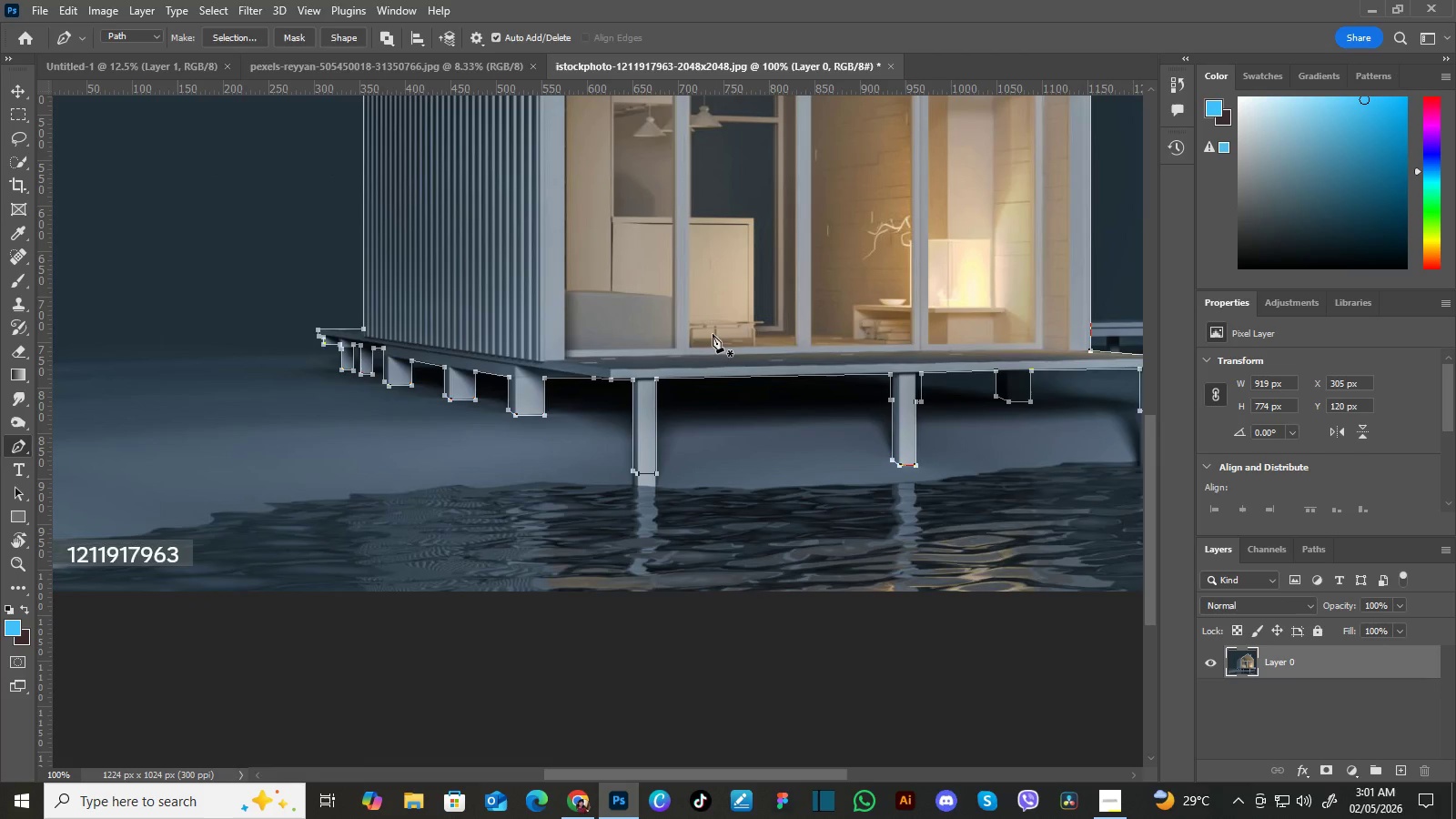 
key(Control+Minus)
 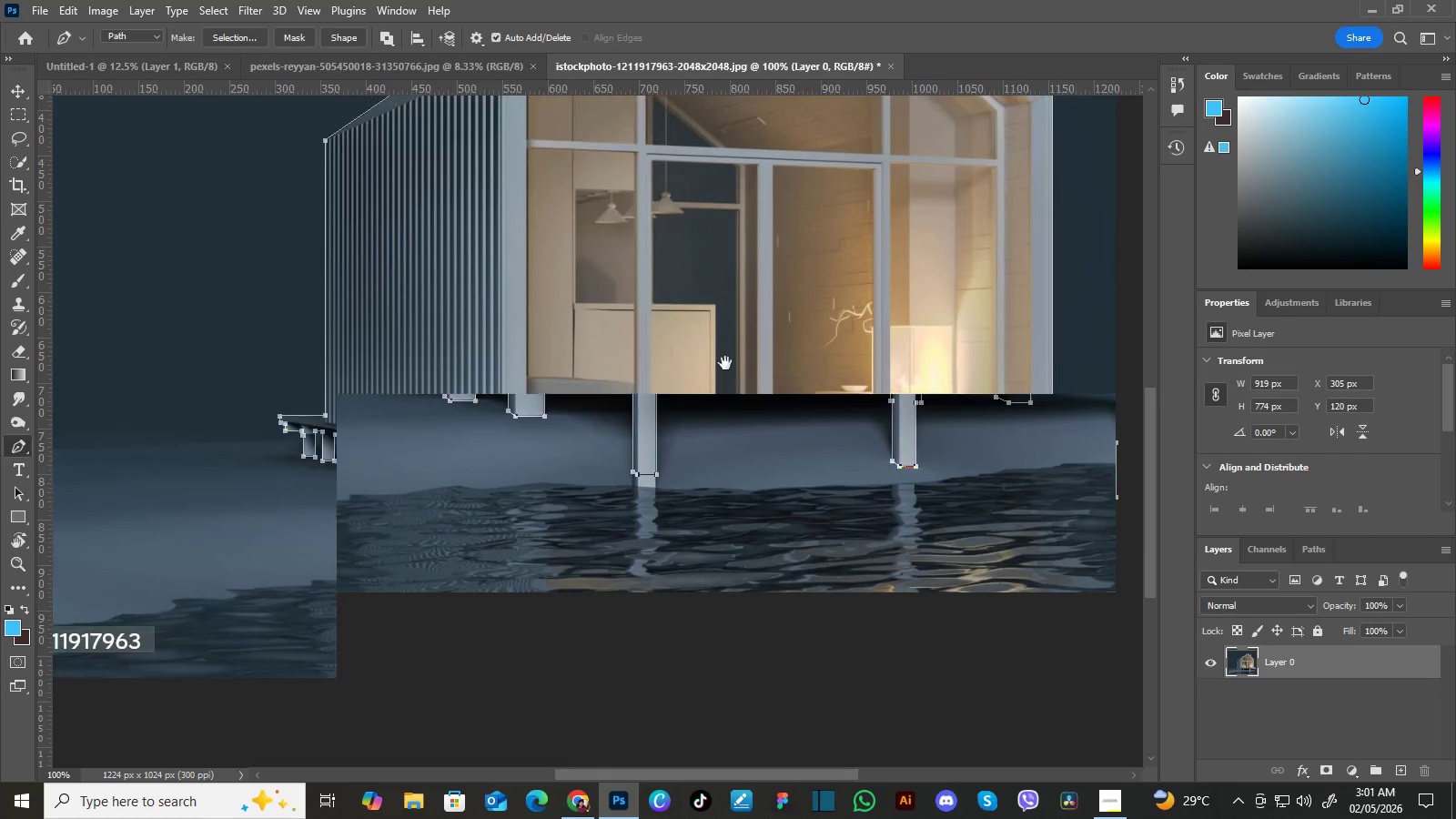 
hold_key(key=Space, duration=1.2)
 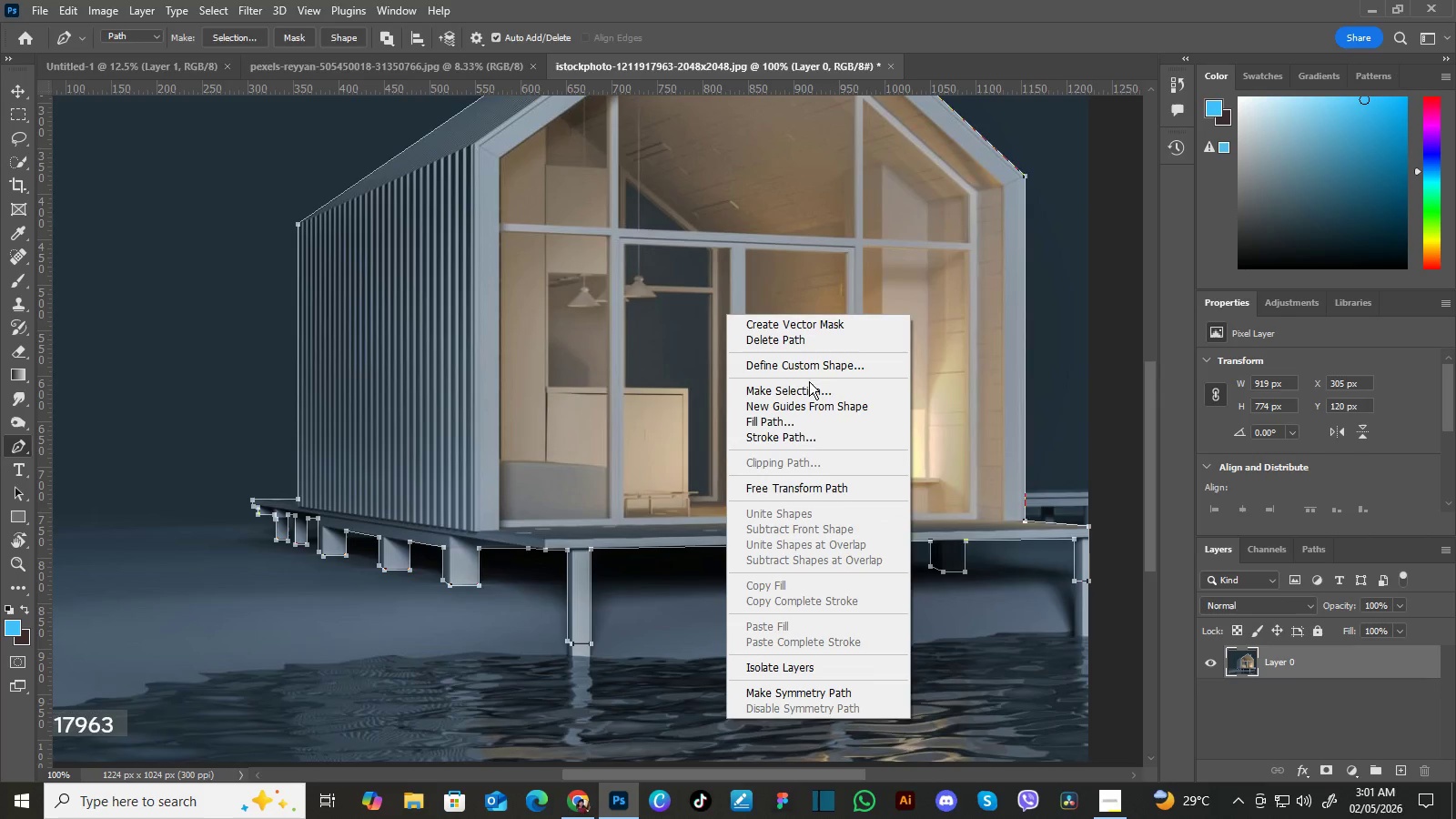 
left_click_drag(start_coordinate=[763, 284], to_coordinate=[723, 371])
 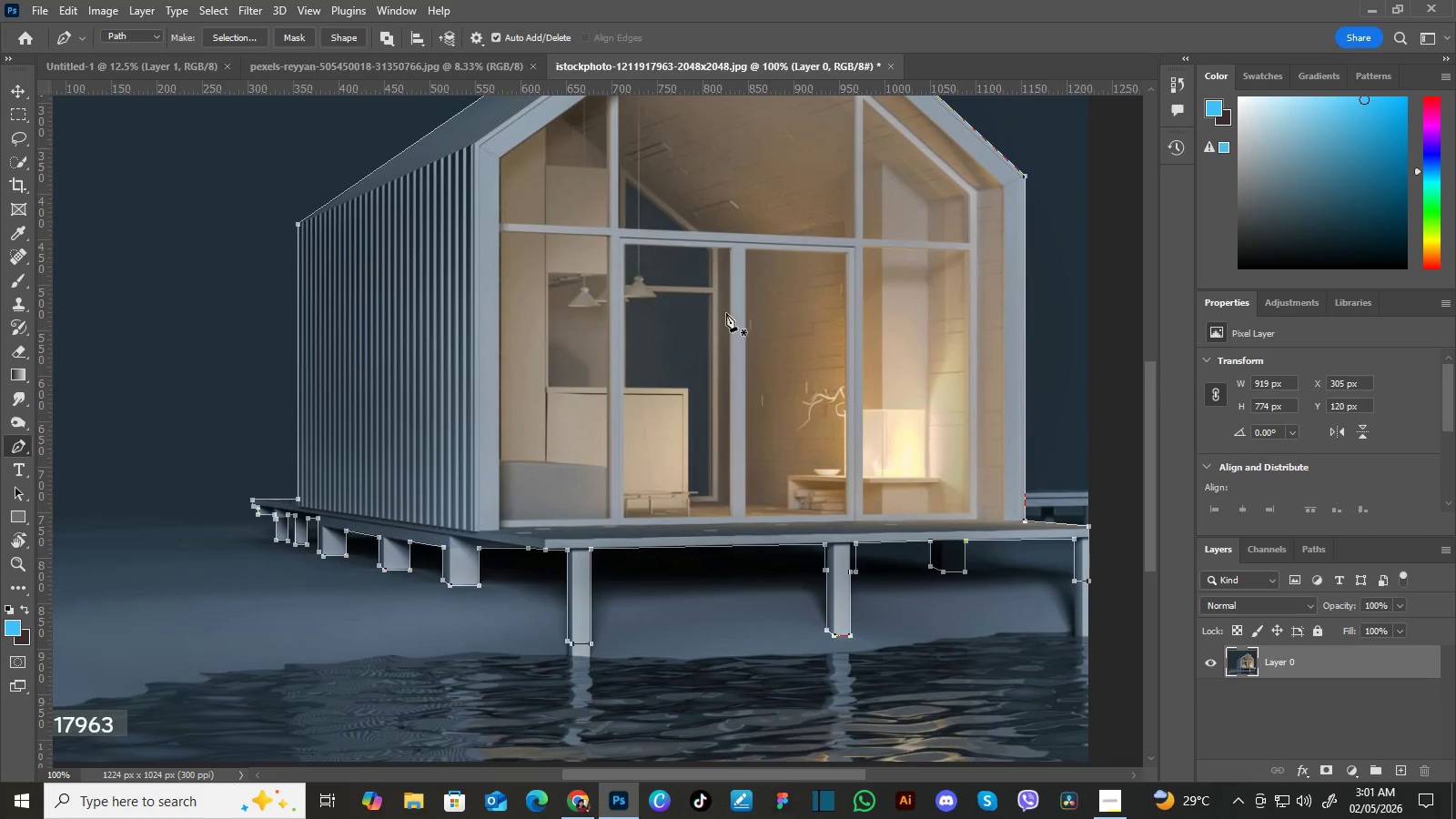 
left_click_drag(start_coordinate=[738, 327], to_coordinate=[711, 410])
 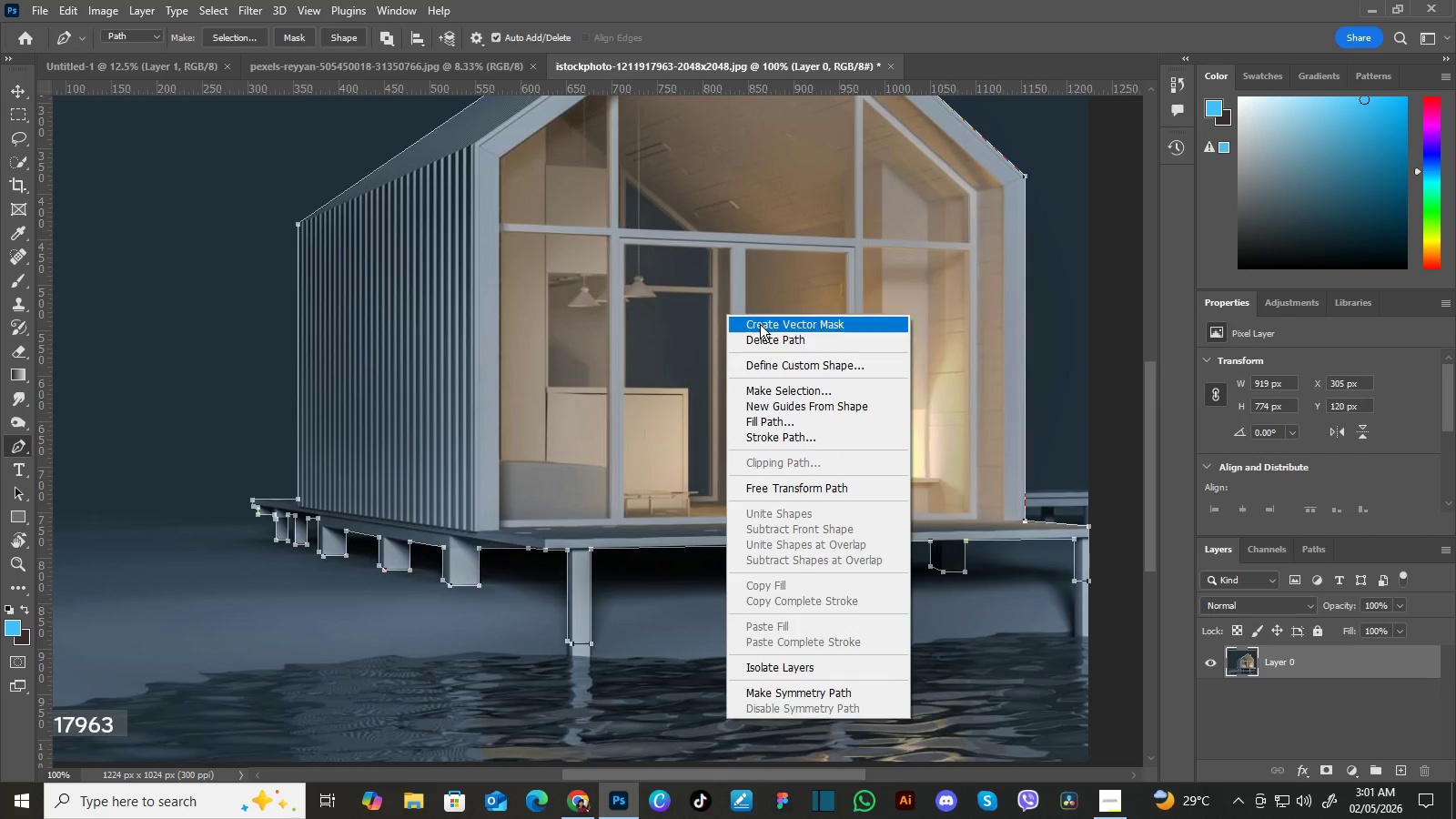 
right_click([726, 313])
 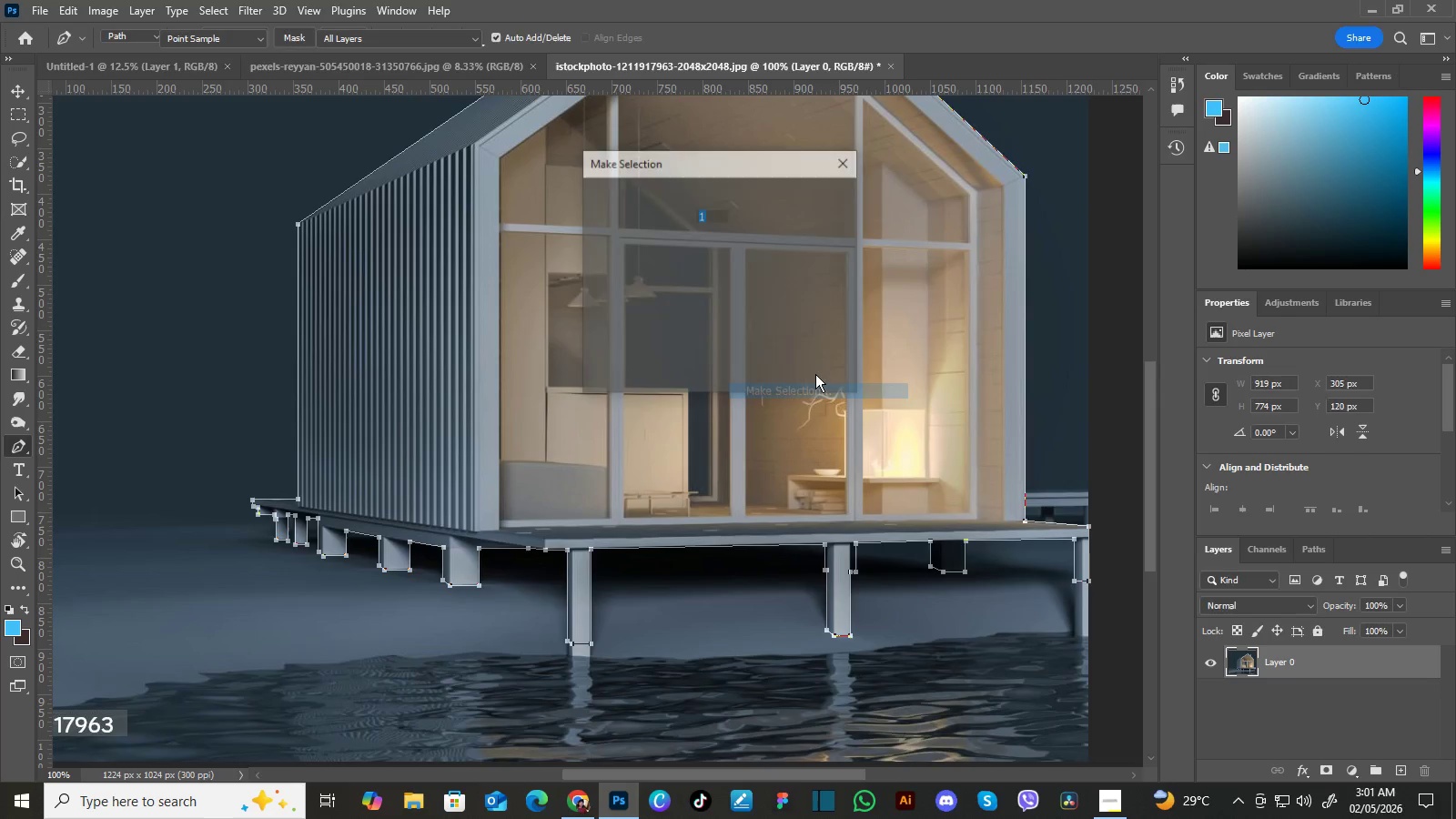 
left_click([810, 388])
 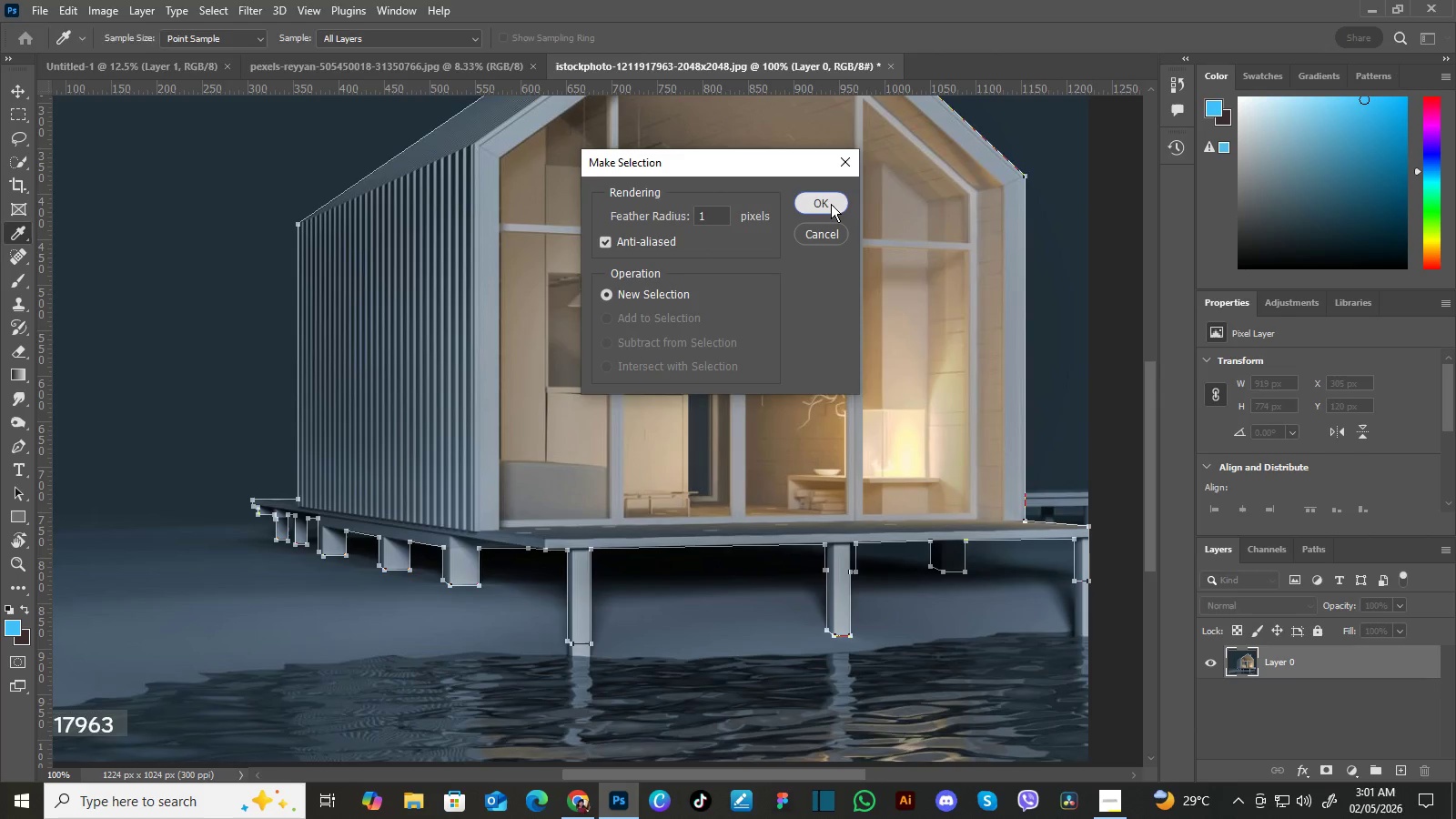 
left_click([831, 204])
 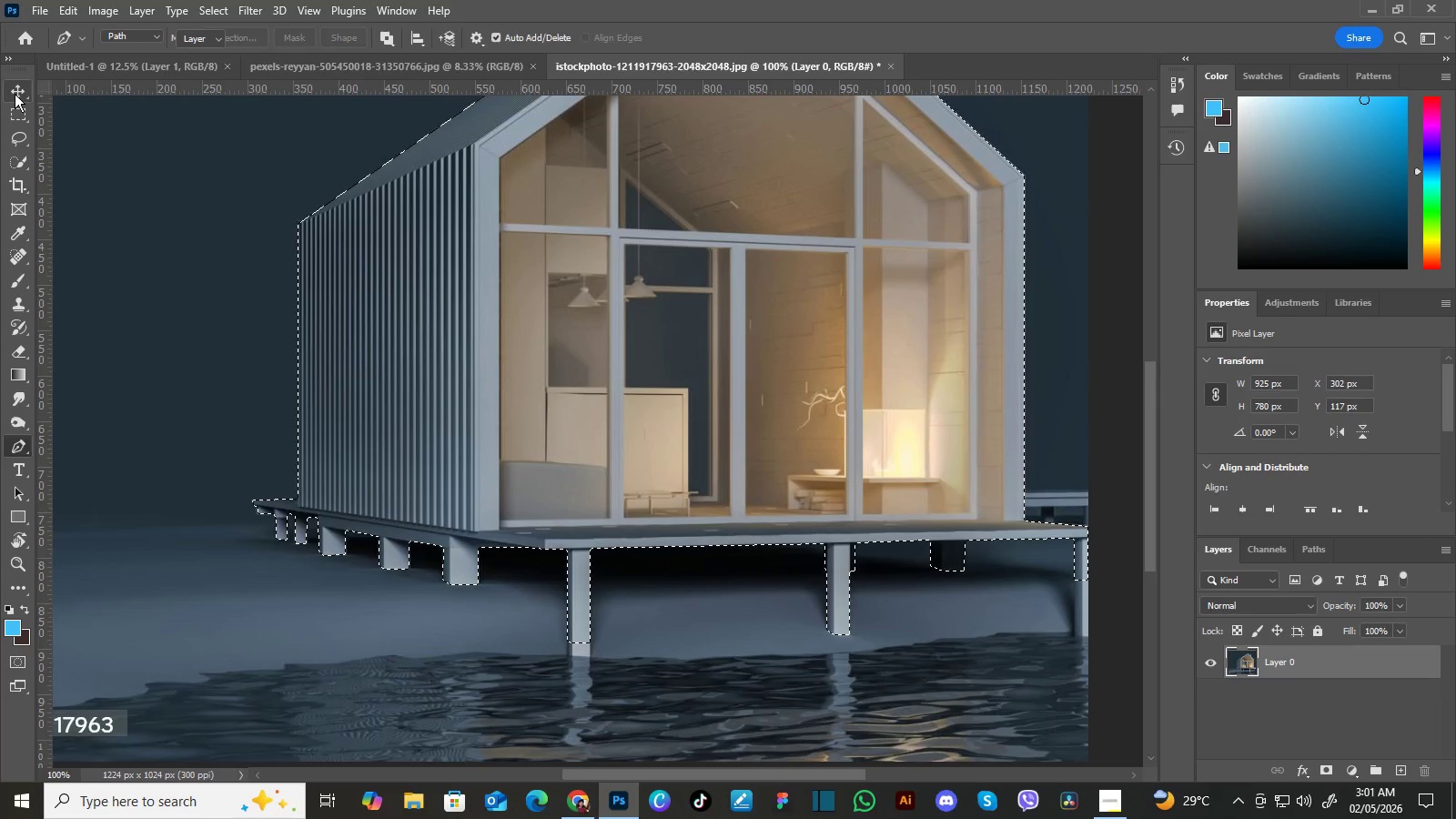 
left_click([15, 94])
 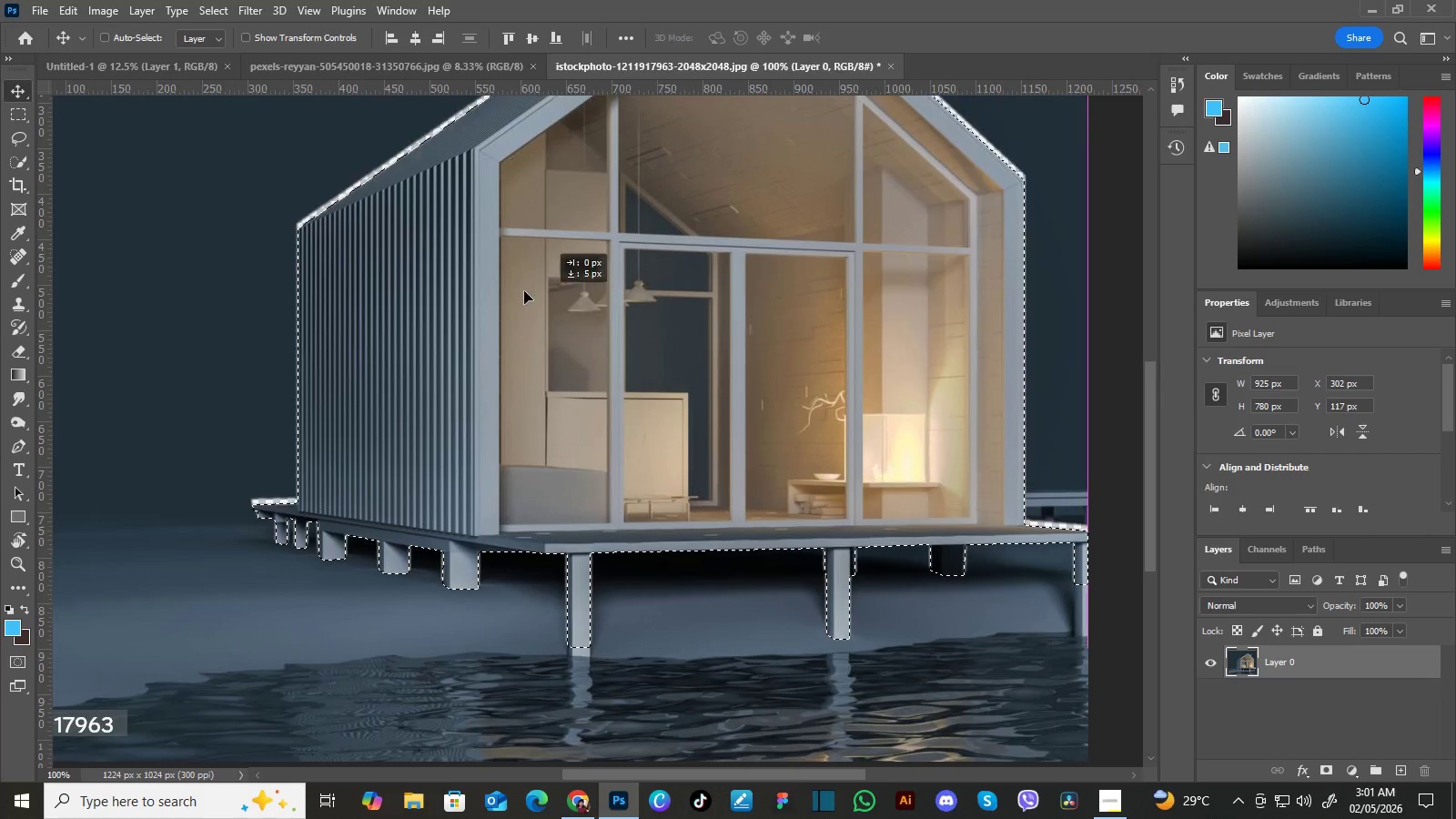 
left_click_drag(start_coordinate=[632, 332], to_coordinate=[582, 505])
 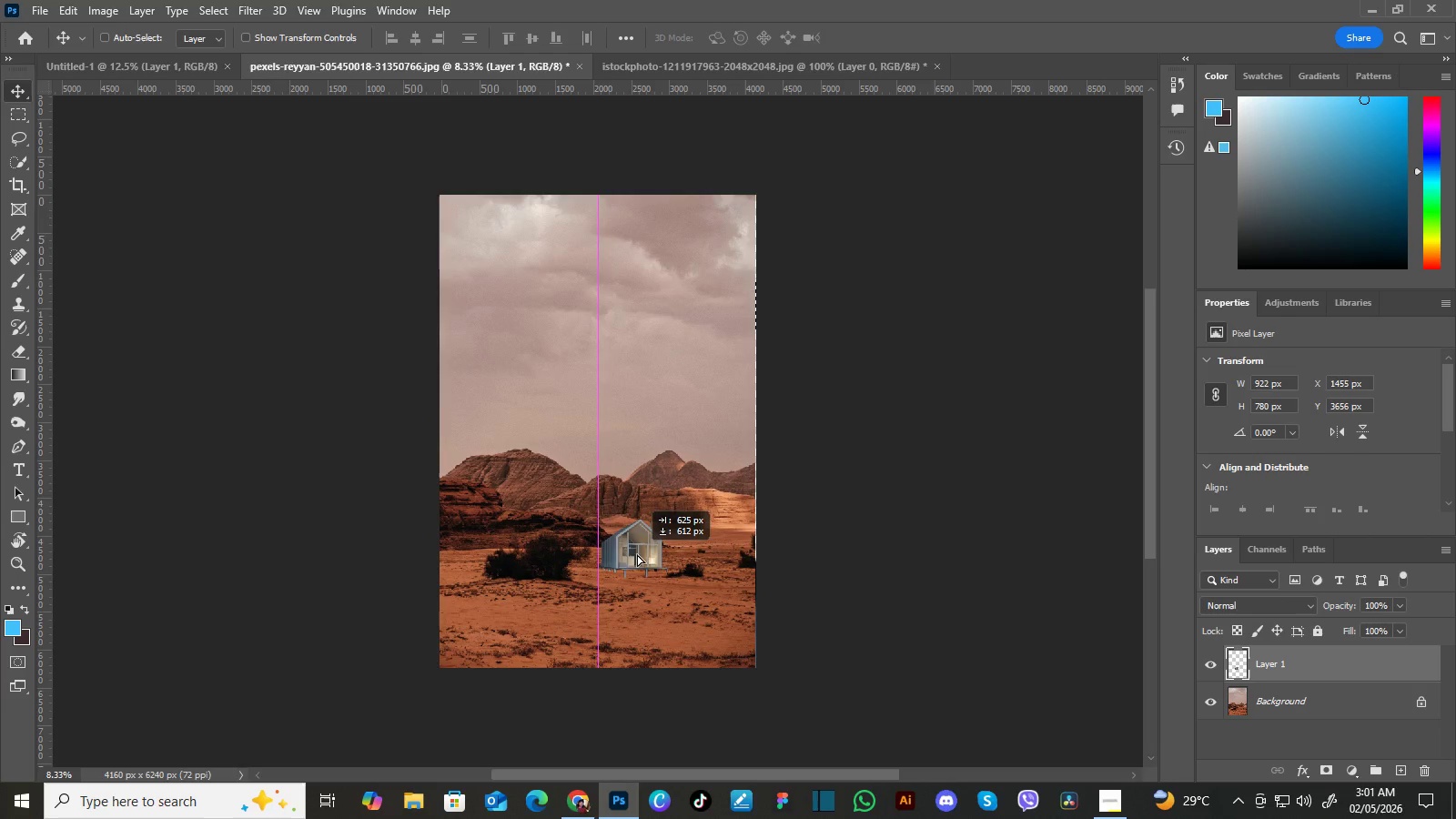 
left_click_drag(start_coordinate=[584, 505], to_coordinate=[642, 571])
 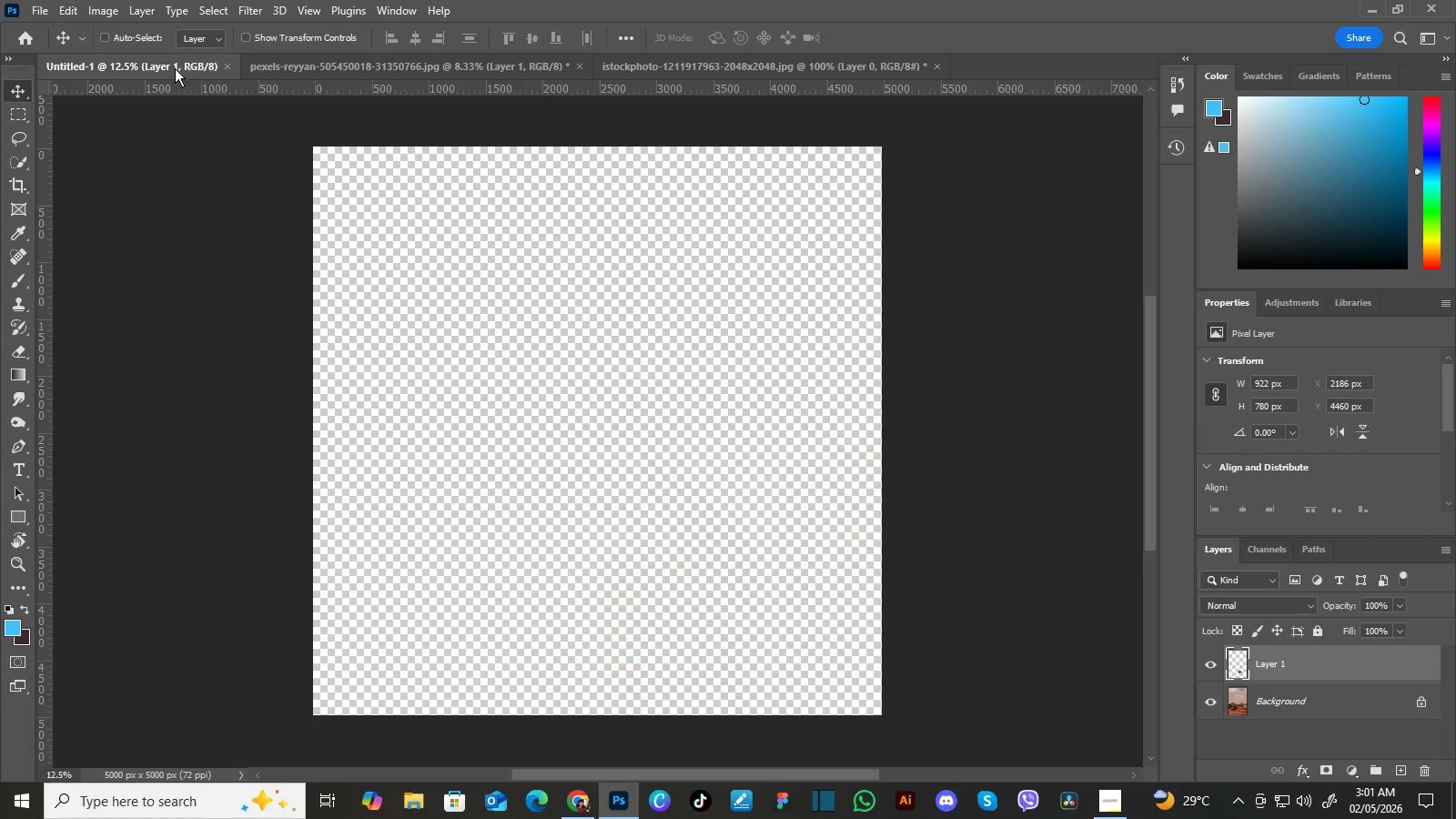 
left_click([175, 66])
 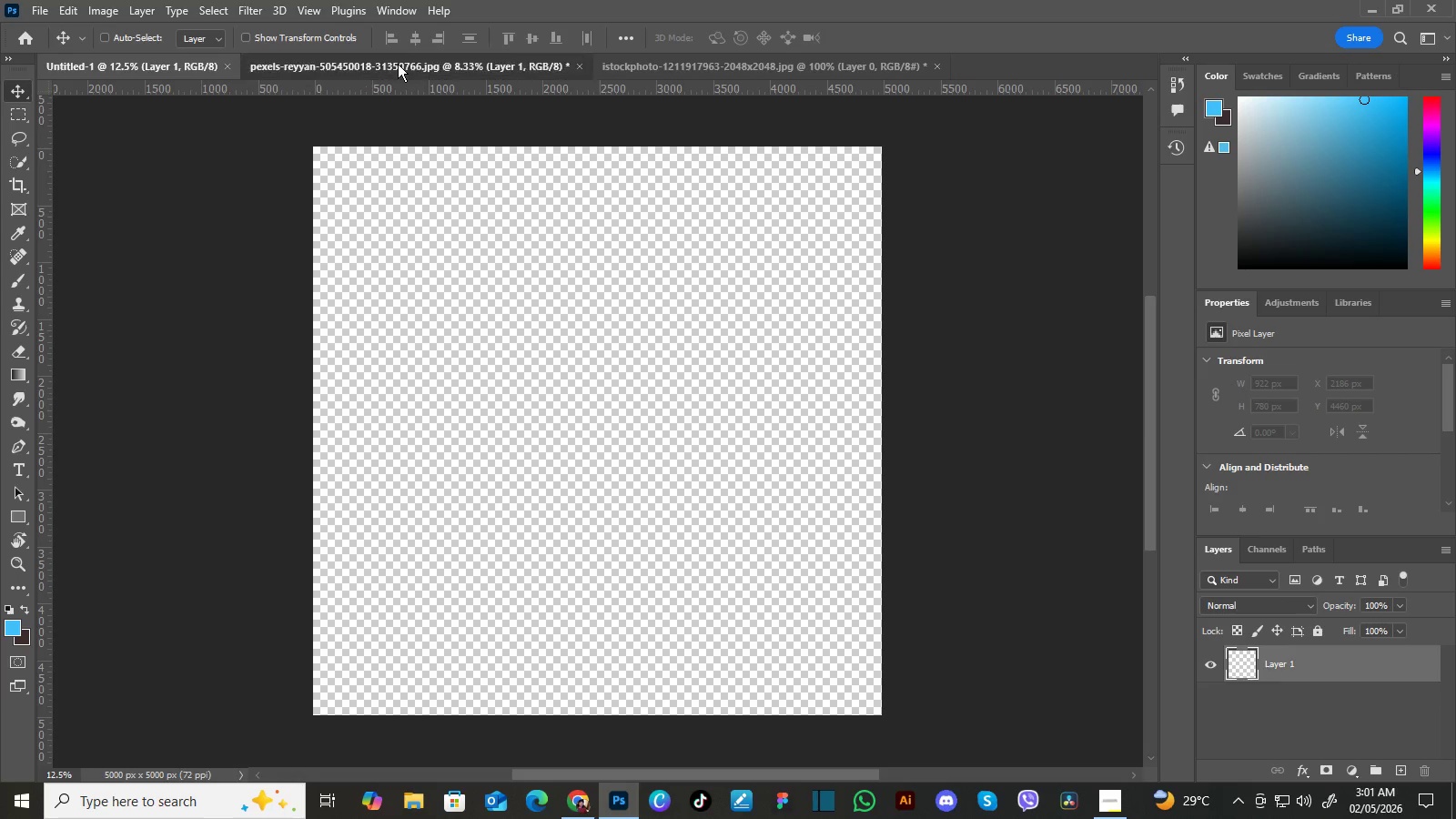 
left_click([398, 64])
 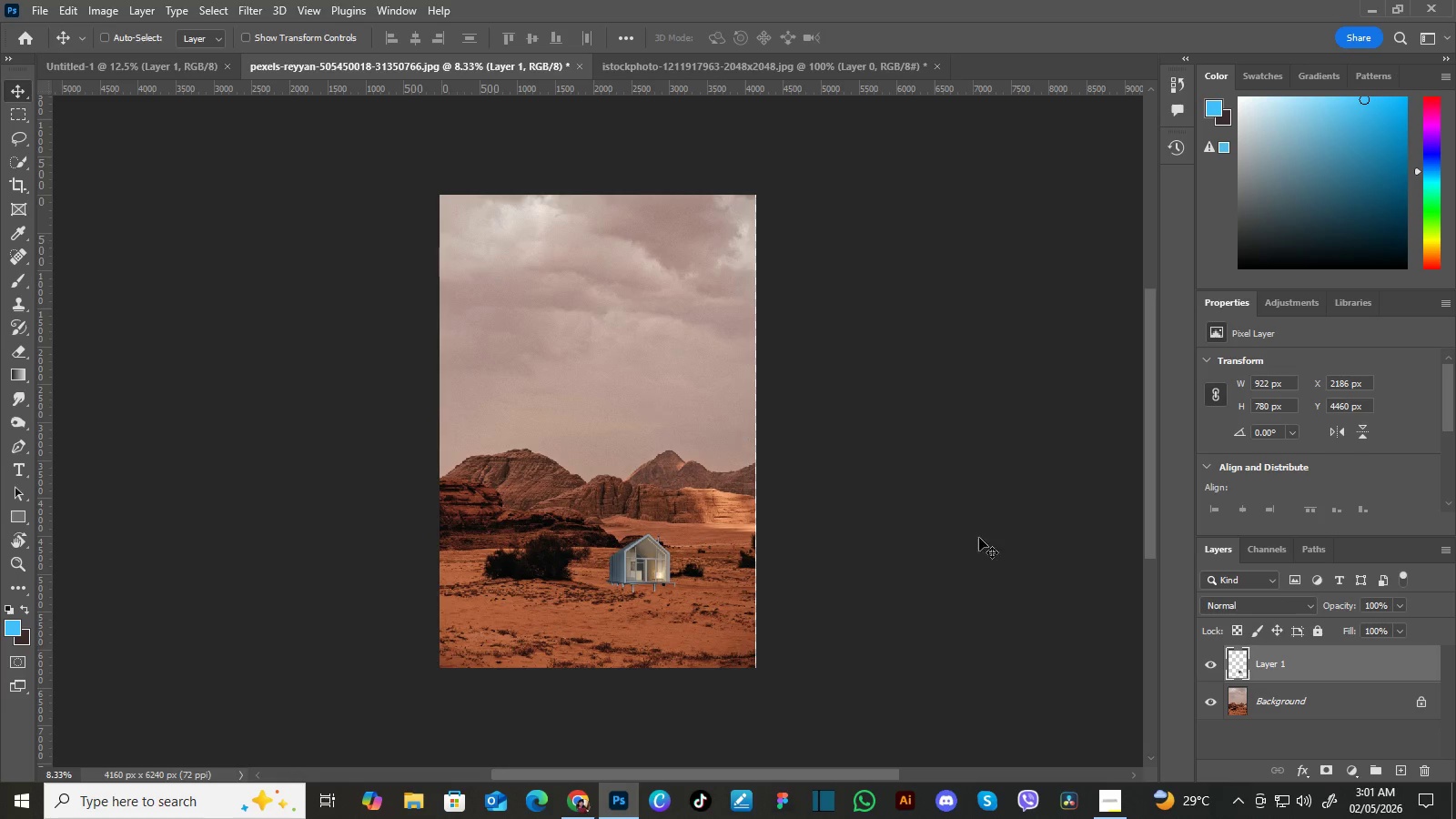 
left_click([649, 406])
 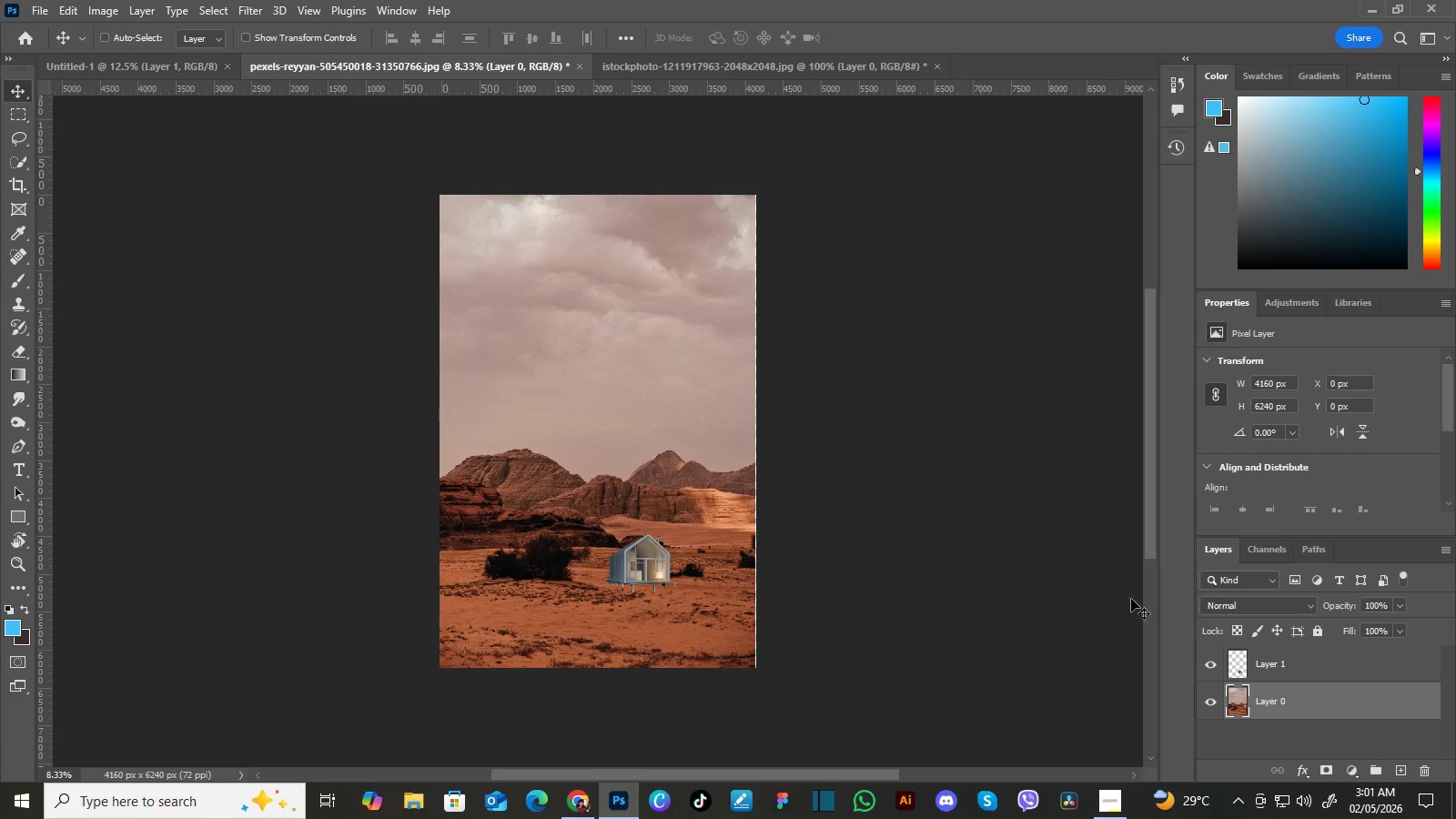 
left_click([1422, 704])
 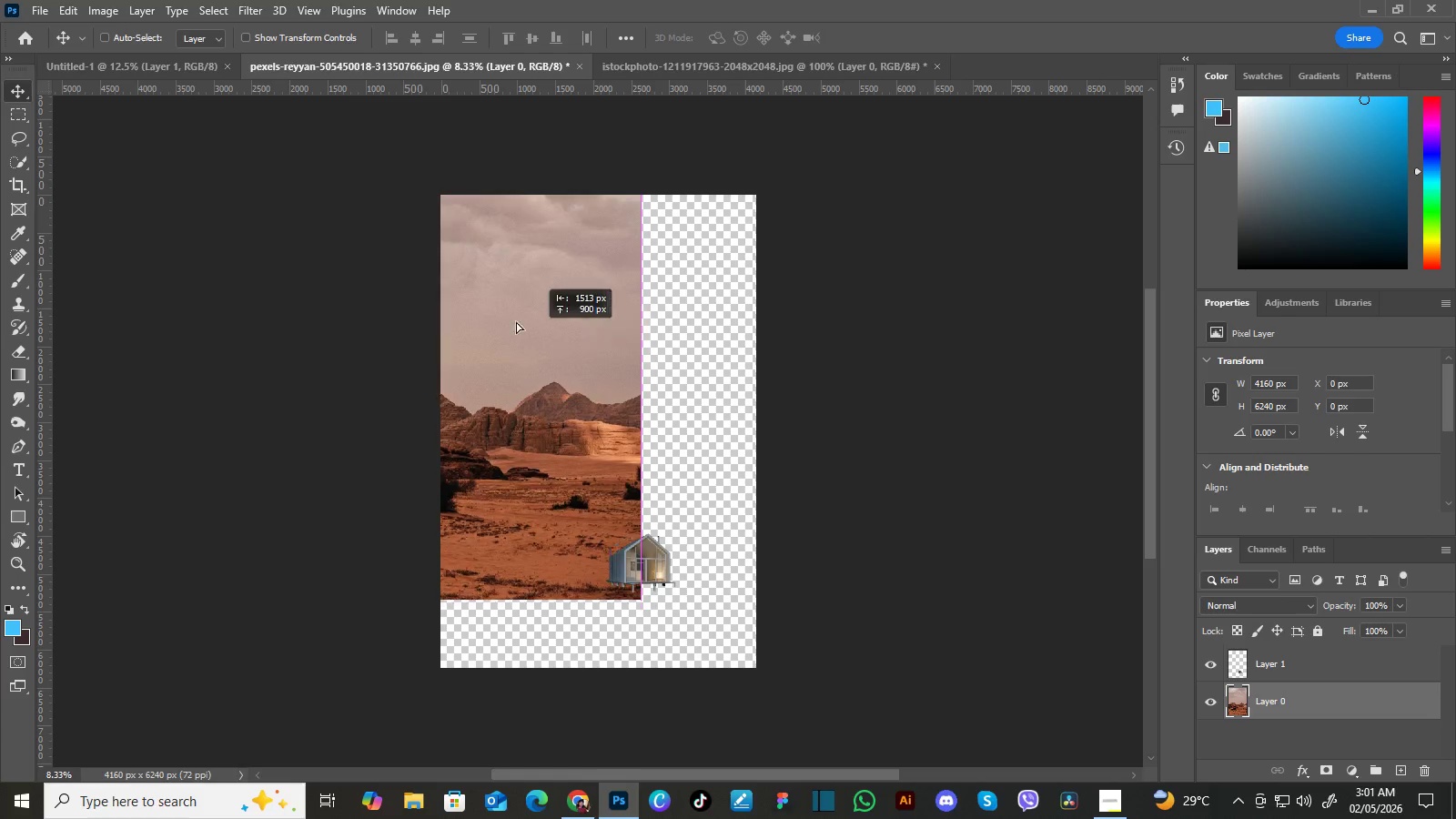 
left_click_drag(start_coordinate=[689, 419], to_coordinate=[609, 449])
 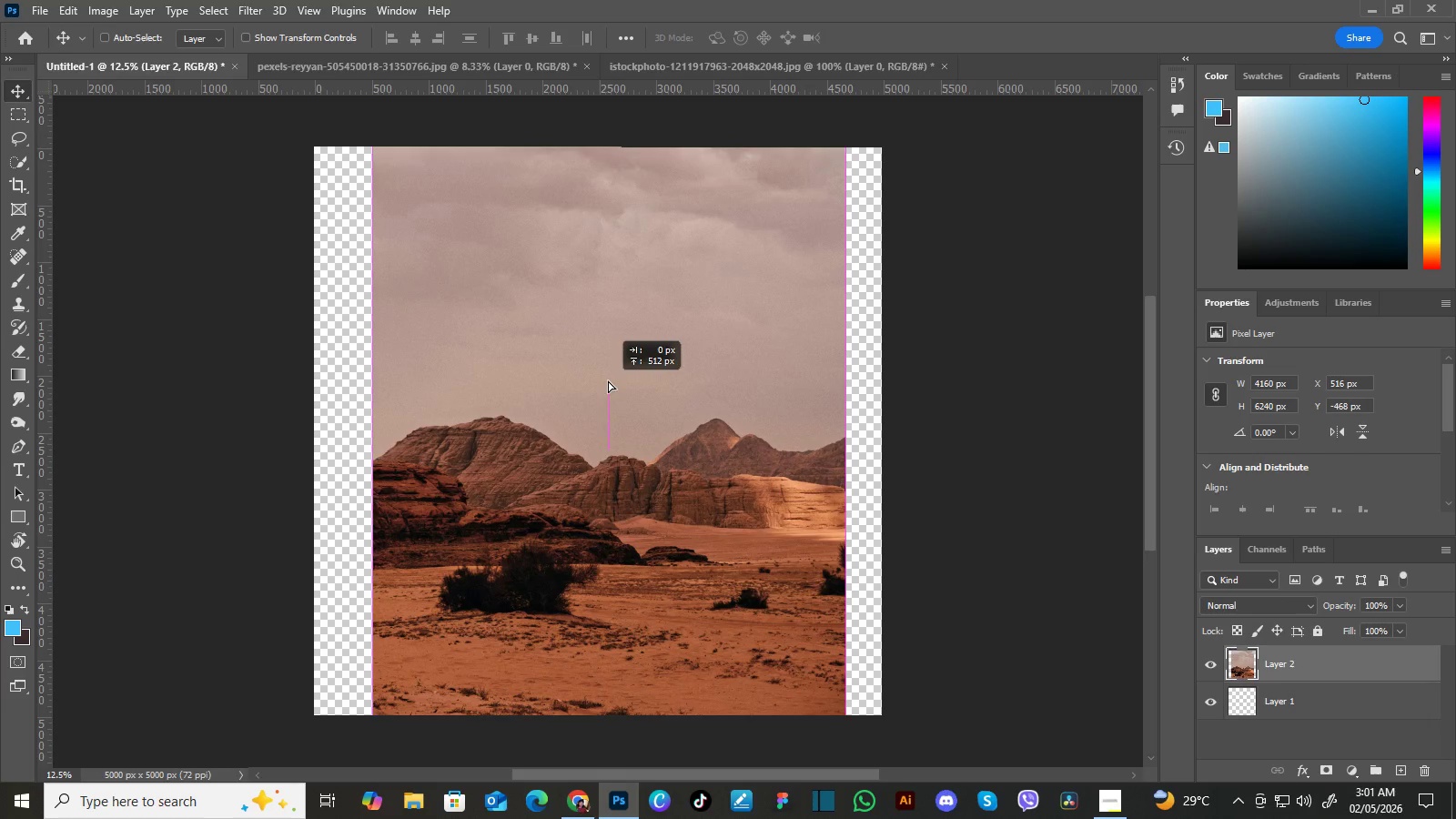 
left_click_drag(start_coordinate=[612, 449], to_coordinate=[608, 359])
 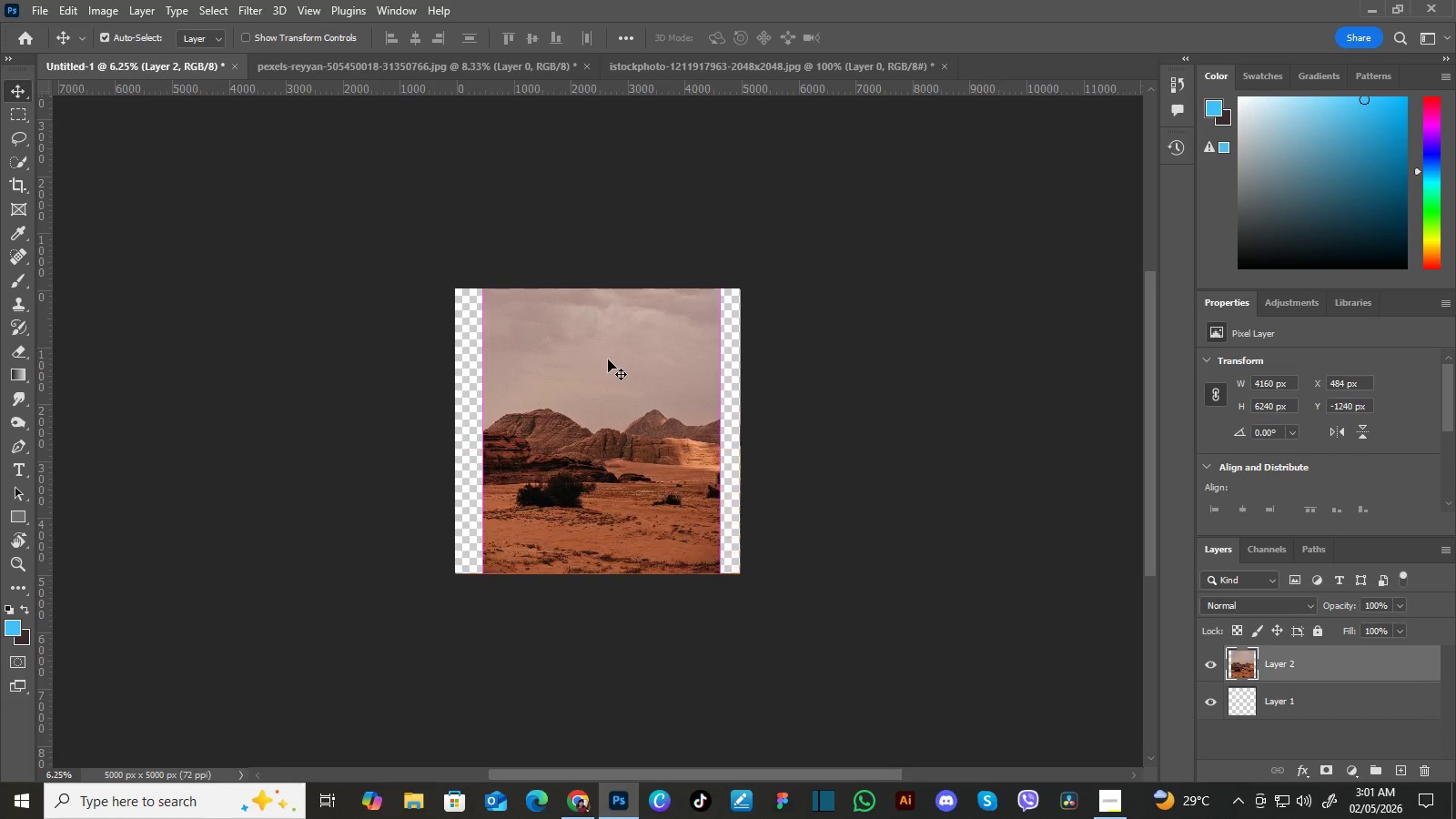 
key(Control+Minus)
 